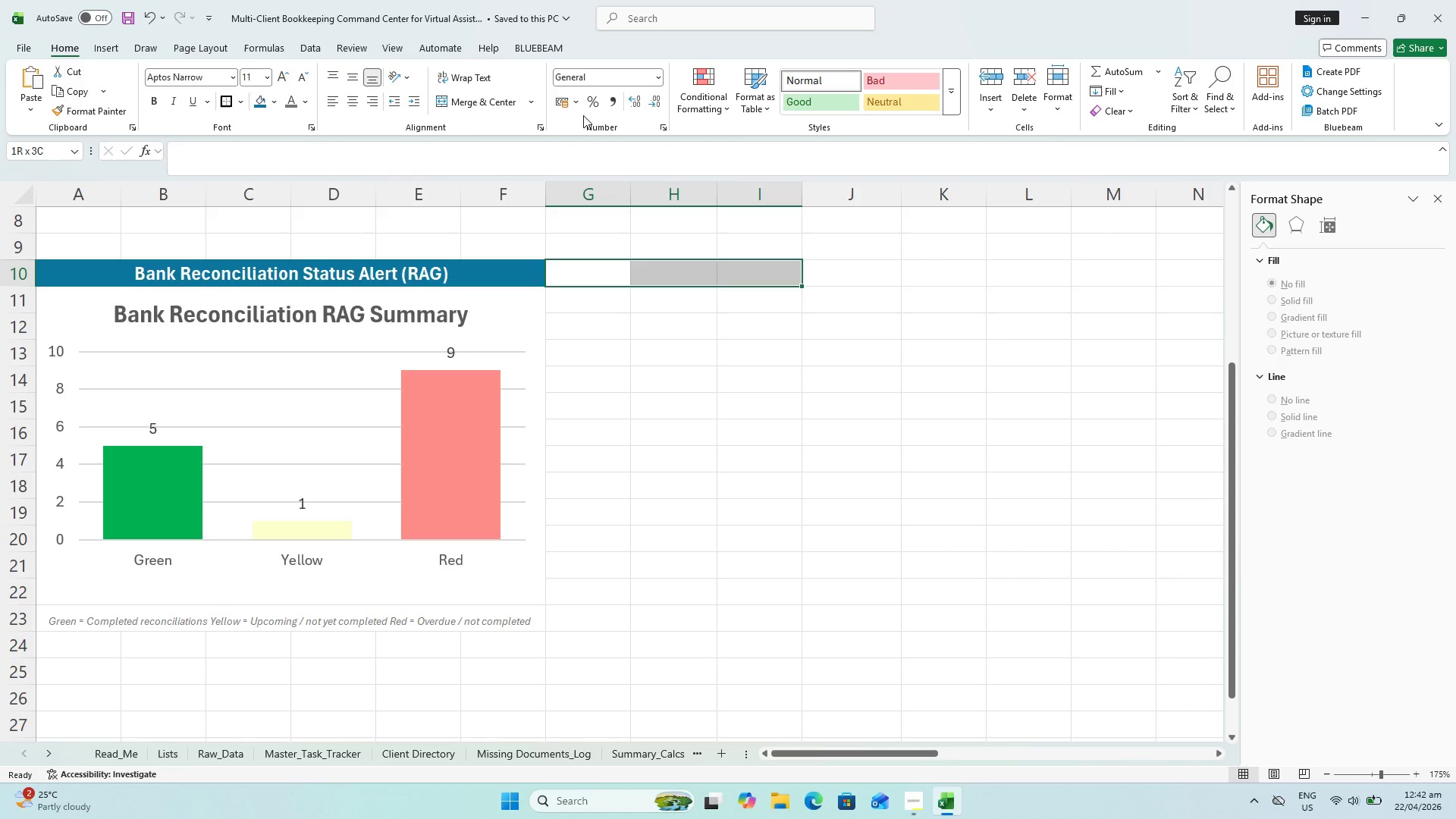 
left_click([486, 105])
 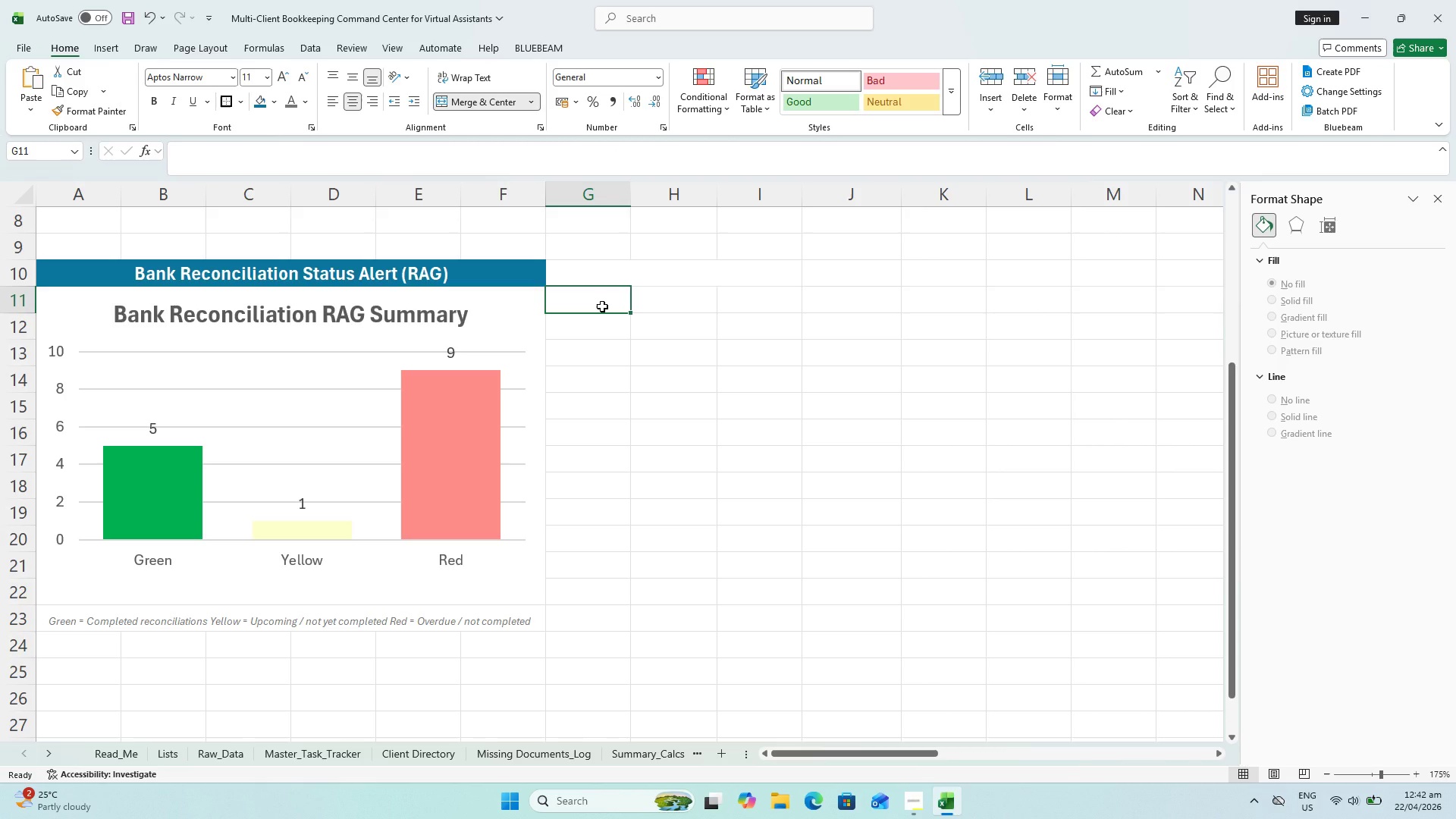 
left_click([602, 306])
 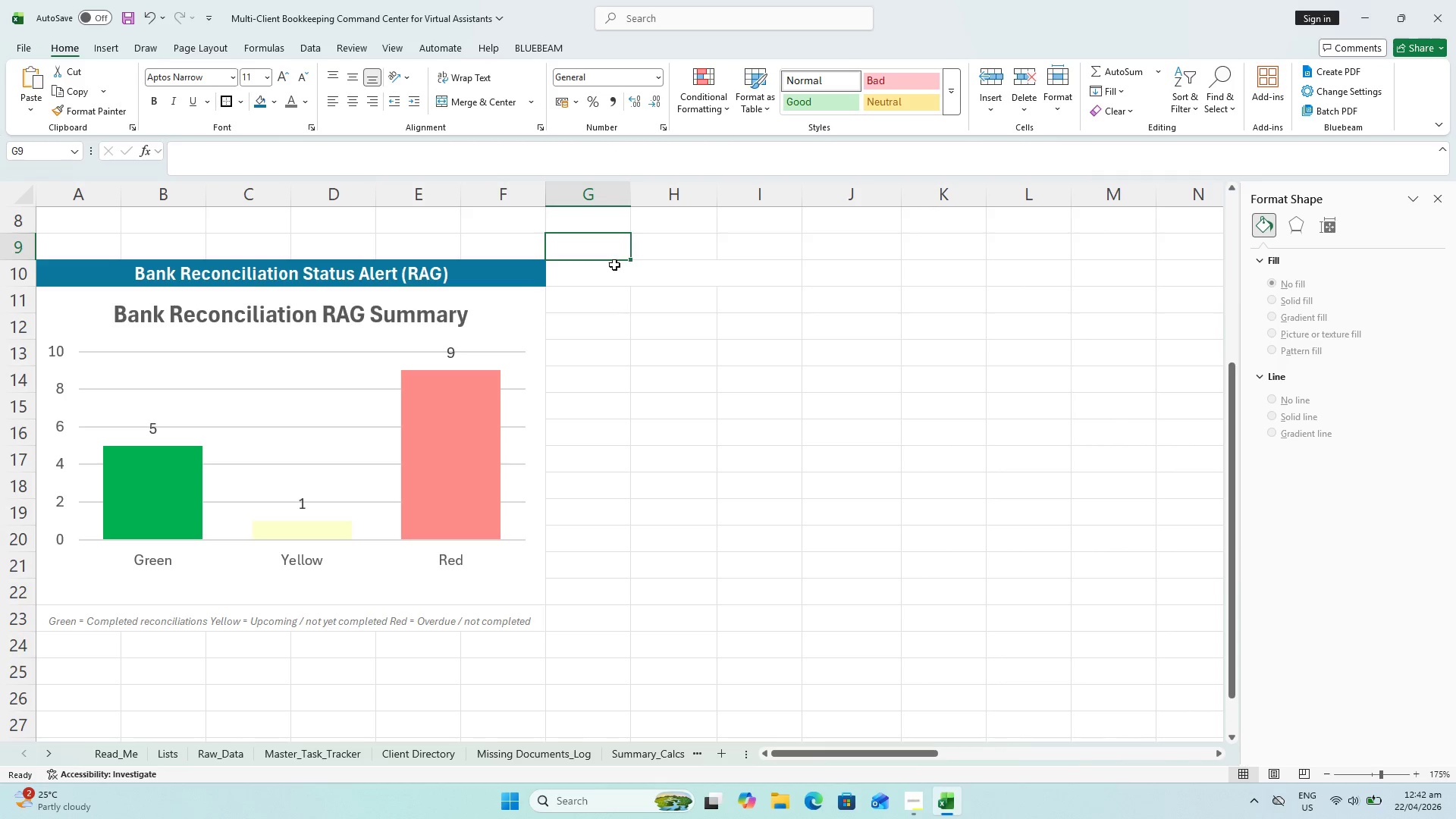 
double_click([617, 271])
 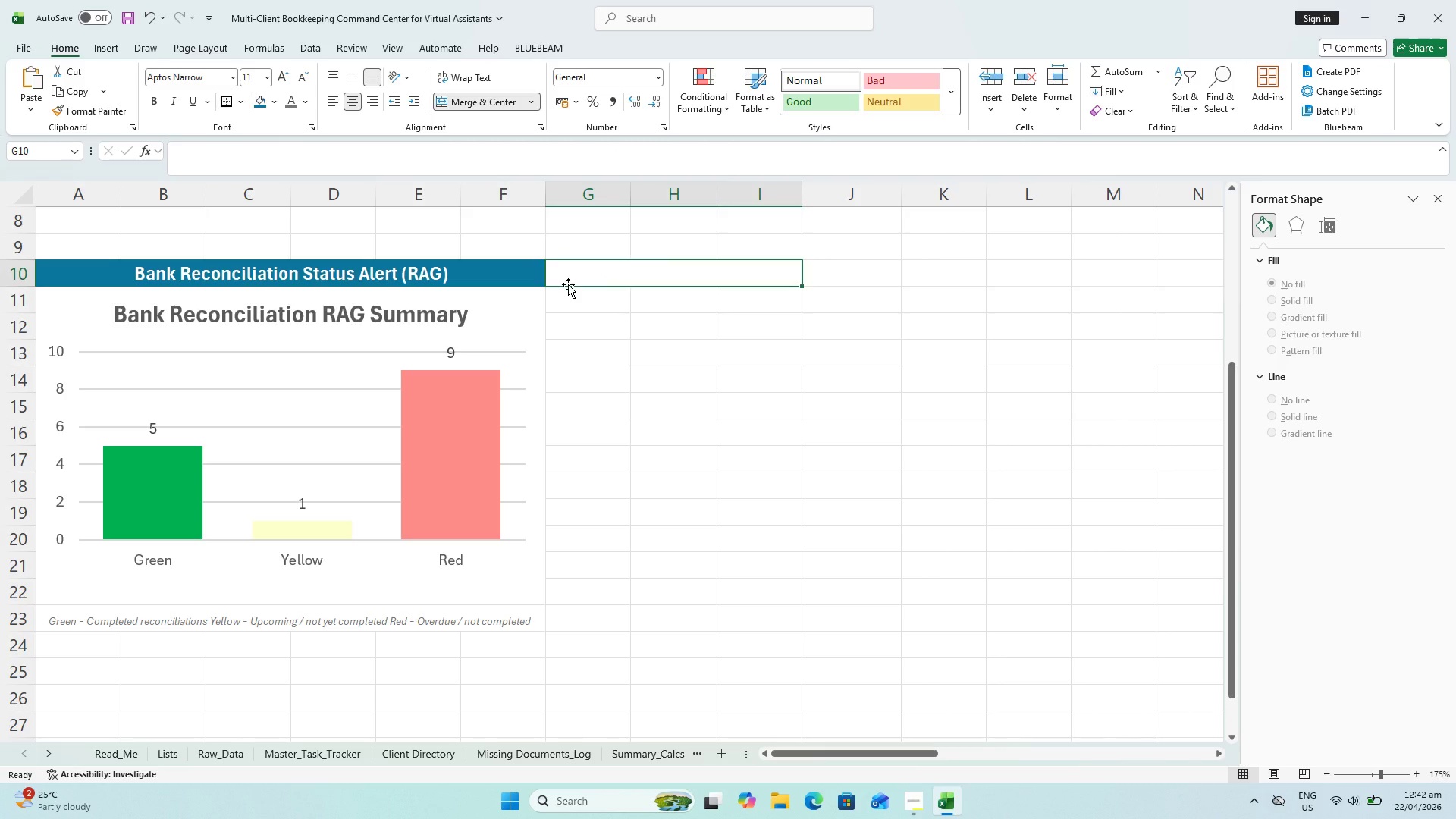 
type(Ovcer)
key(Backspace)
key(Backspace)
key(Backspace)
type(erall)
 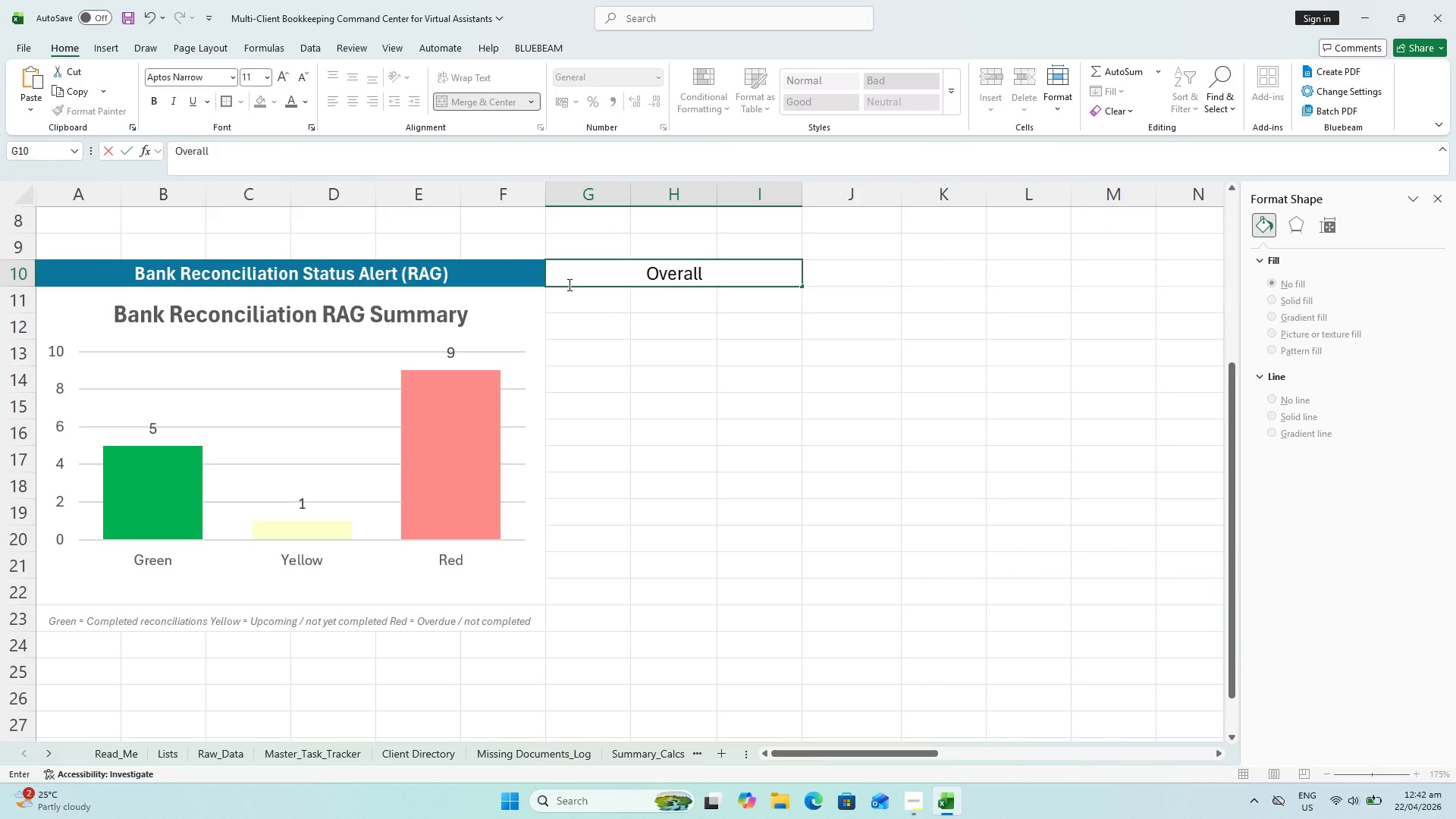 
type( Completion)
 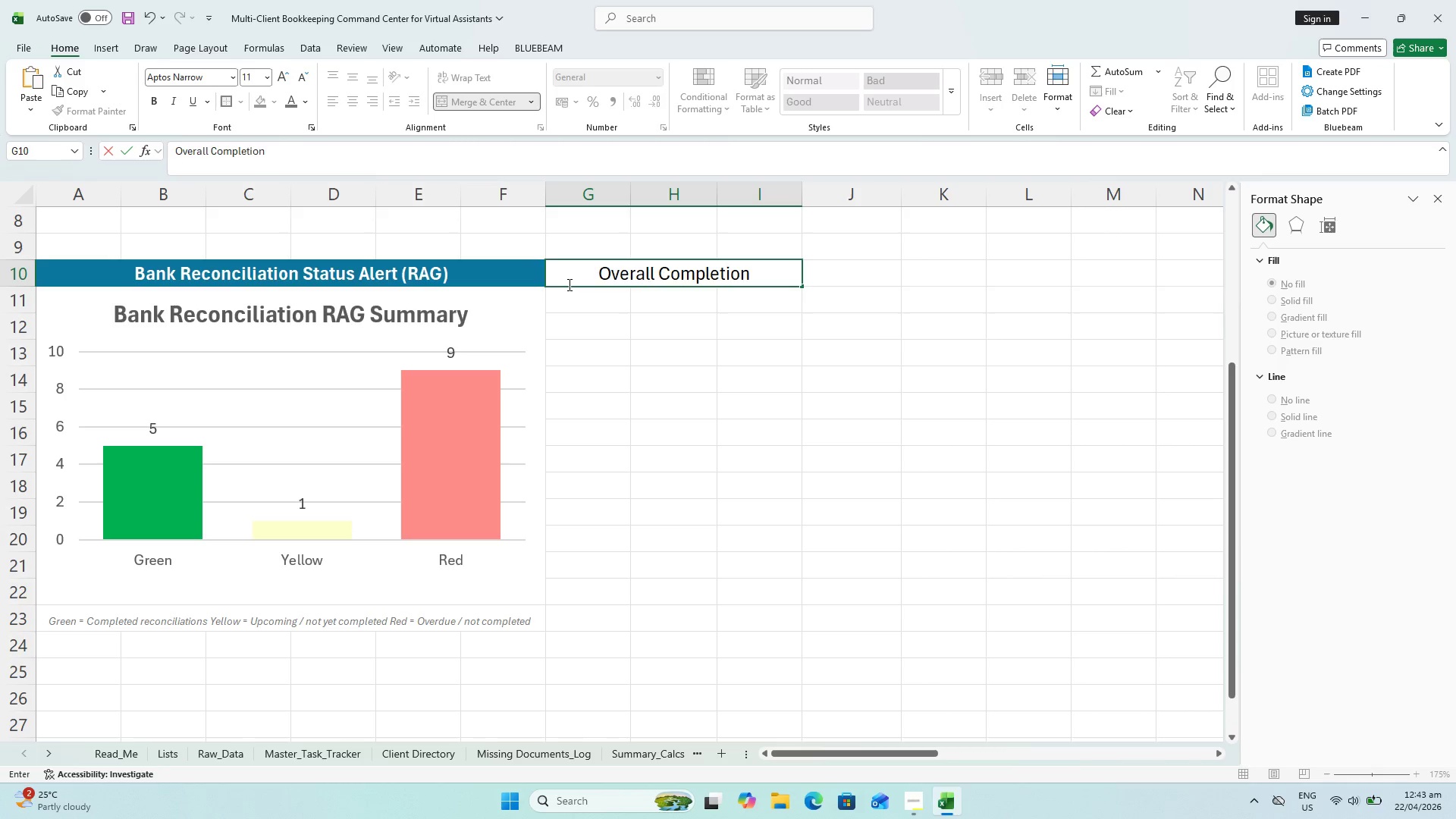 
wait(27.3)
 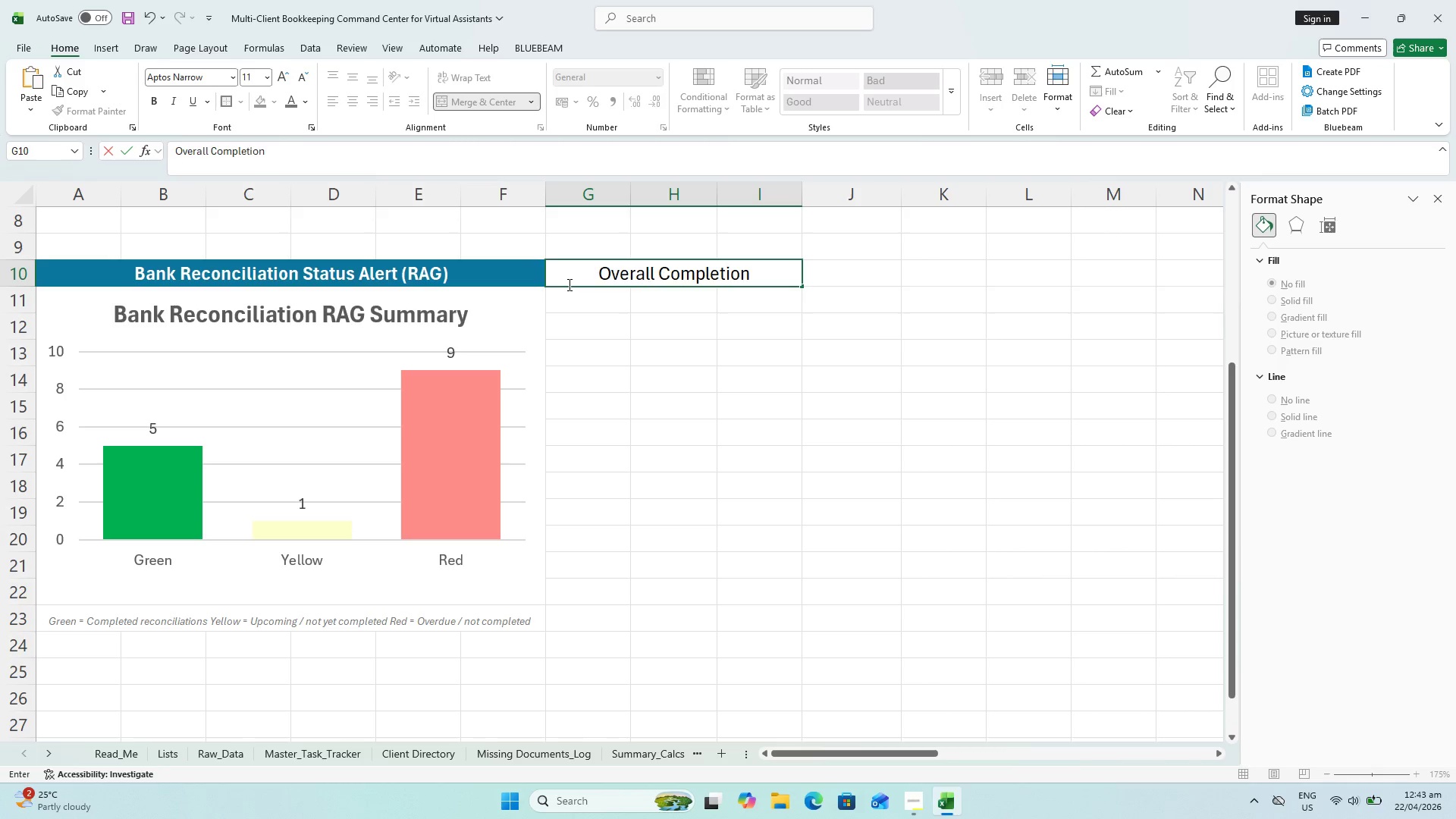 
type( Acroo)
key(Backspace)
type(ss All Clients)
 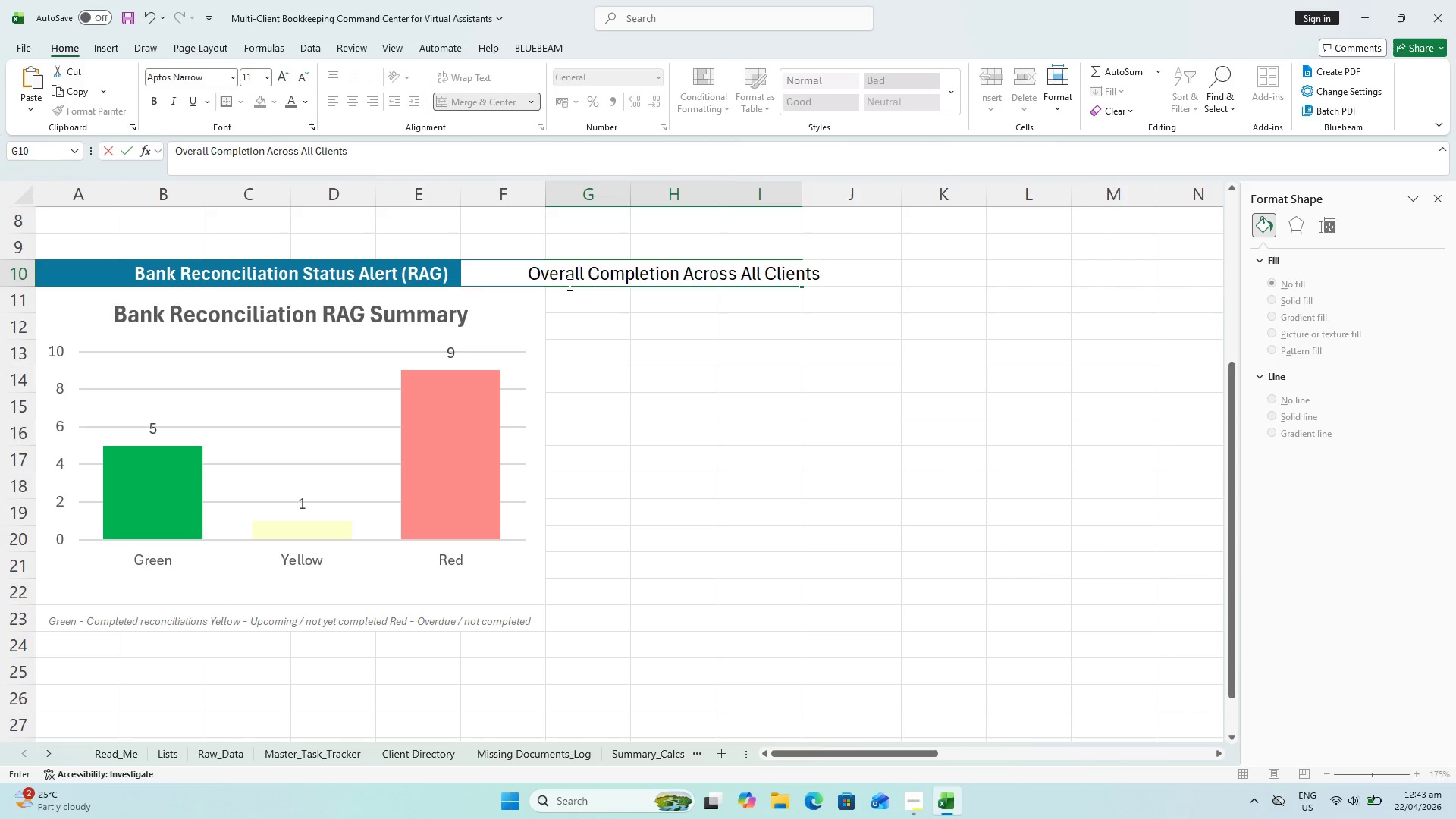 
key(Enter)
 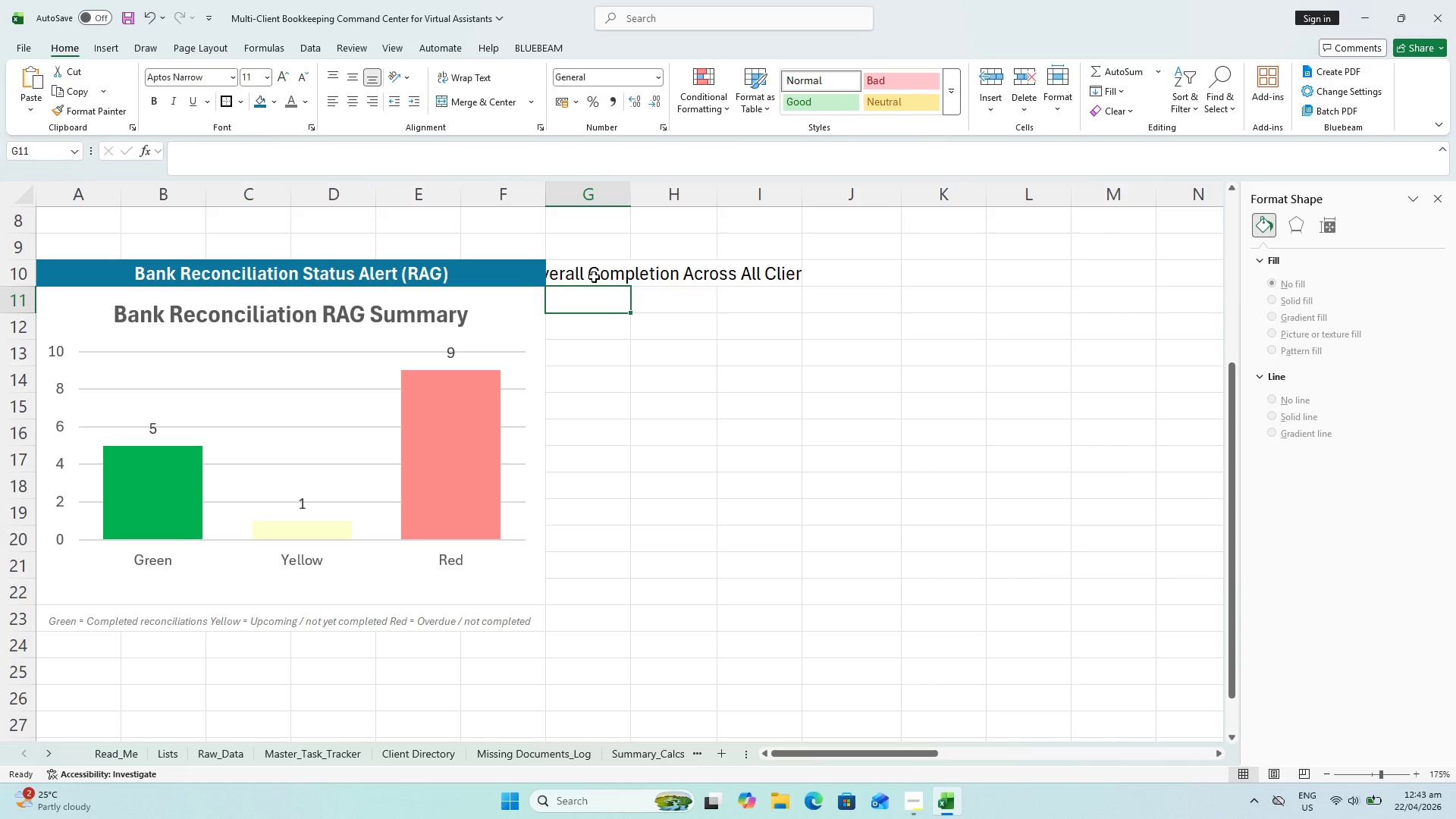 
left_click([596, 275])
 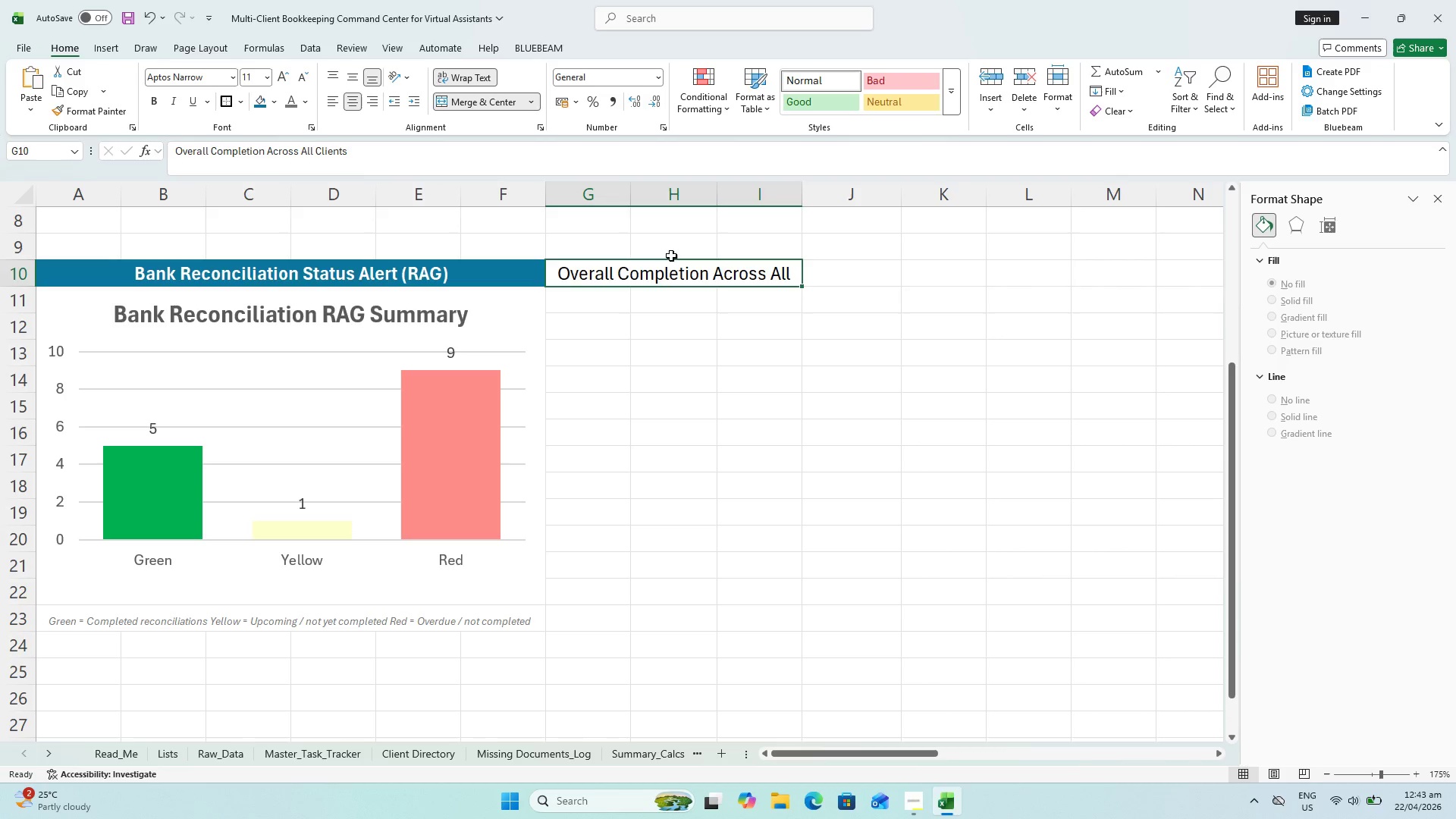 
wait(7.33)
 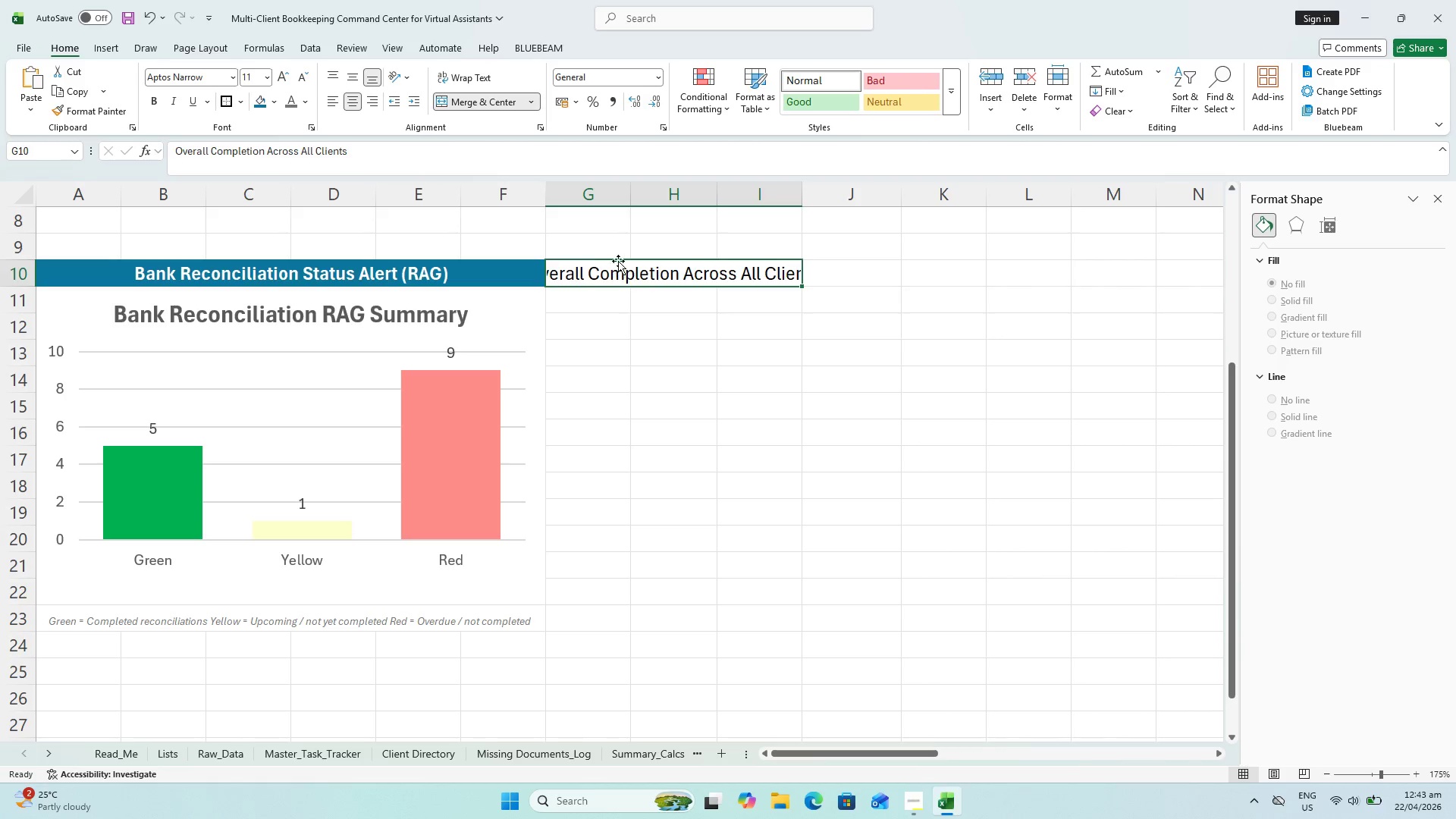 
left_click([11, 282])
 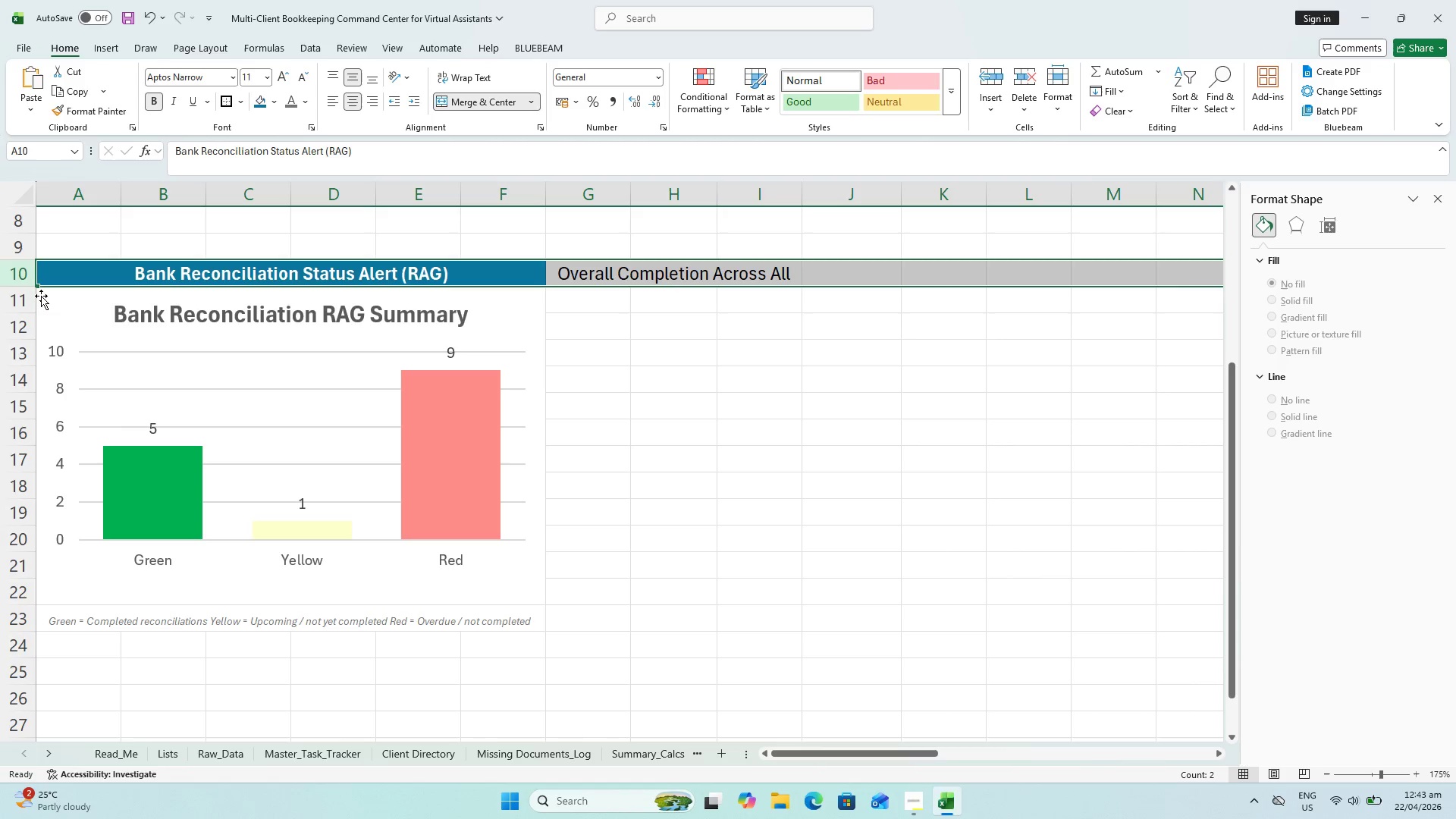 
left_click_drag(start_coordinate=[22, 282], to_coordinate=[21, 300])
 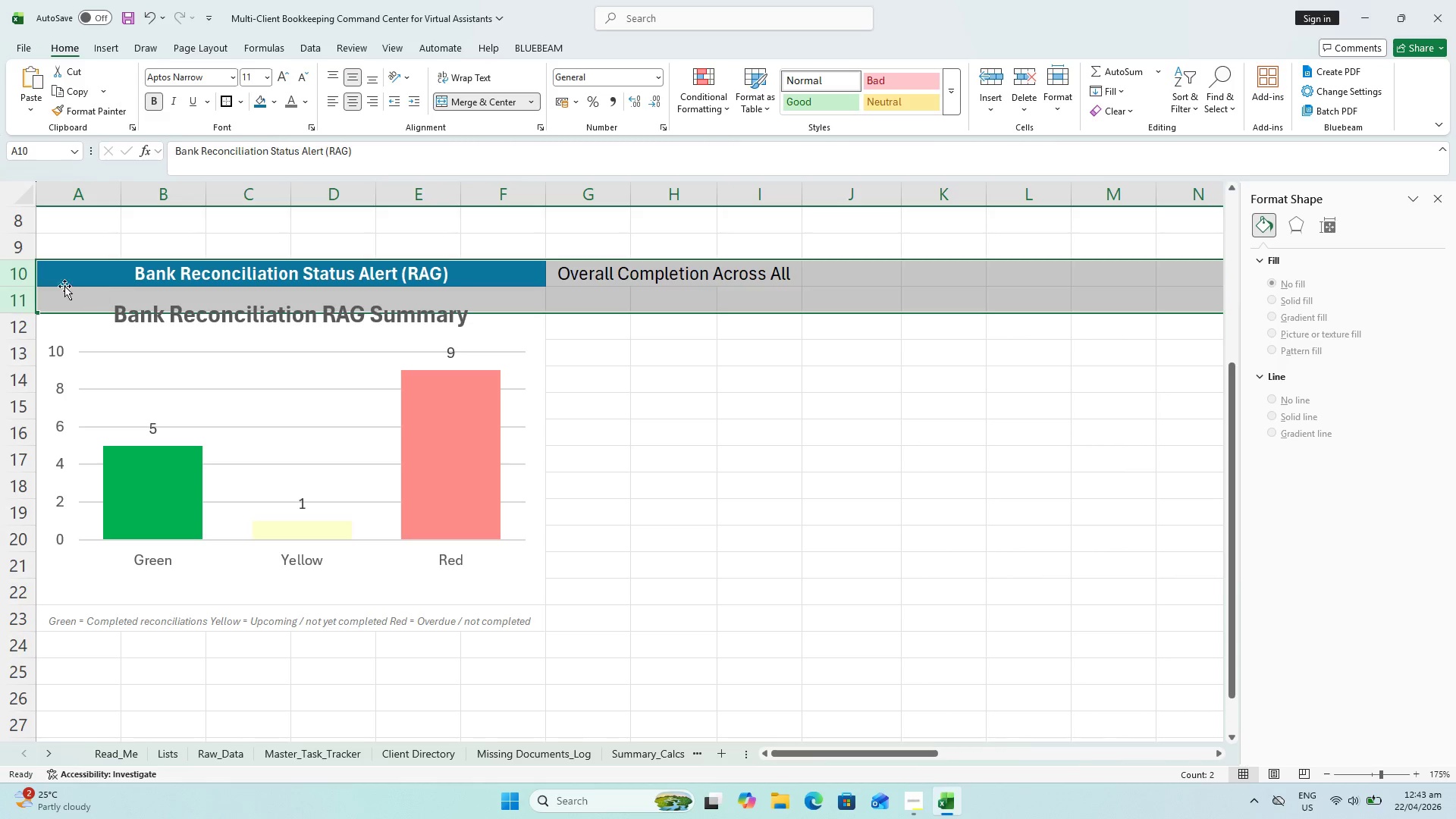 
left_click([29, 279])
 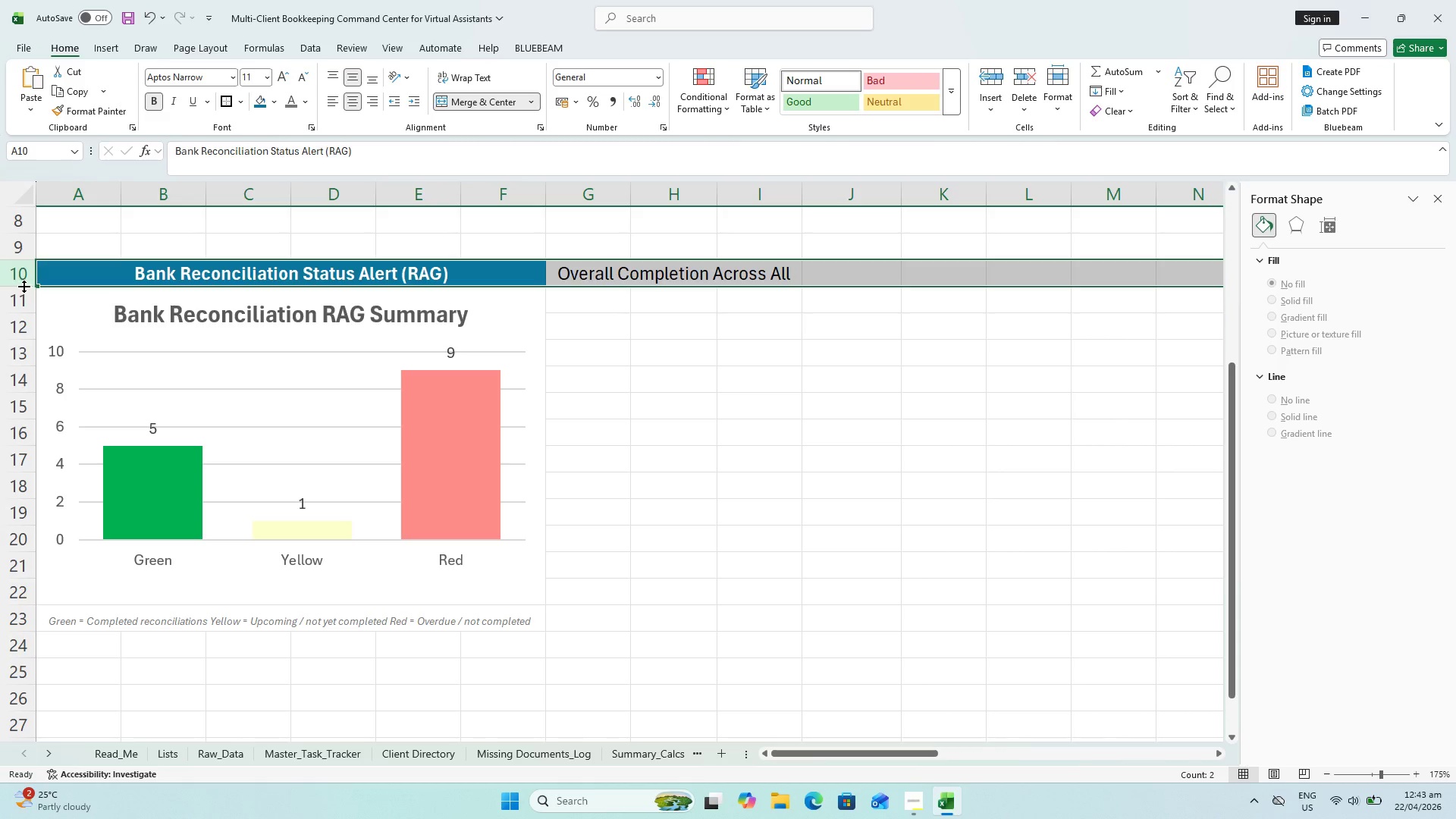 
left_click_drag(start_coordinate=[24, 286], to_coordinate=[24, 312])
 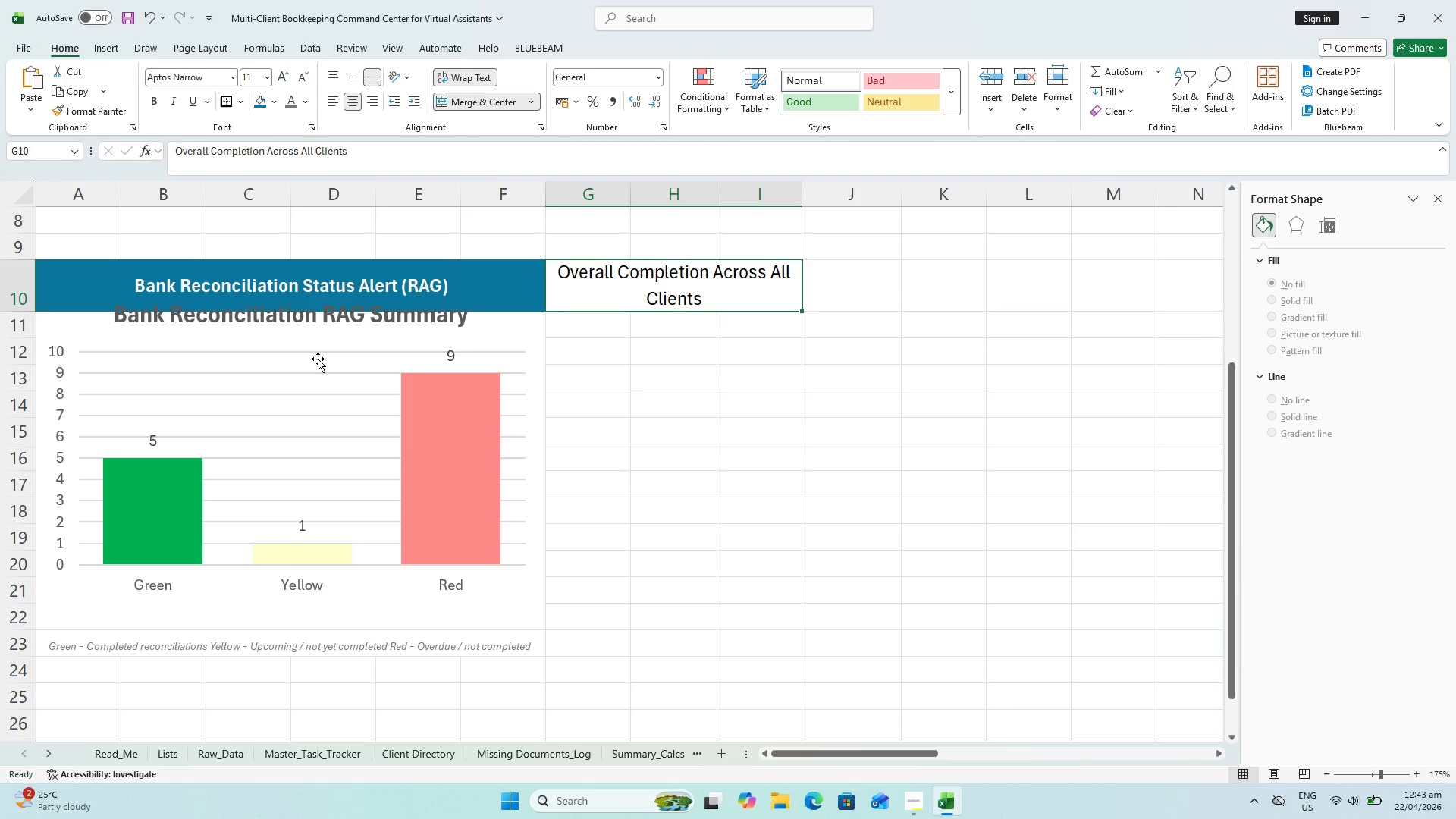 
left_click([248, 311])
 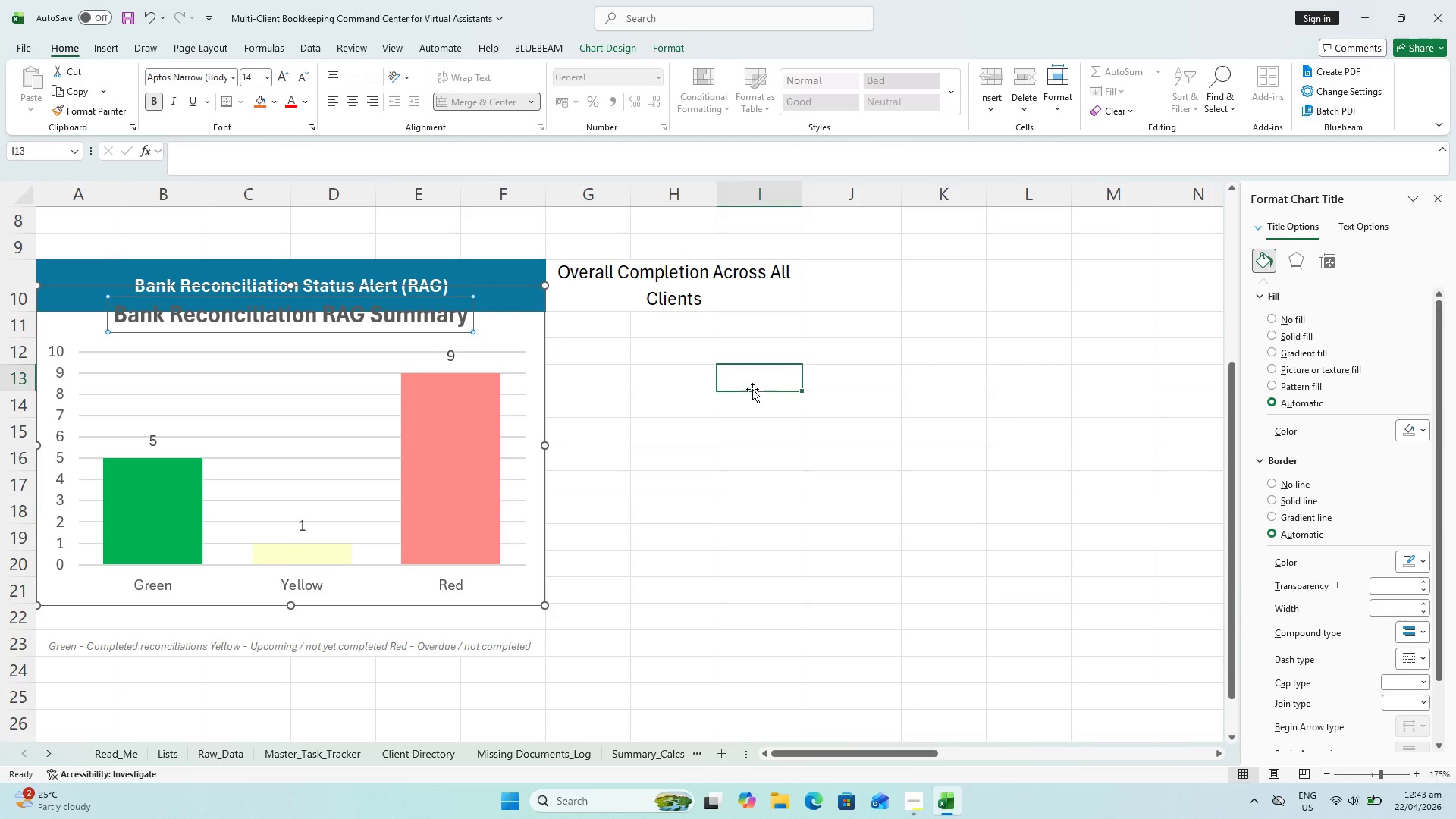 
mouse_move([512, 413])
 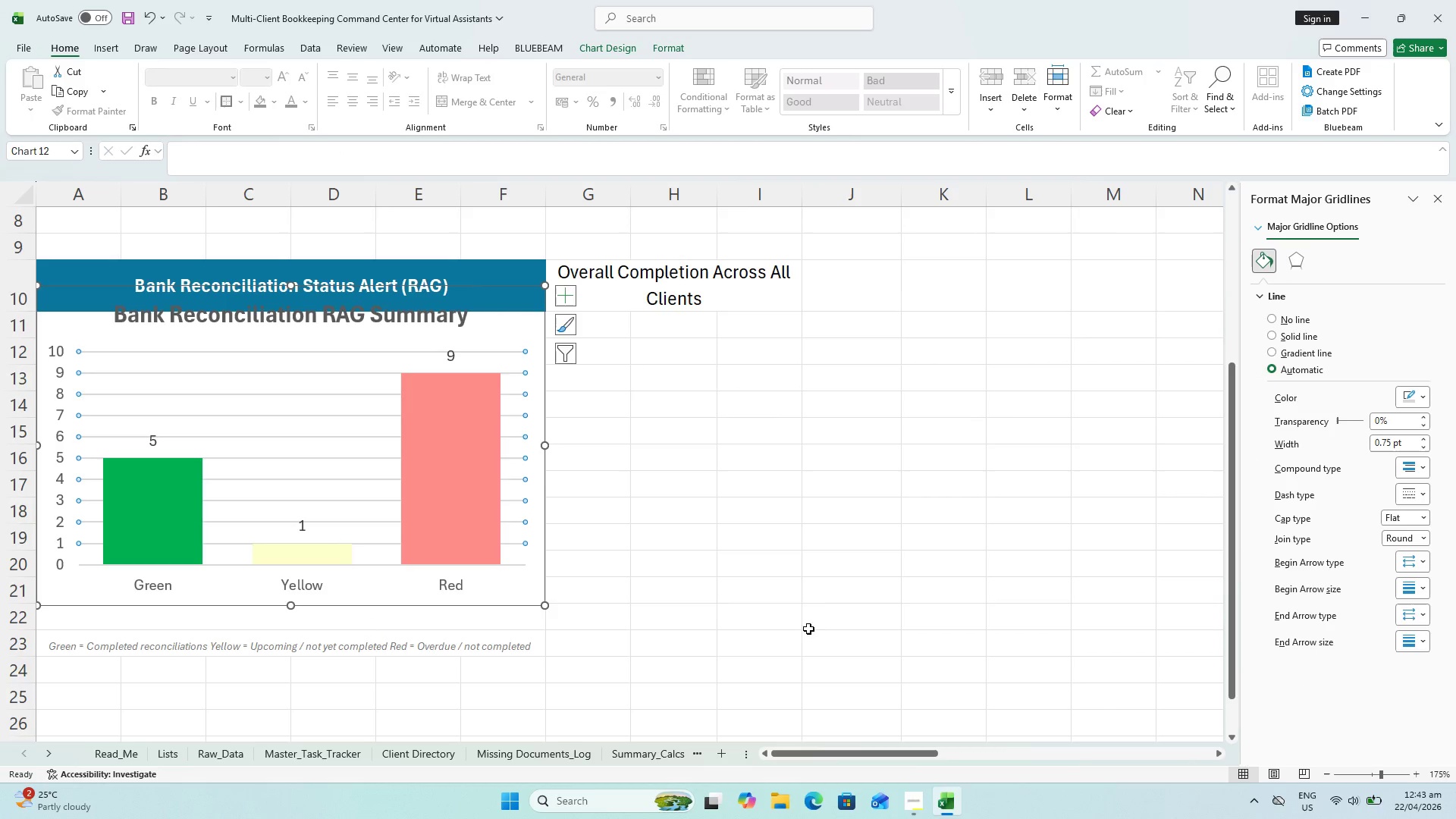 
left_click([805, 630])
 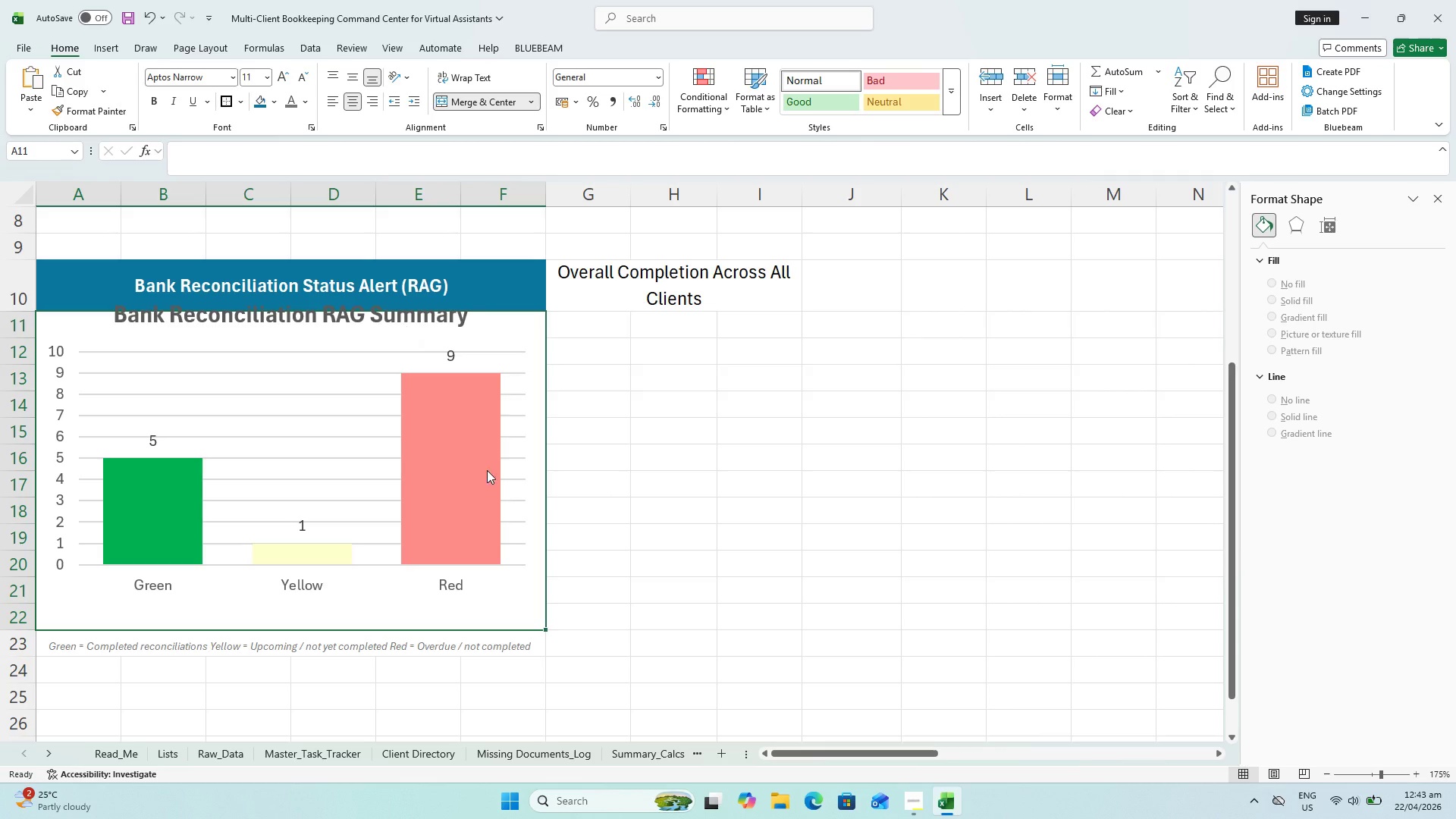 
left_click([455, 515])
 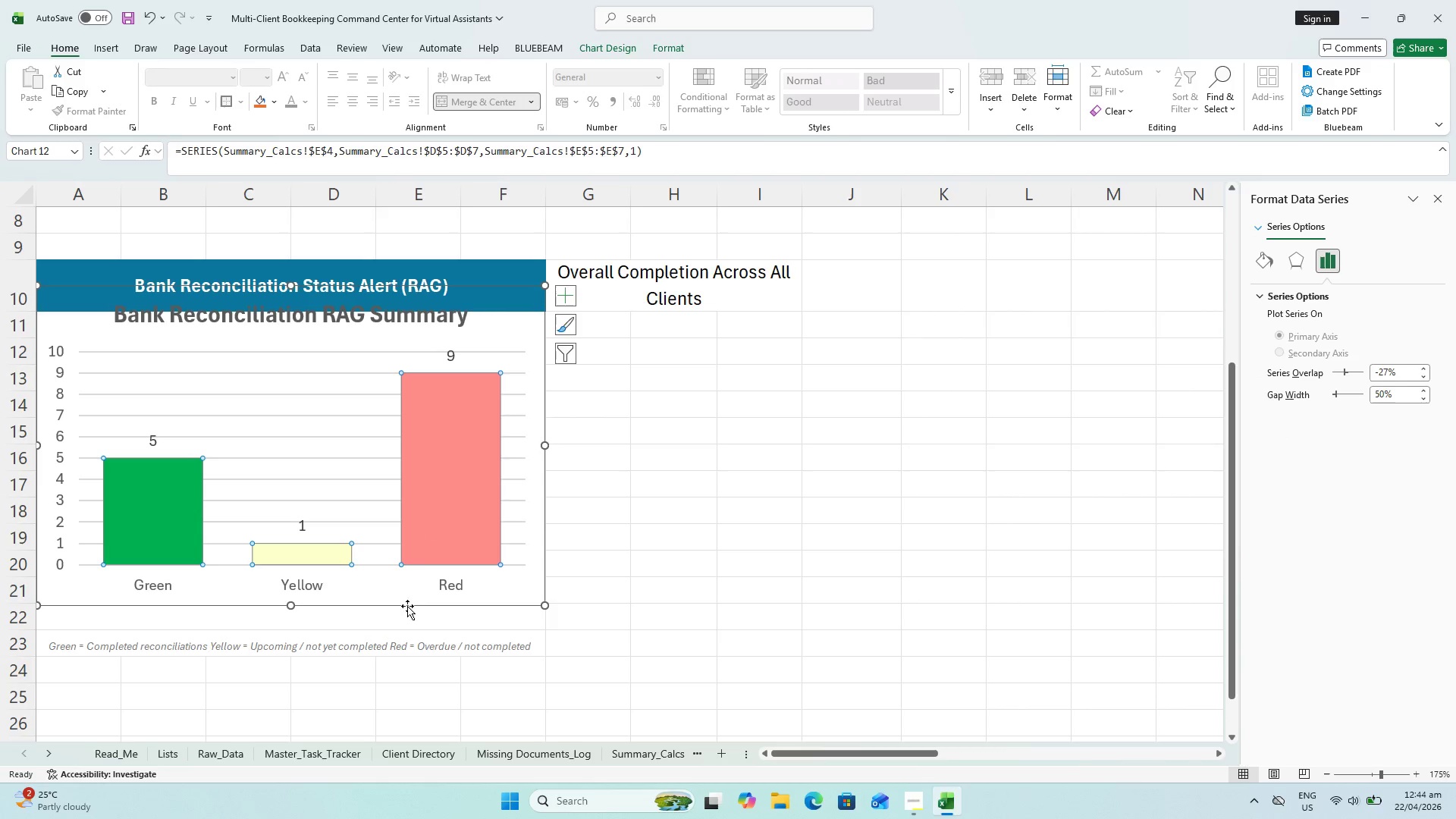 
left_click_drag(start_coordinate=[303, 606], to_coordinate=[305, 627])
 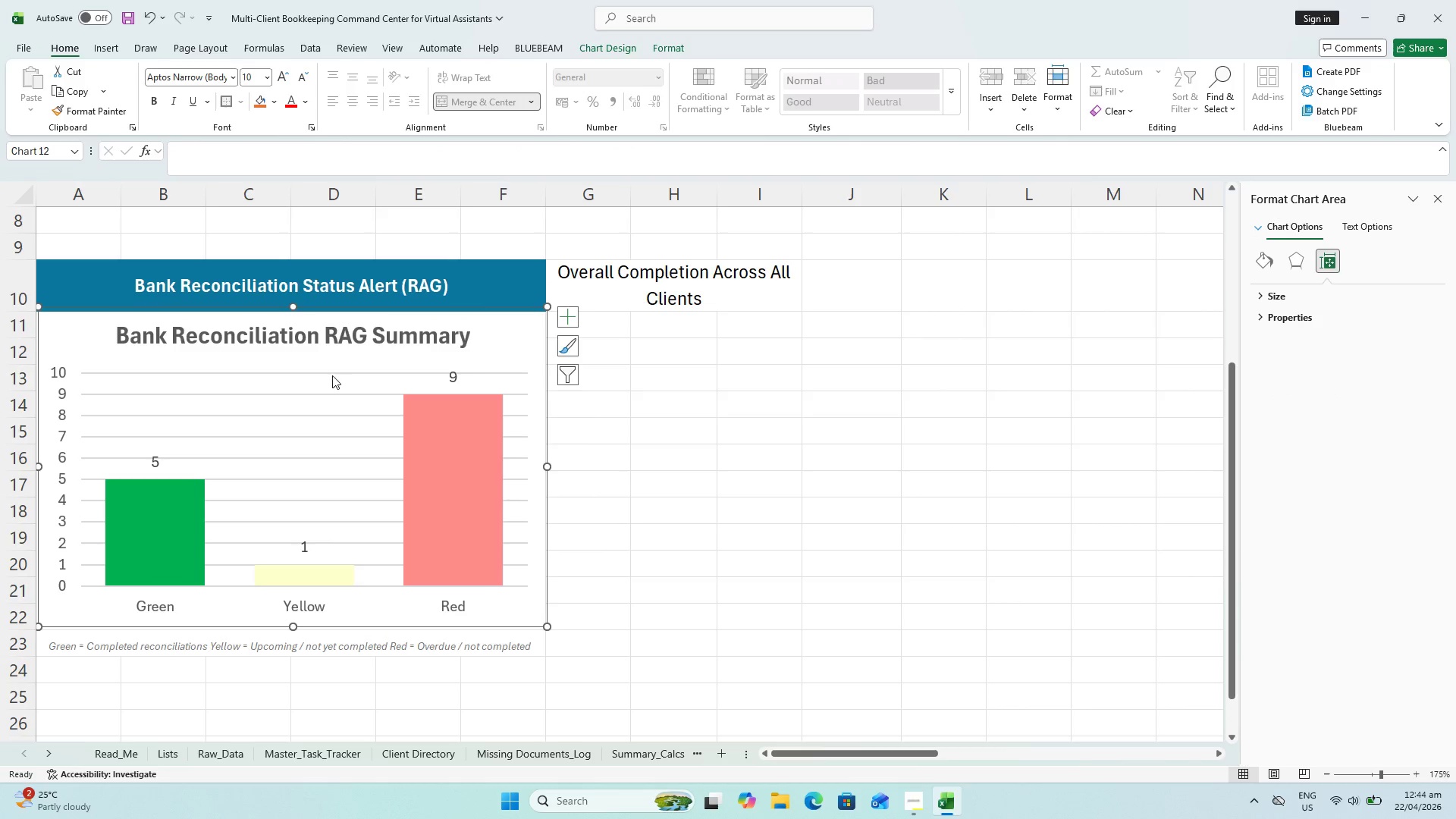 
left_click([311, 340])
 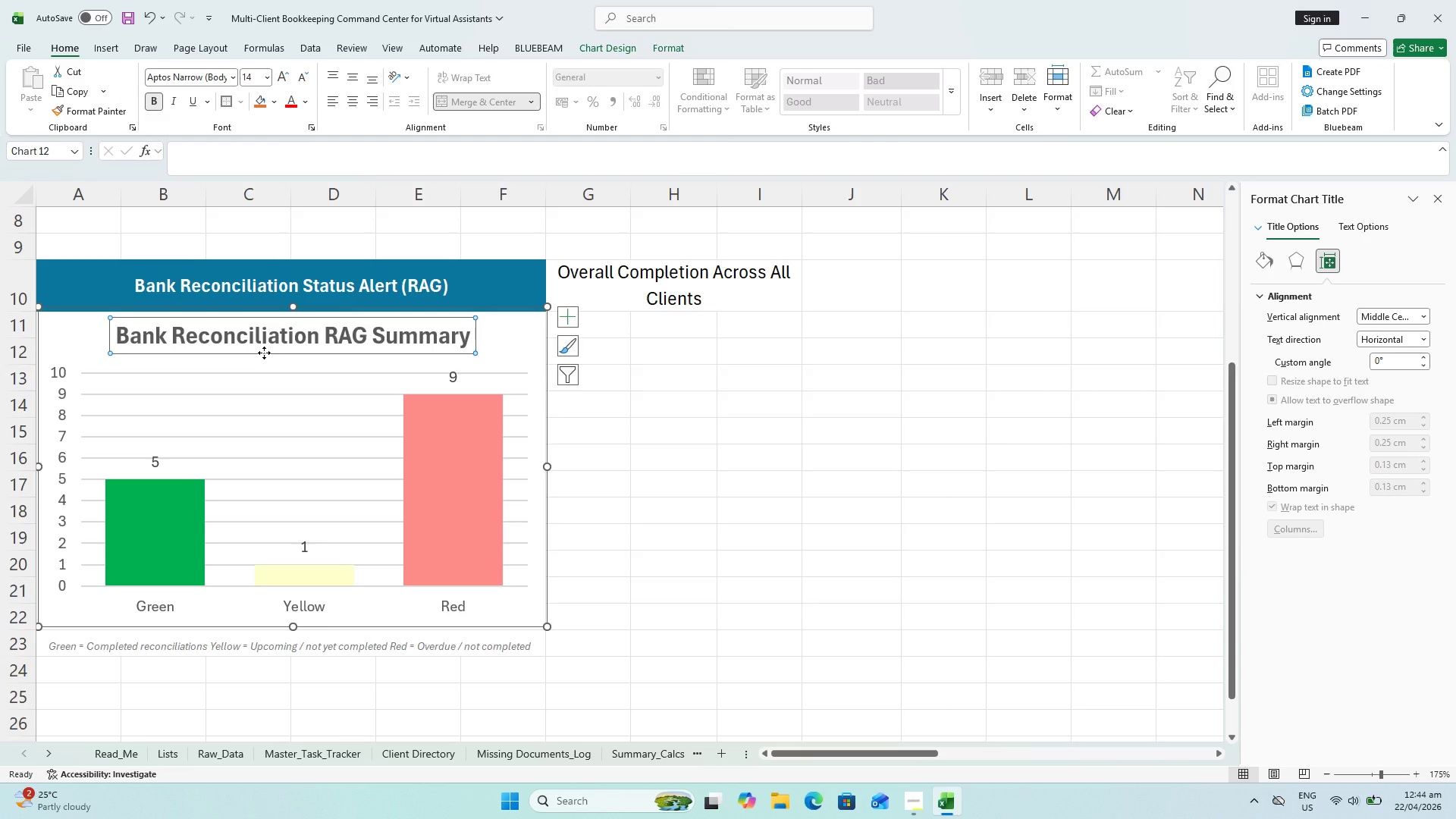 
left_click_drag(start_coordinate=[264, 352], to_coordinate=[266, 365])
 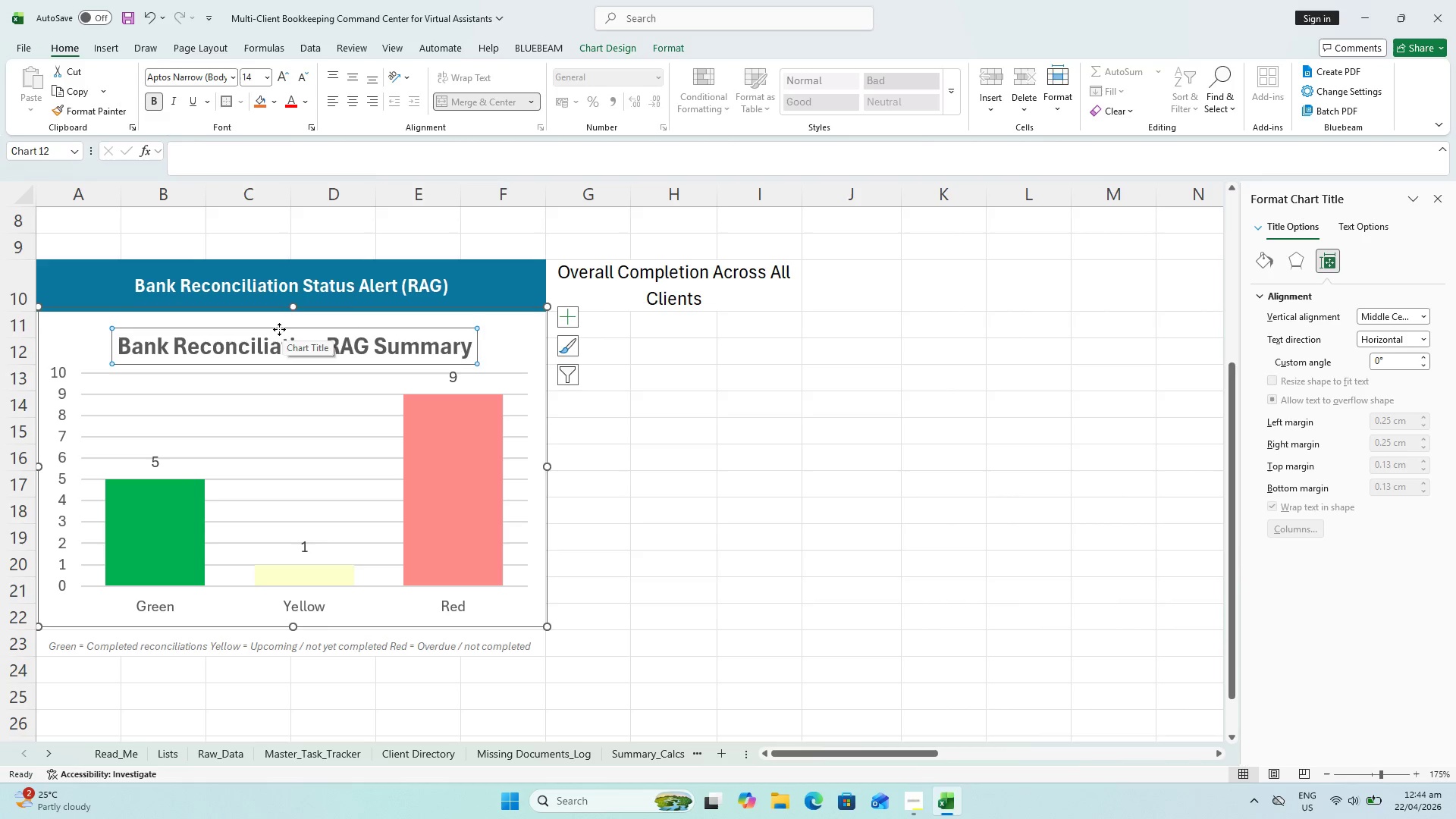 
left_click_drag(start_coordinate=[279, 328], to_coordinate=[275, 319])
 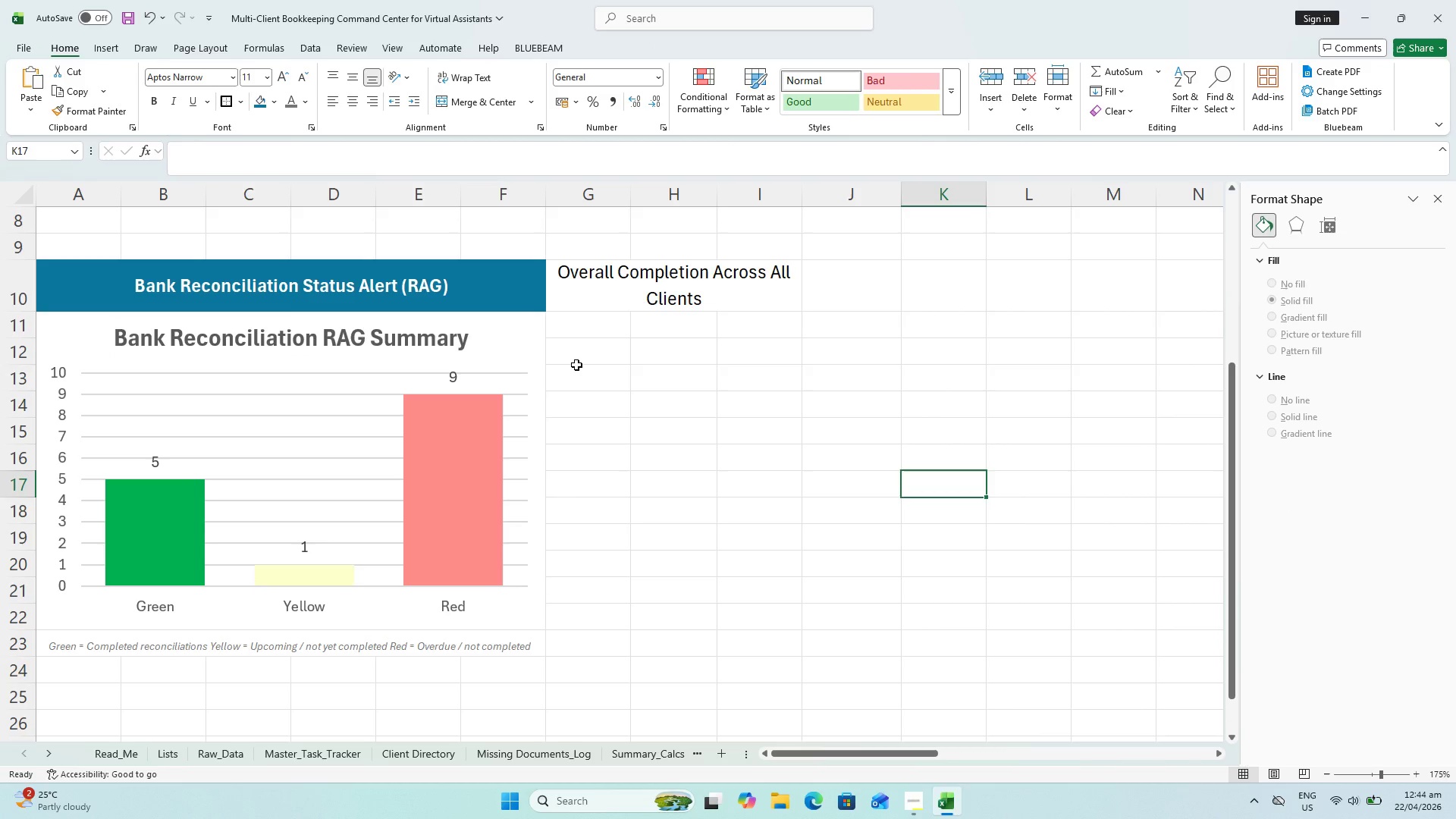 
key(Control+S)
 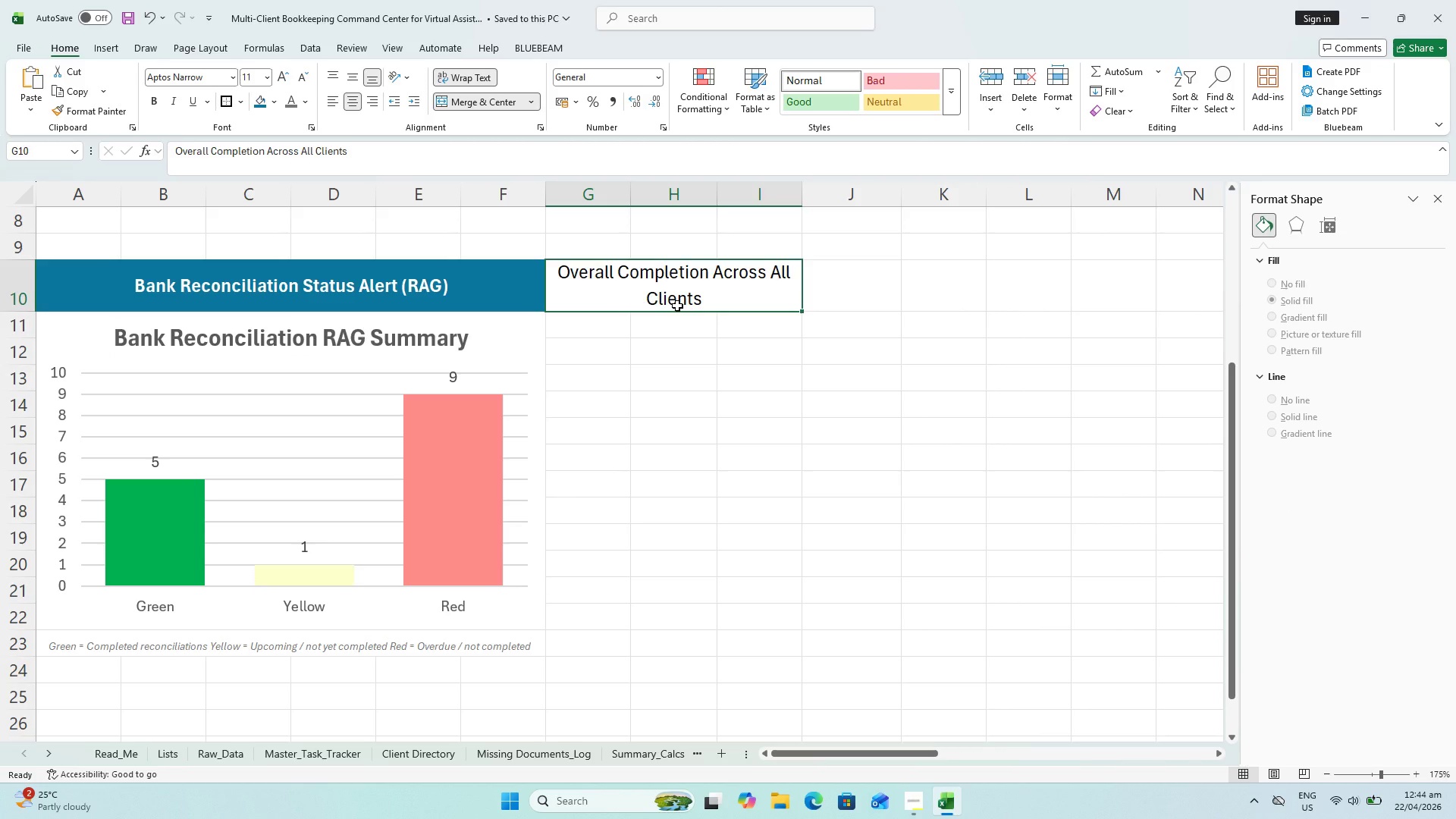 
key(Control+S)
 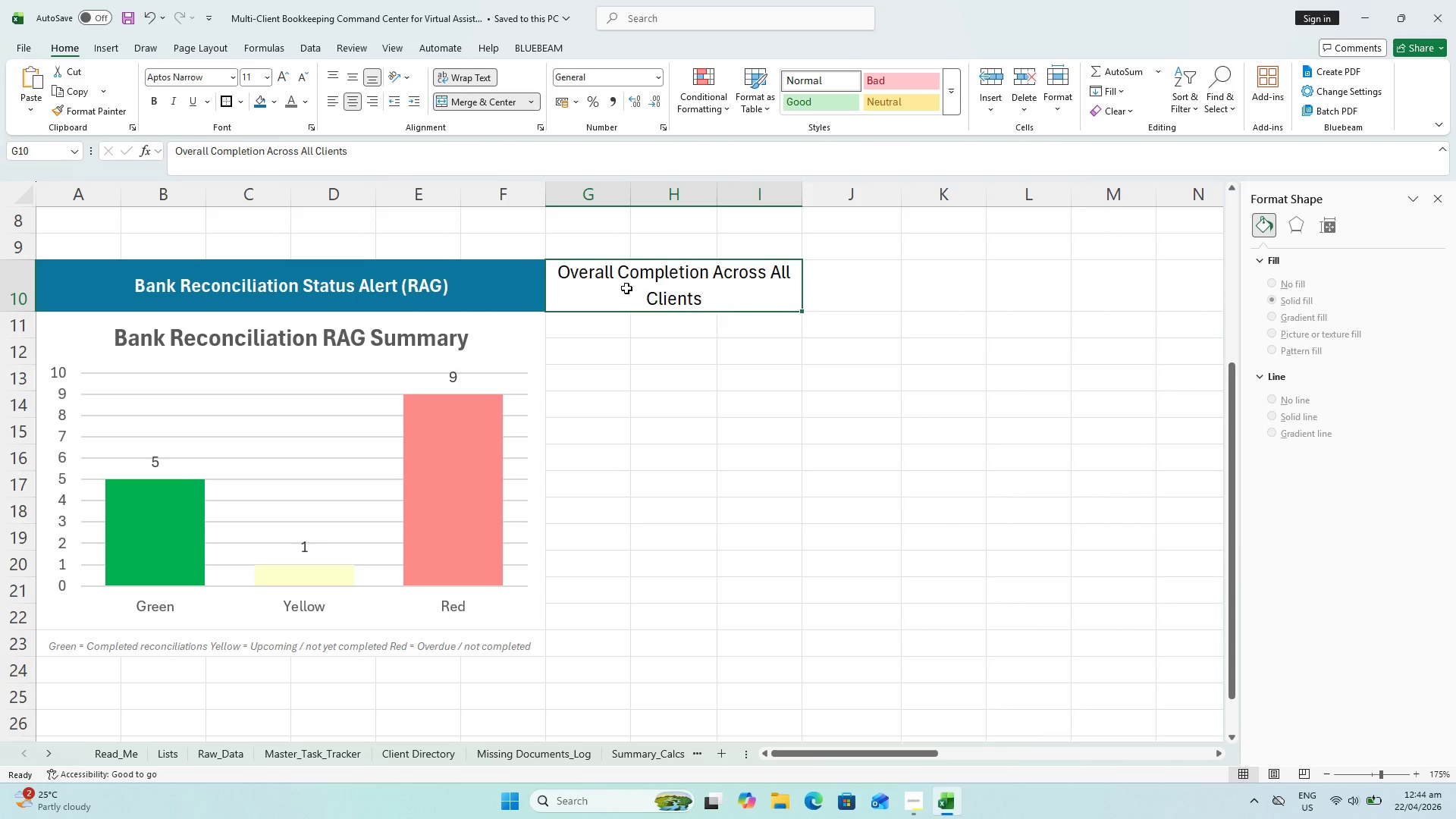 
wait(7.42)
 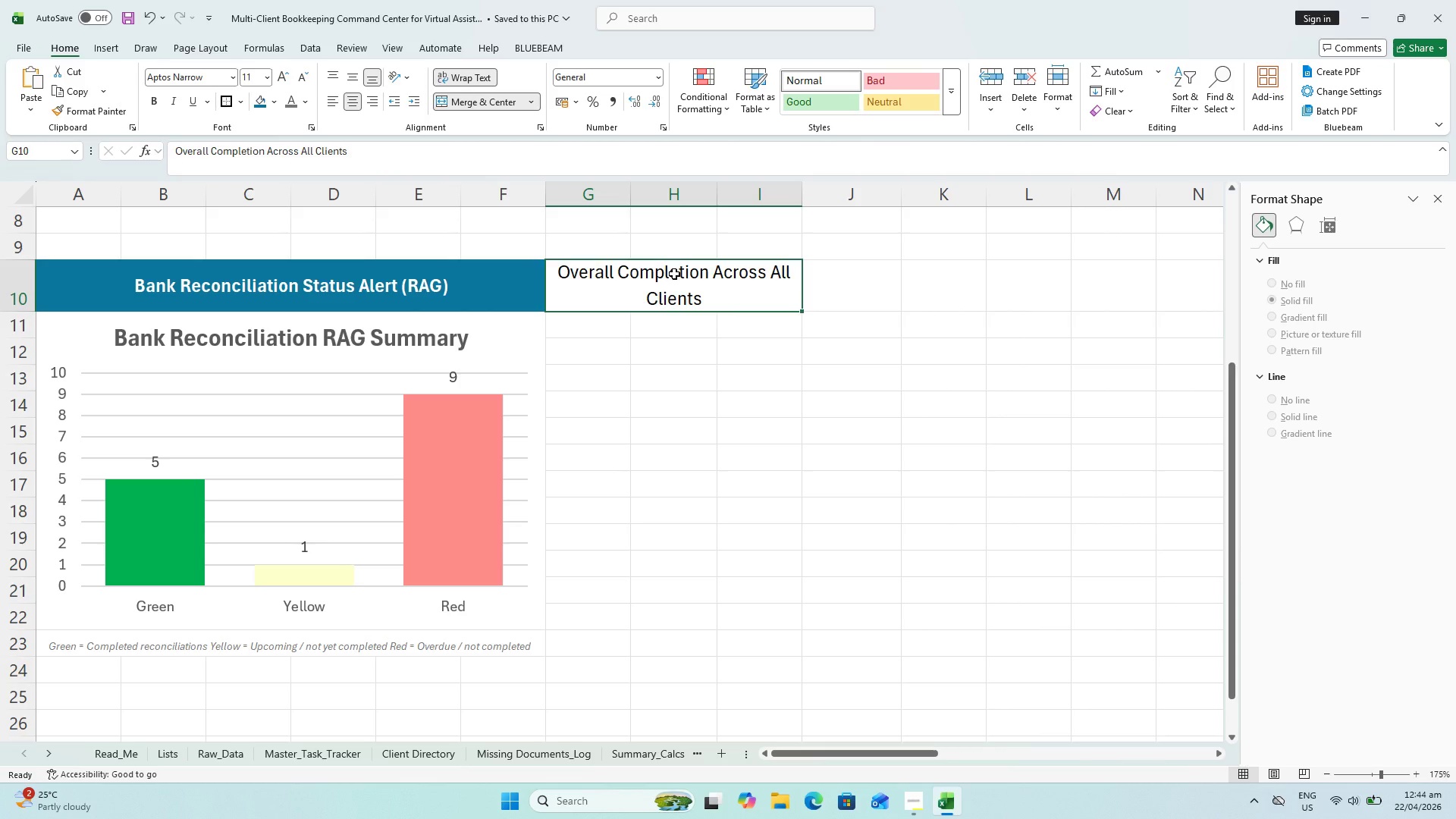 
left_click([422, 300])
 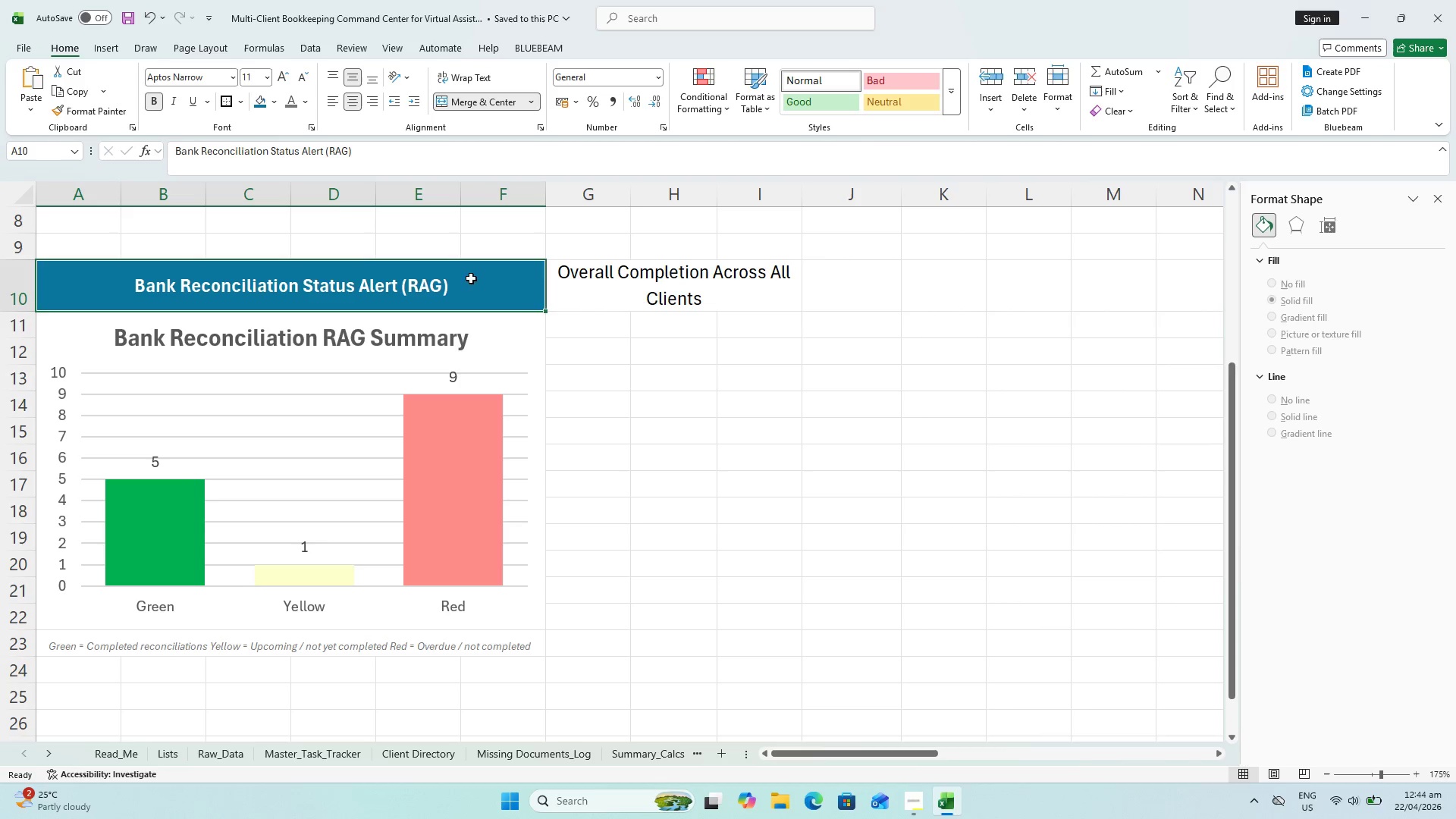 
key(Control+C)
 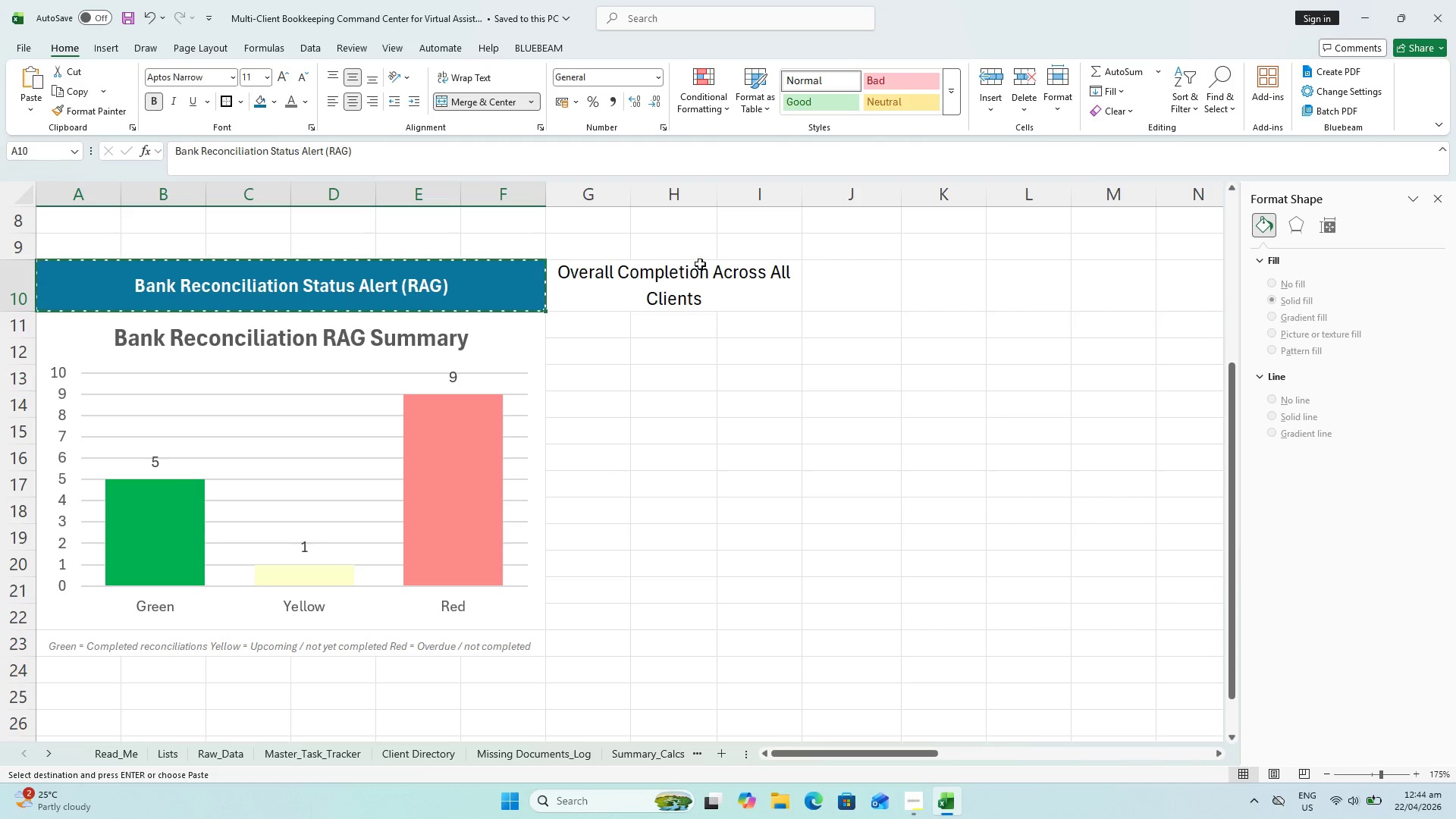 
left_click([700, 281])
 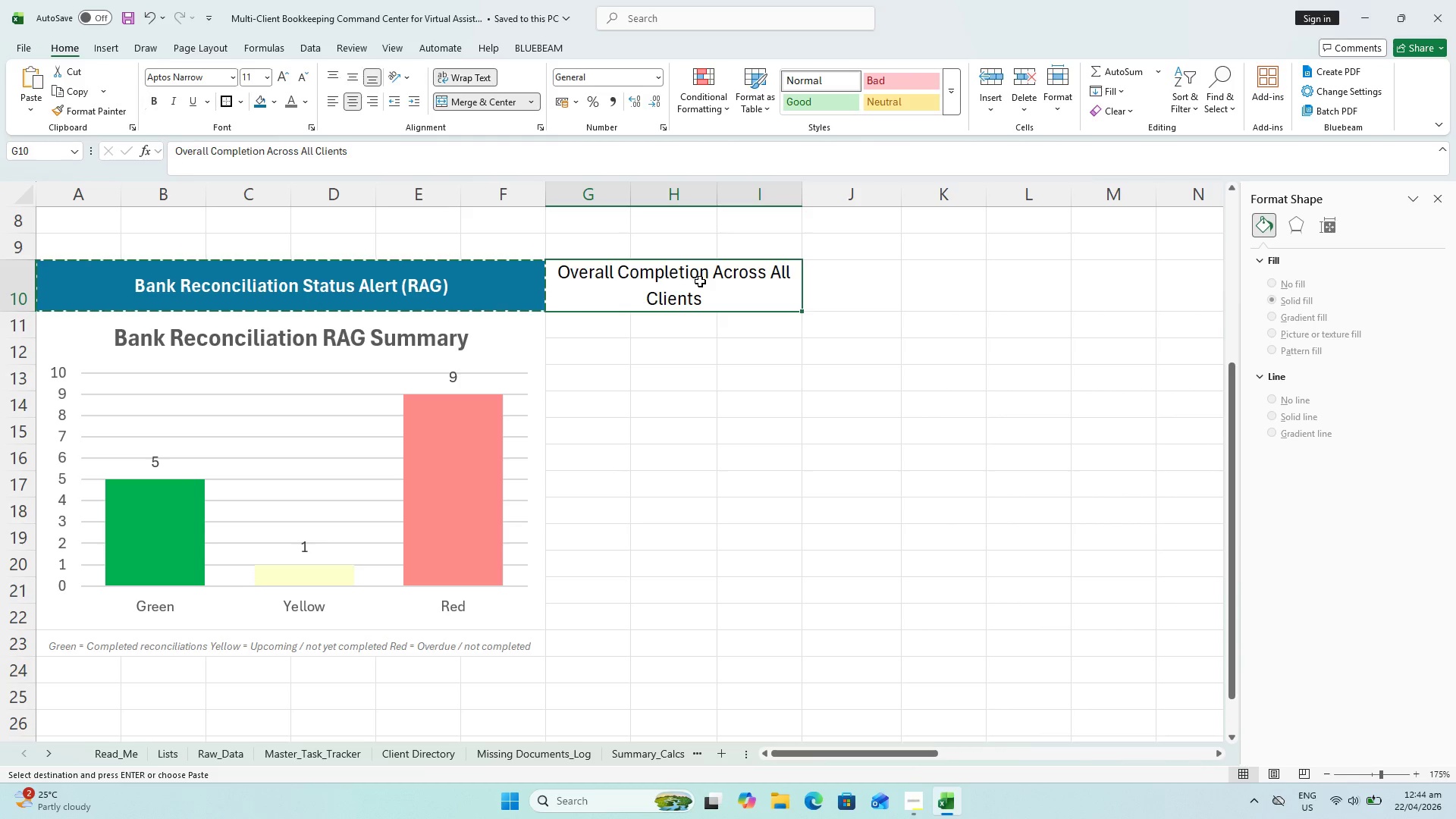 
key(Alt+Control+V)
 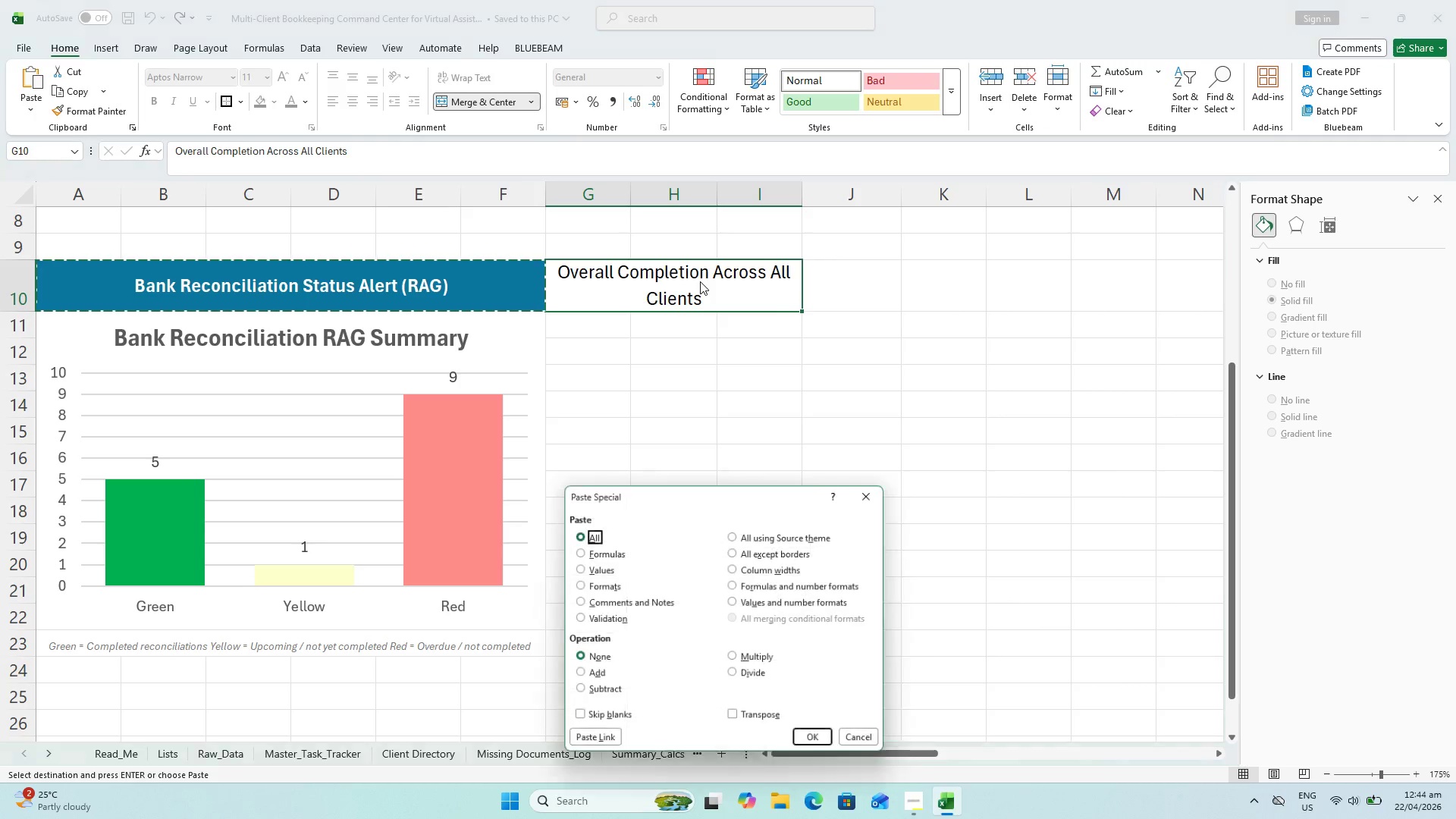 
key(V)
 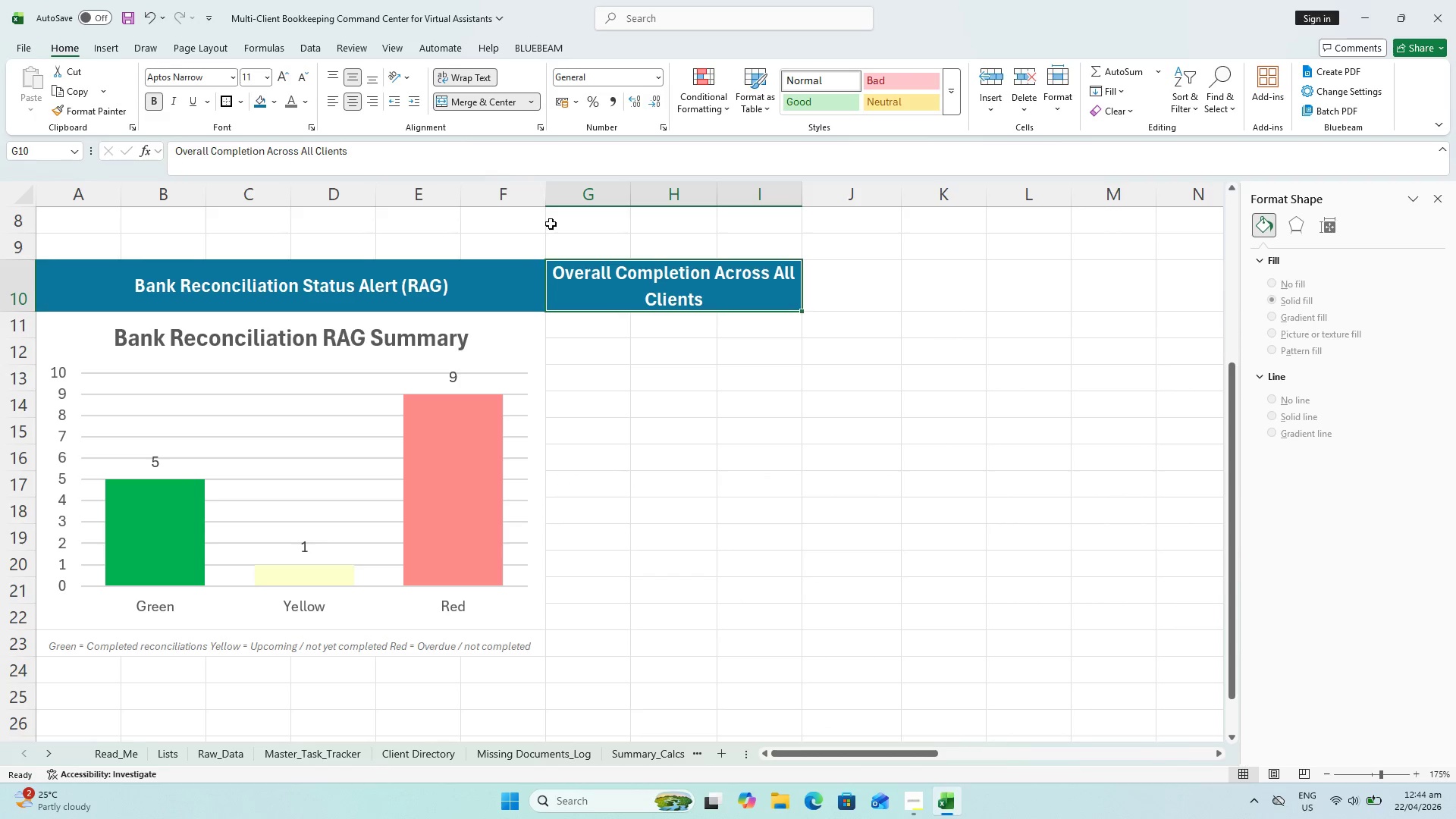 
key(Control+S)
 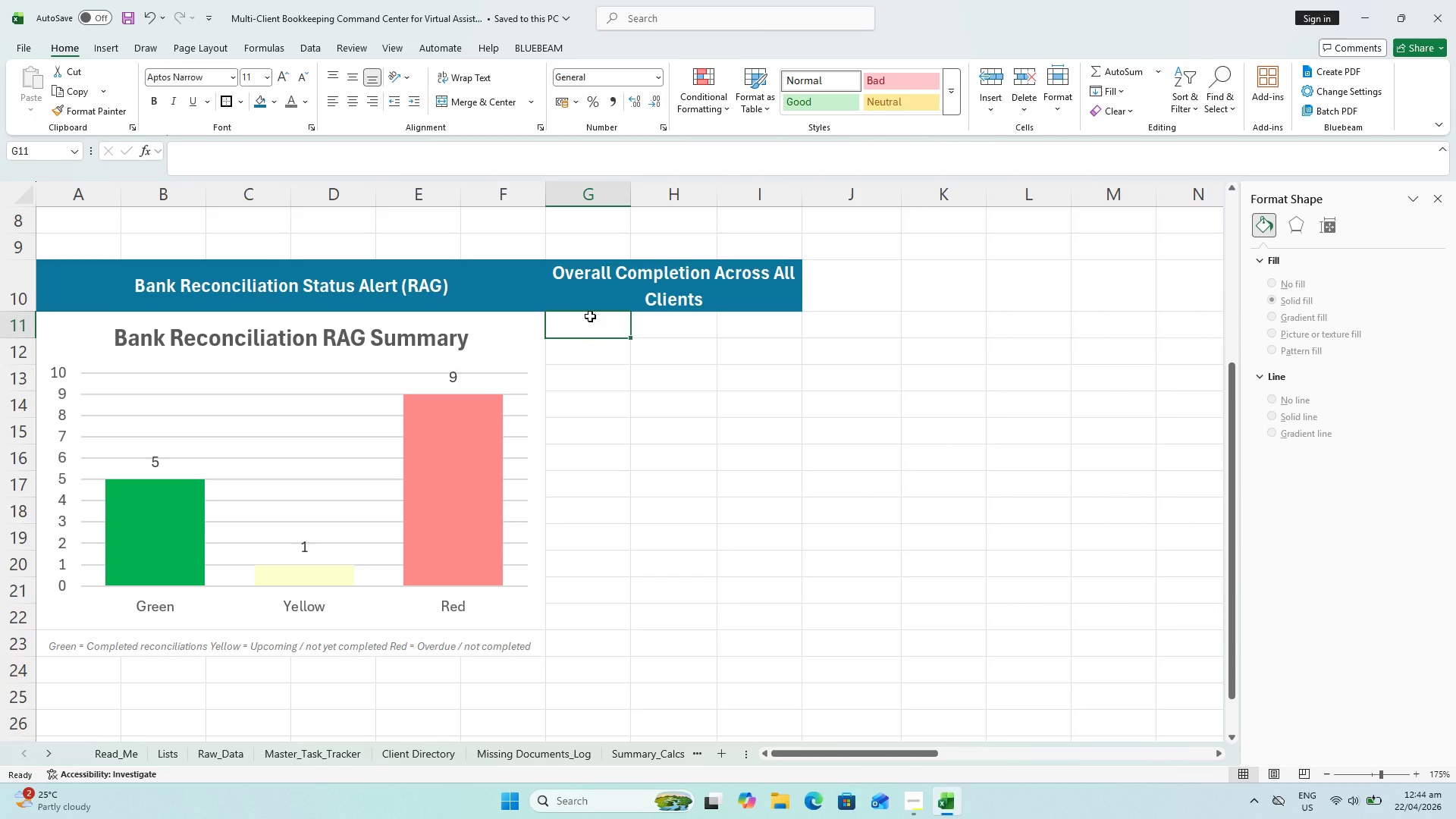 
wait(6.05)
 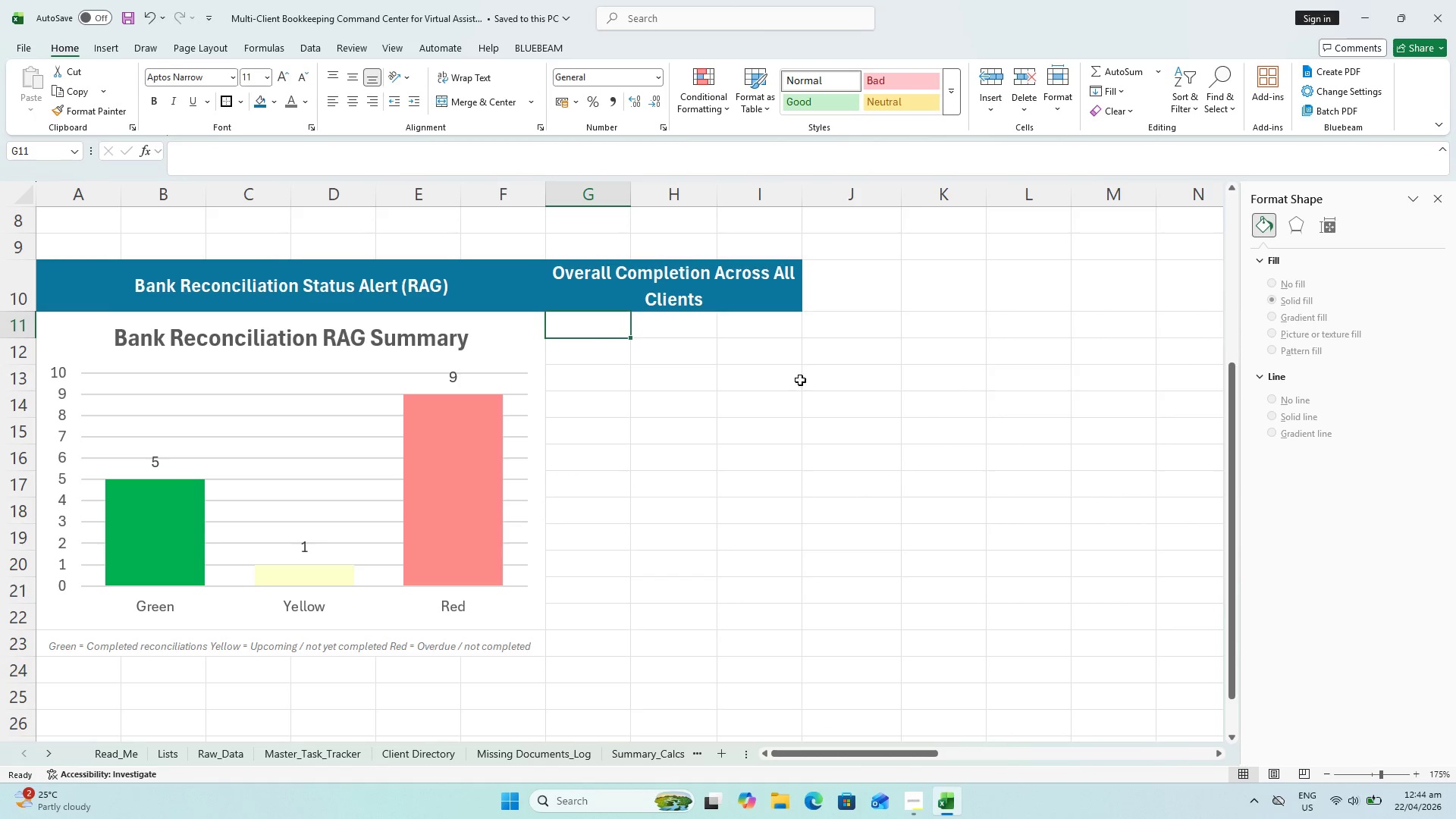 
key(Control+S)
 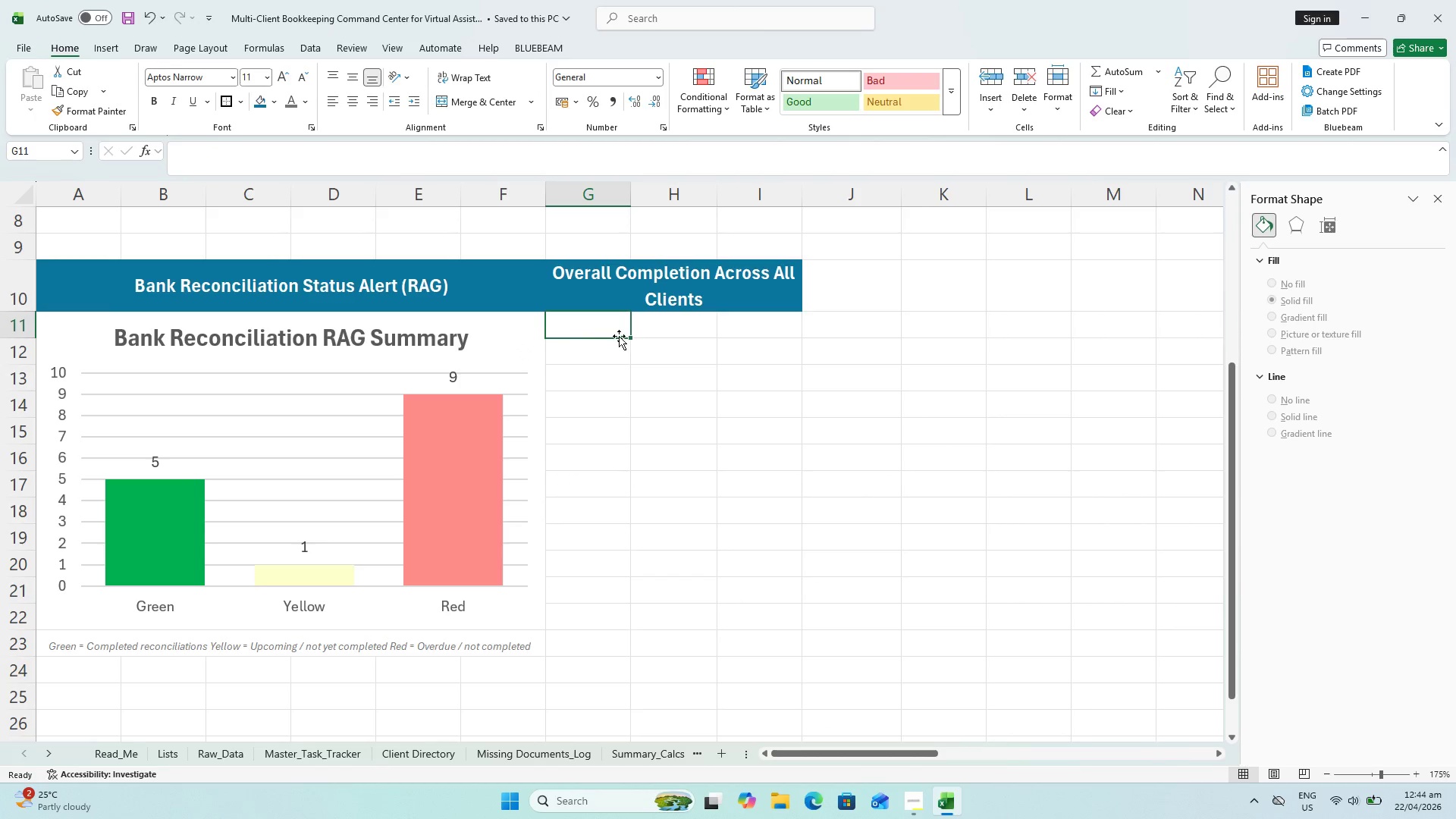 
hold_key(key=ShiftLeft, duration=1.47)
left_click([744, 398])
 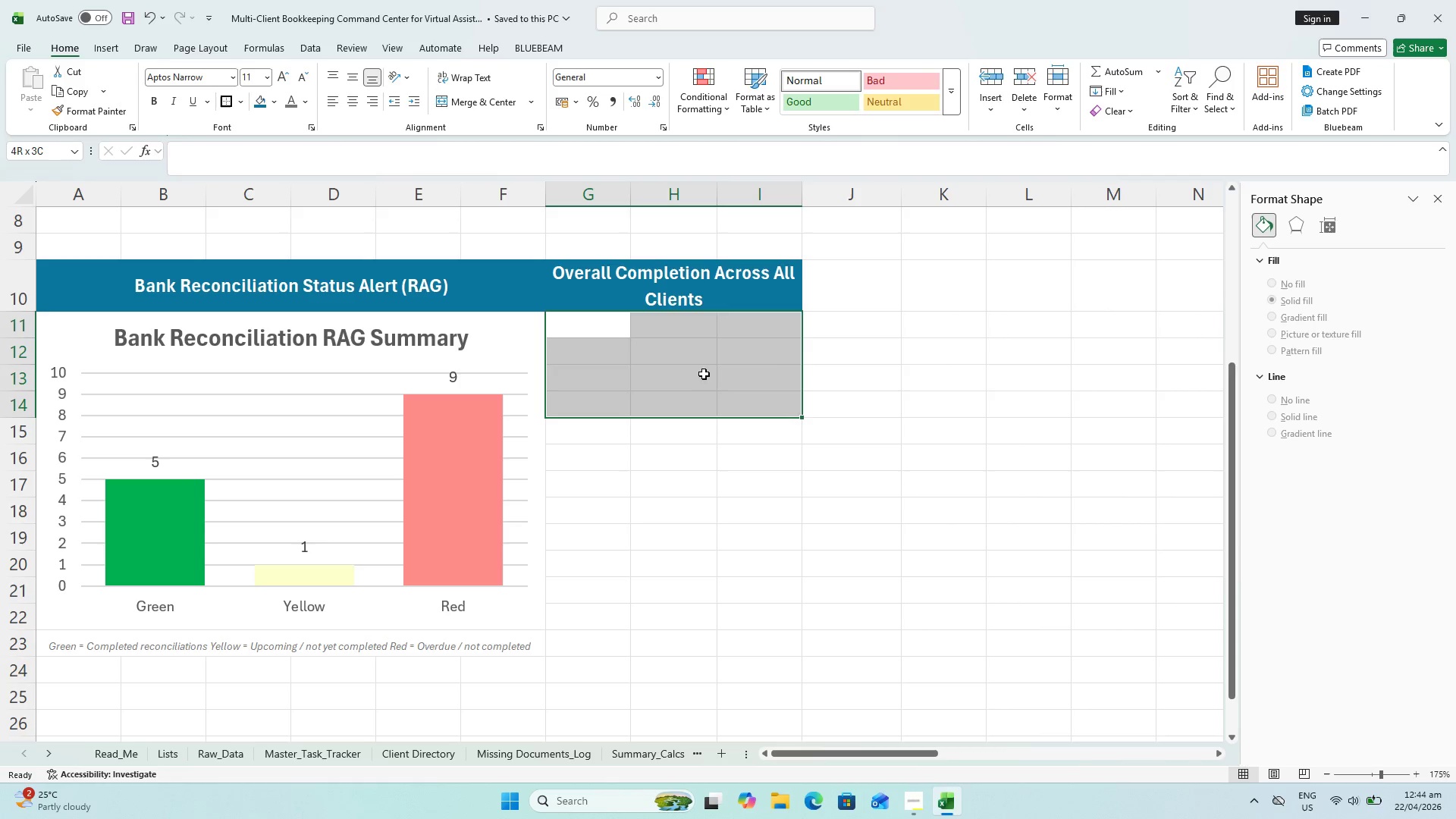 
left_click([466, 105])
 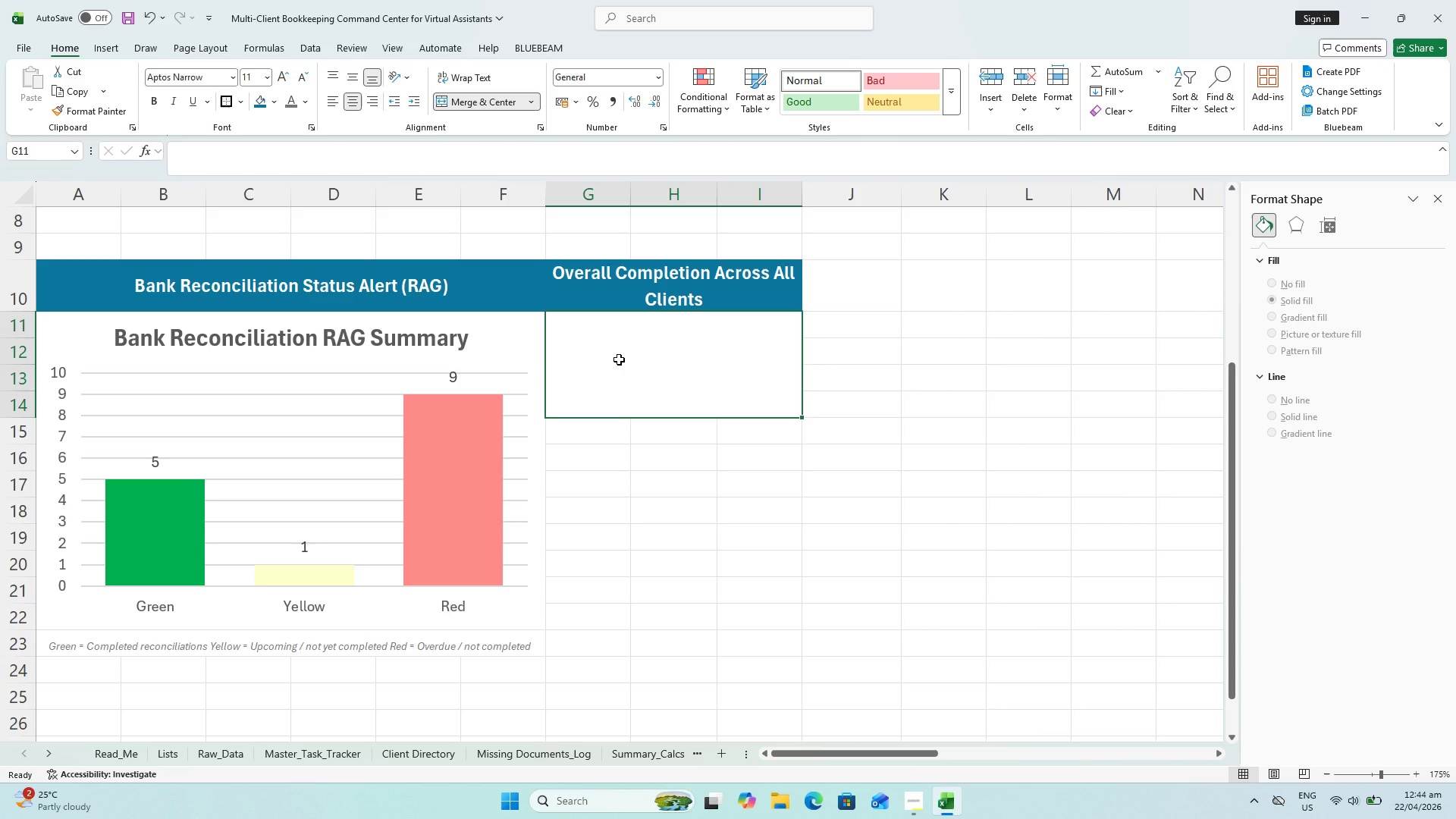 
wait(11.19)
 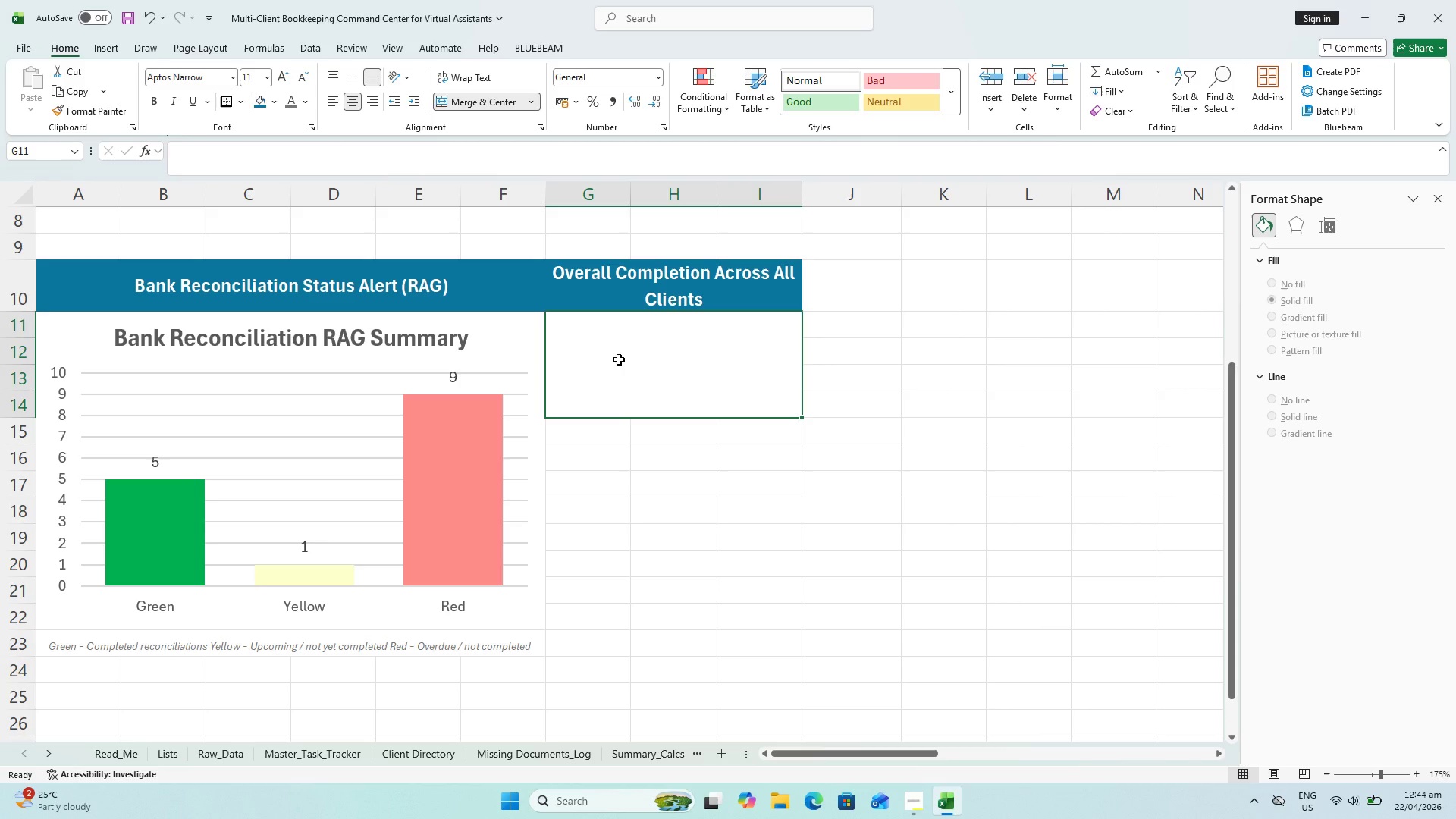 
key(Equal)
 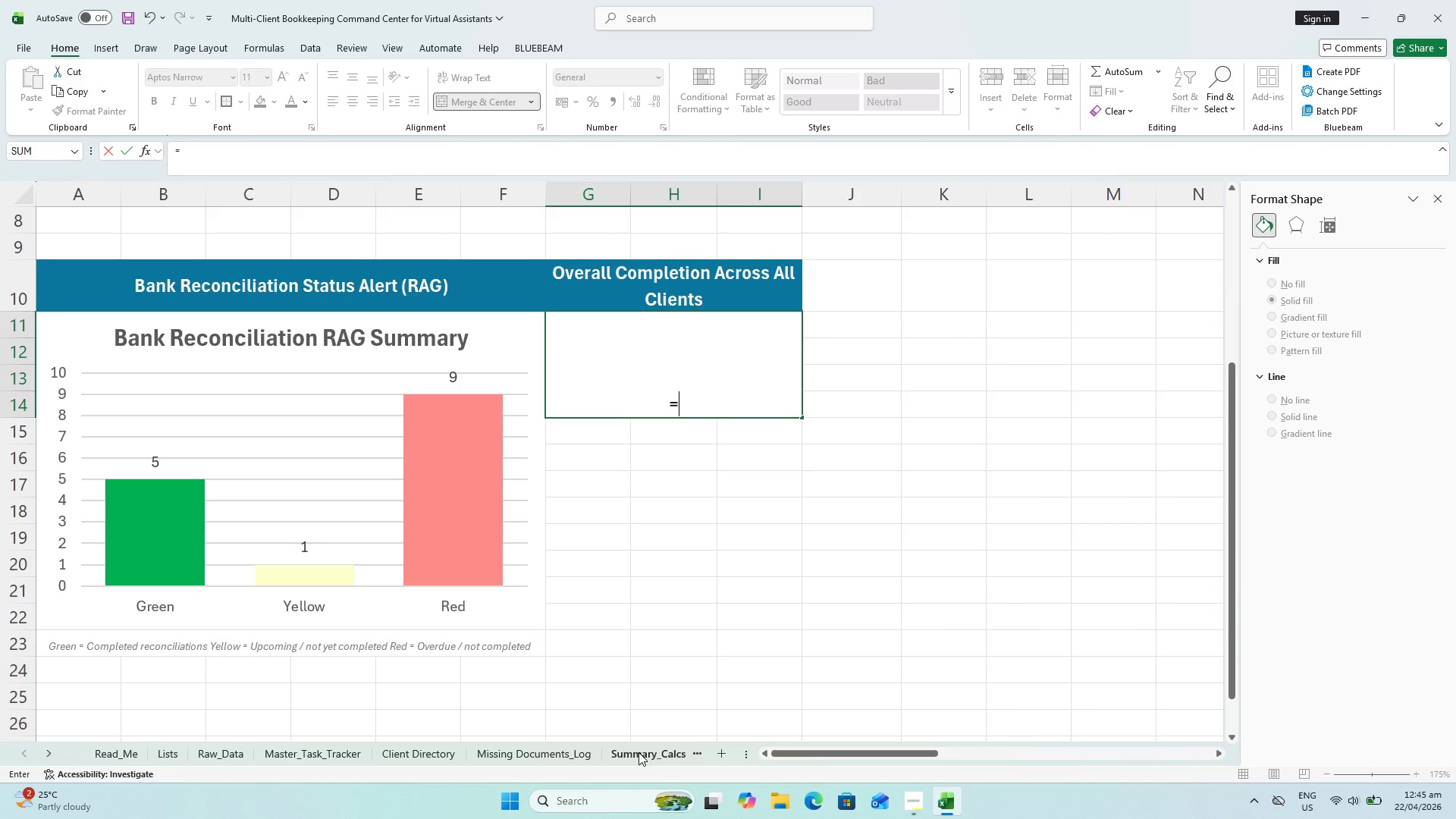 
left_click([1439, 204])
 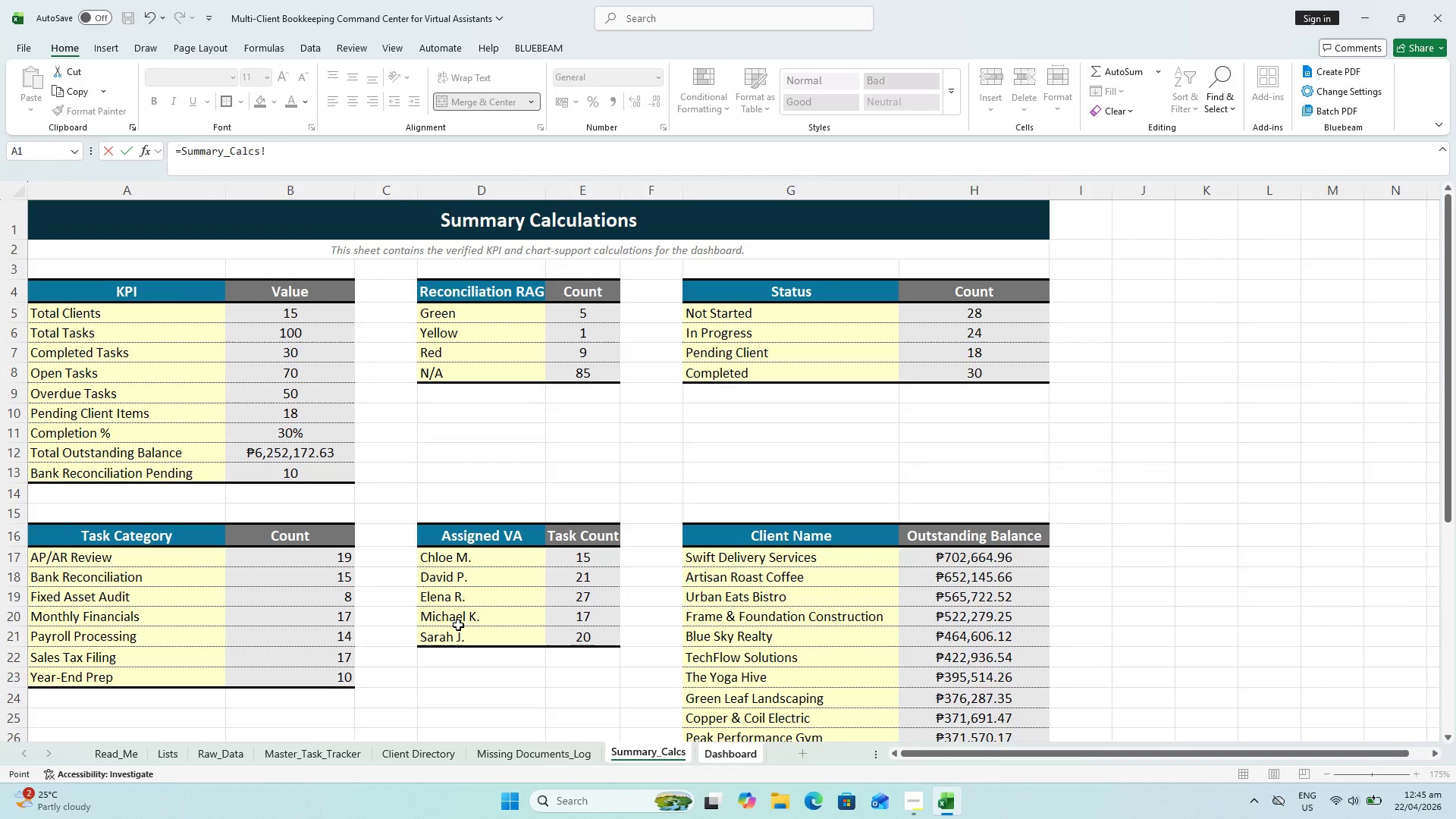 
wait(8.62)
 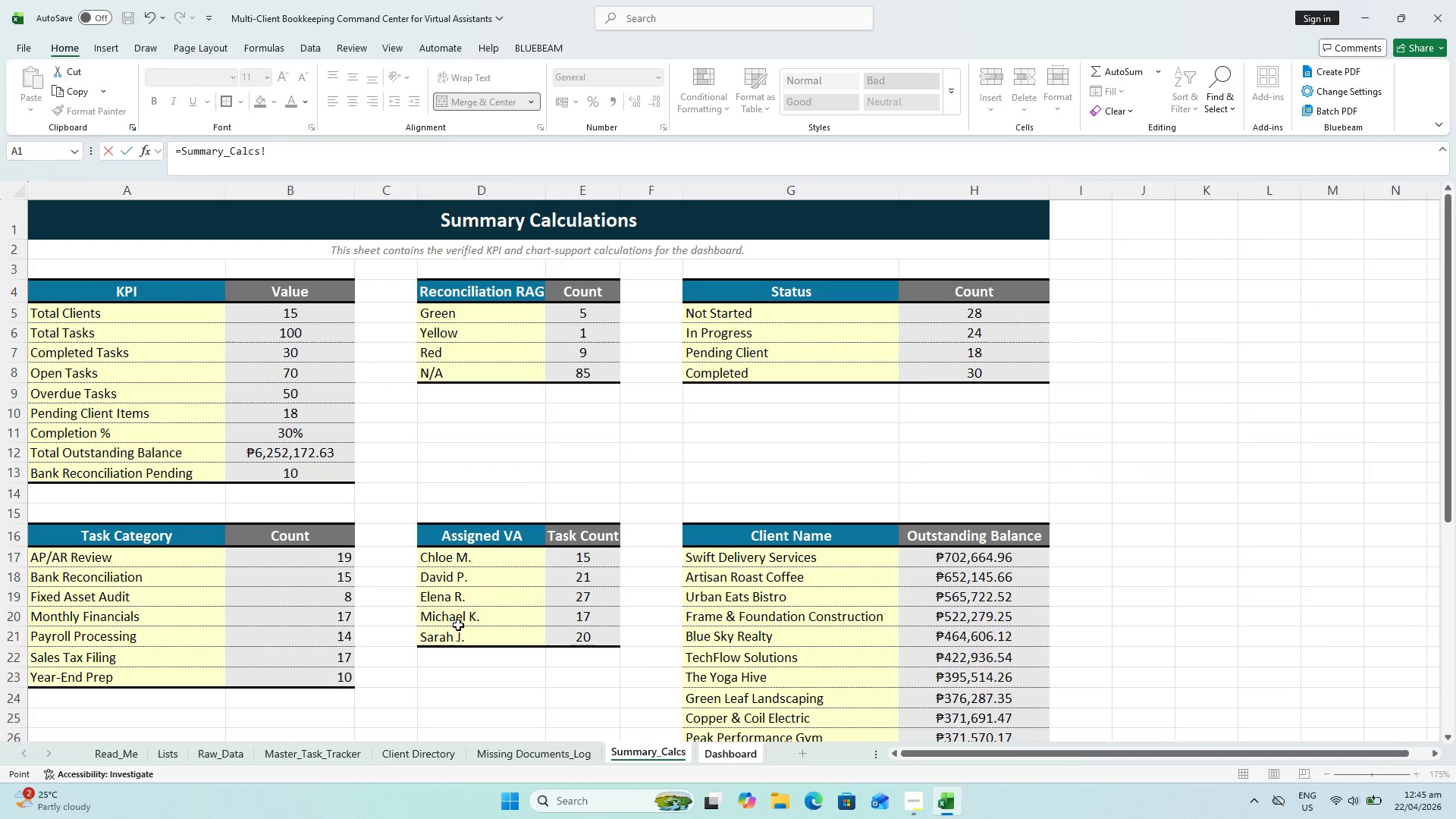 
scroll: coordinate [60, 441], scroll_direction: up, amount: 1.0
 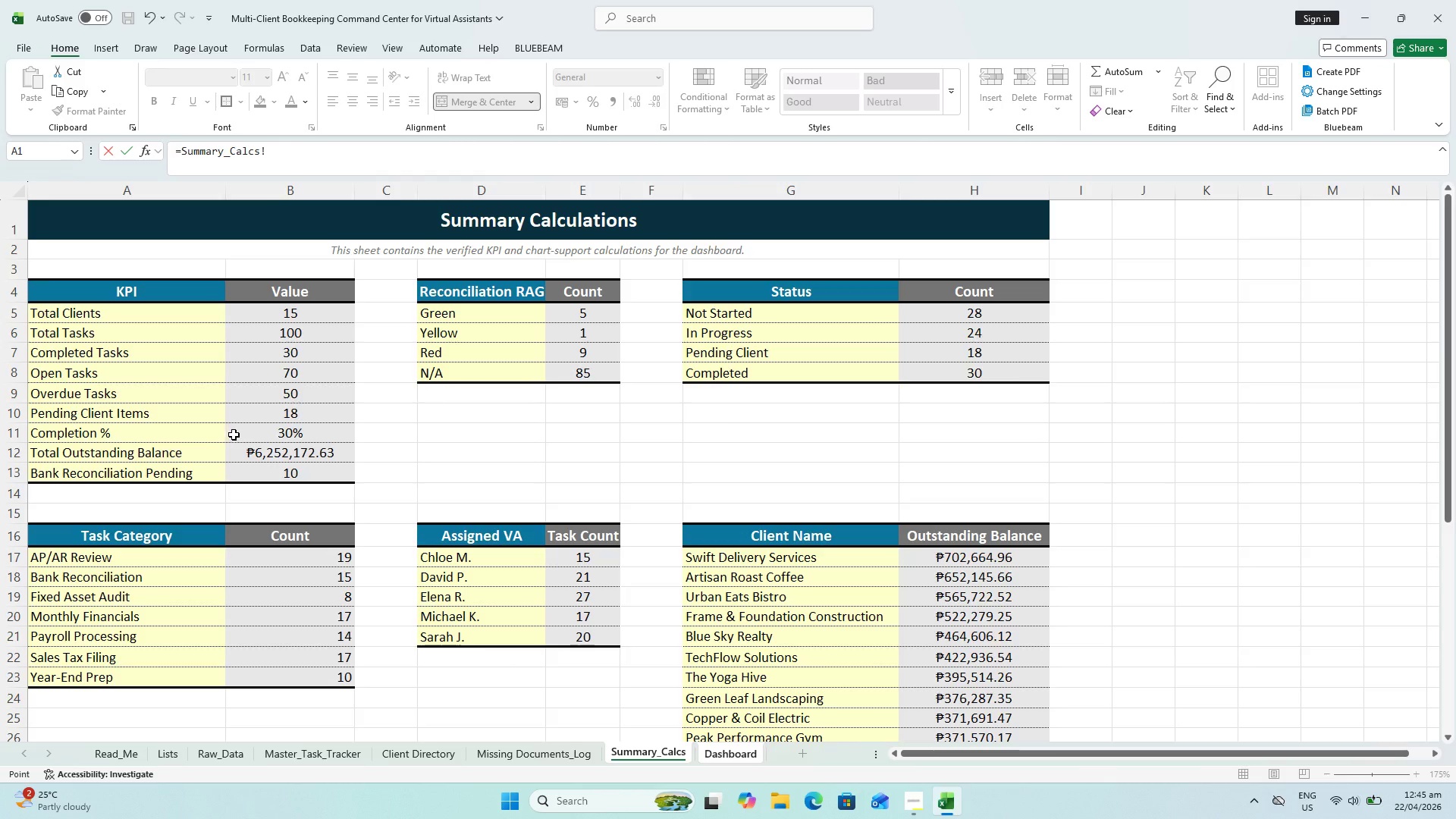 
left_click([252, 434])
 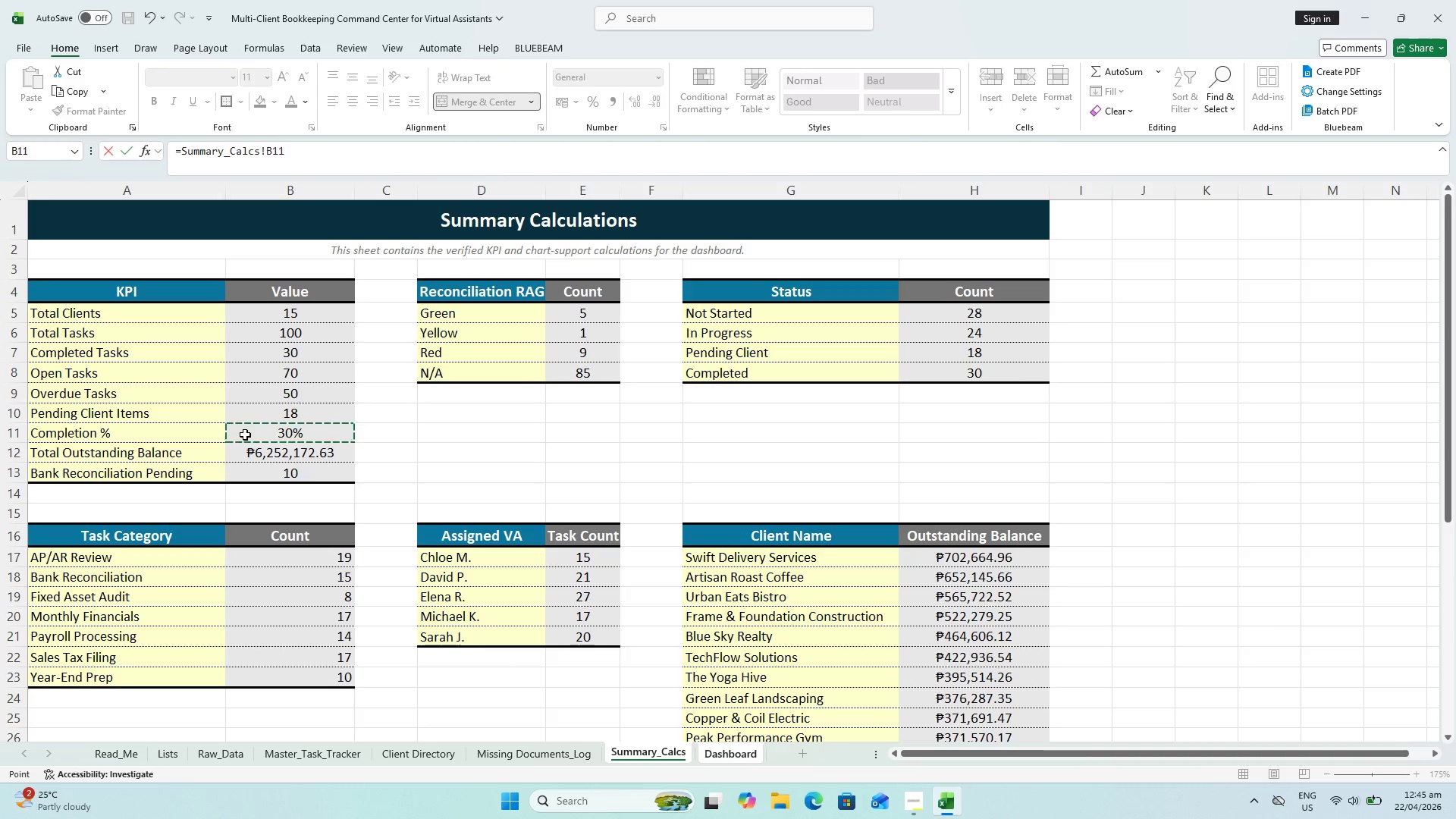 
wait(16.7)
 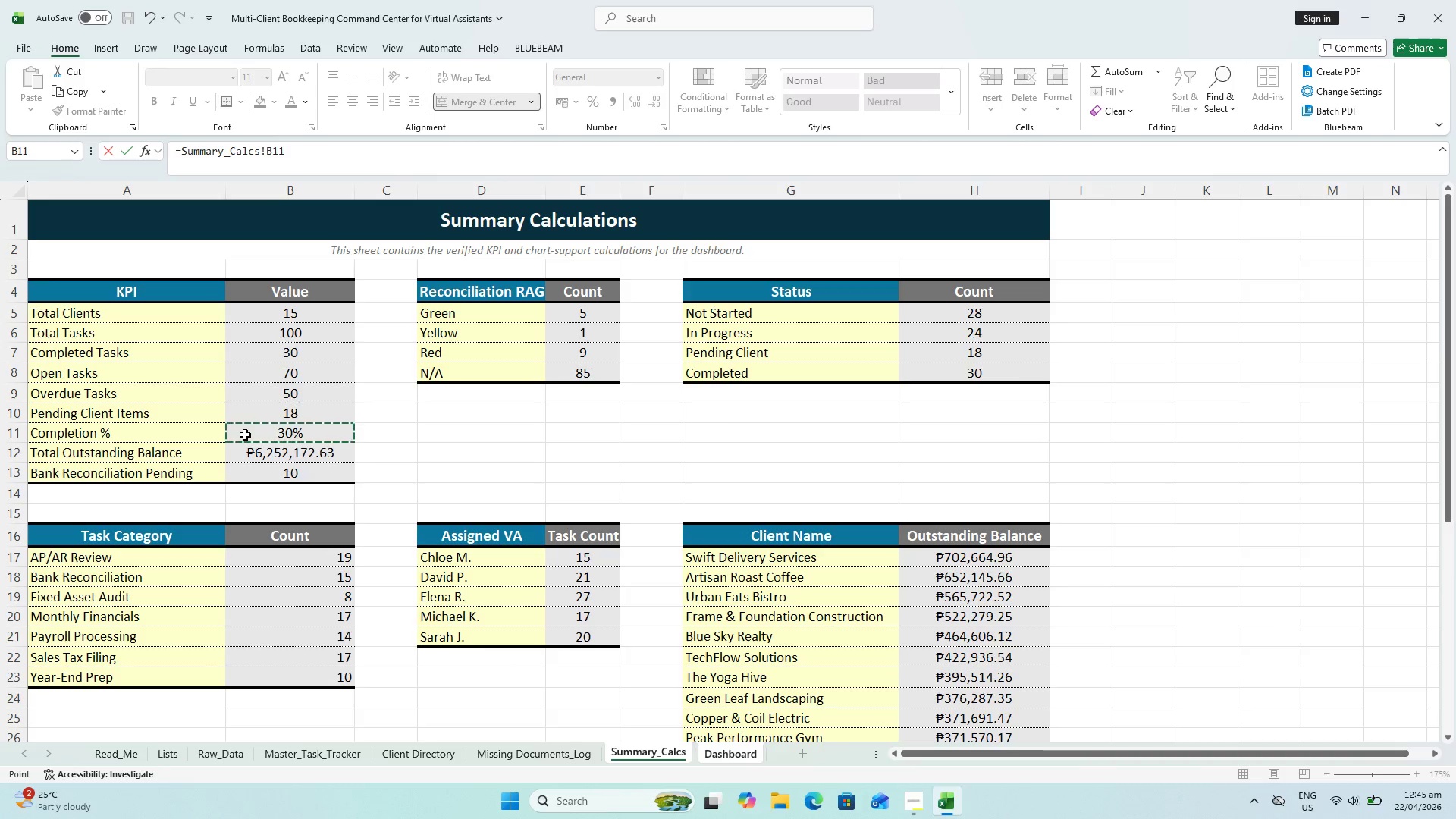 
key(Enter)
 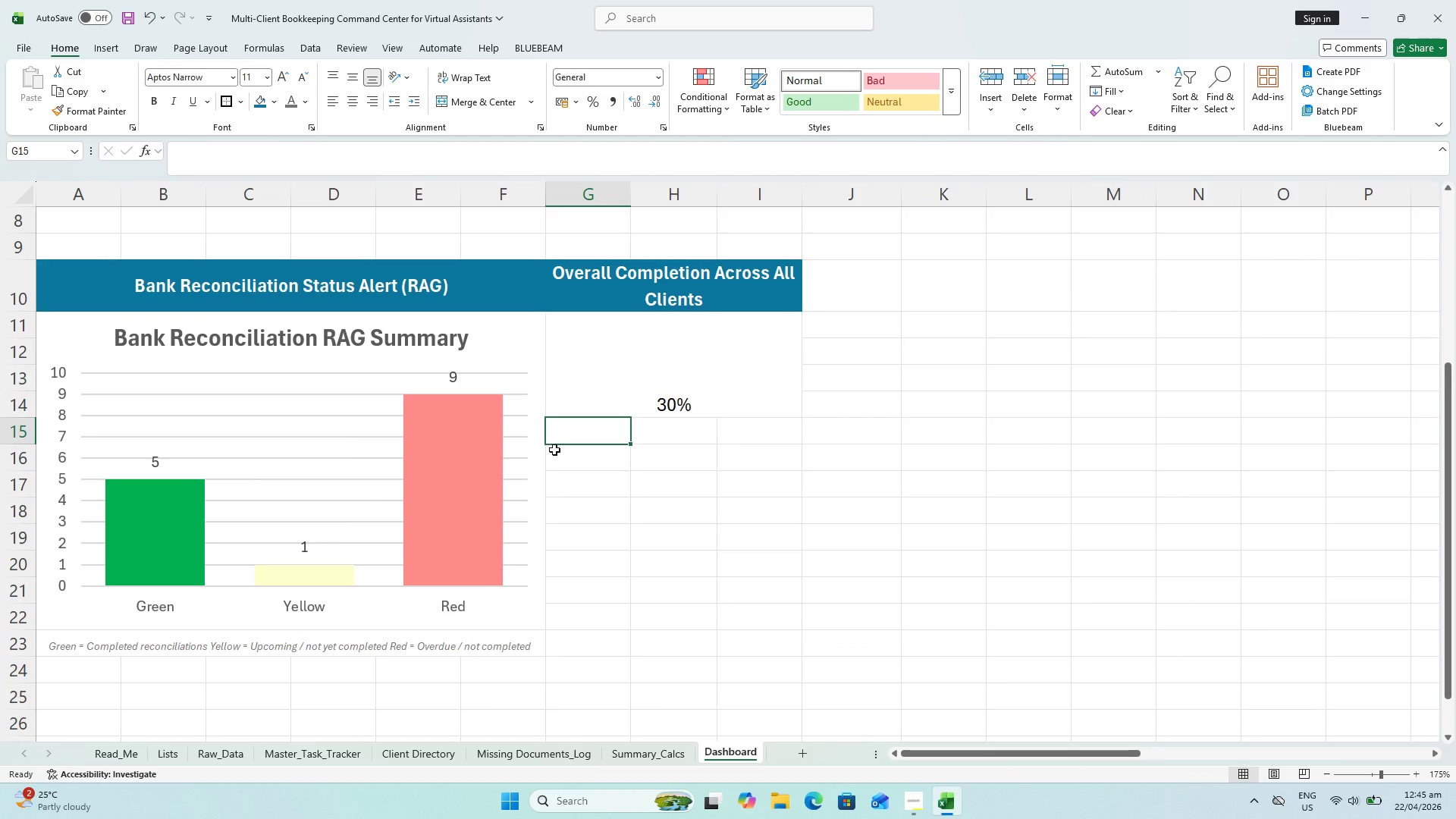 
left_click([643, 372])
 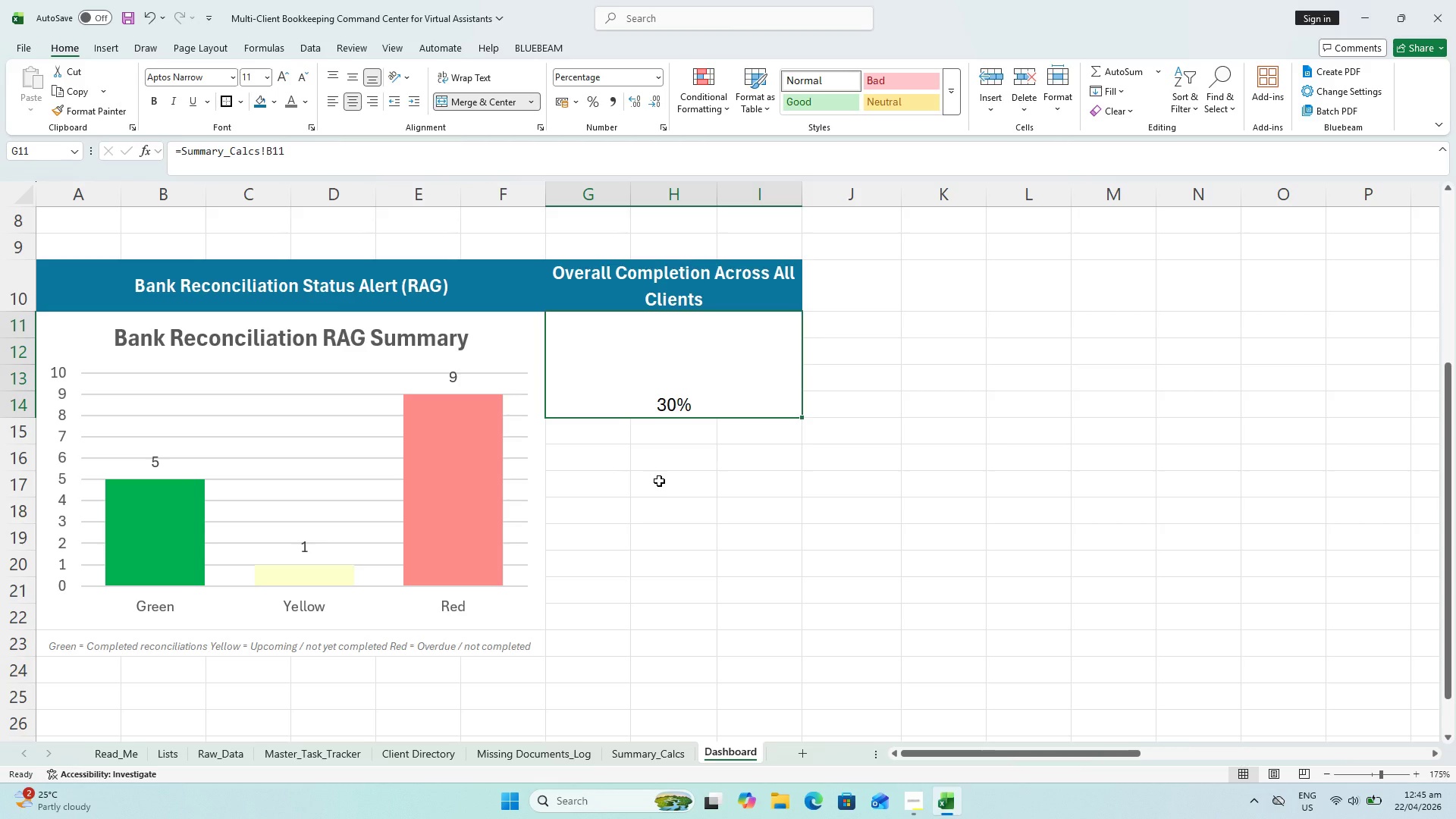 
hold_key(key=ControlLeft, duration=1.05)
scroll: coordinate [659, 483], scroll_direction: down, amount: 2.0
 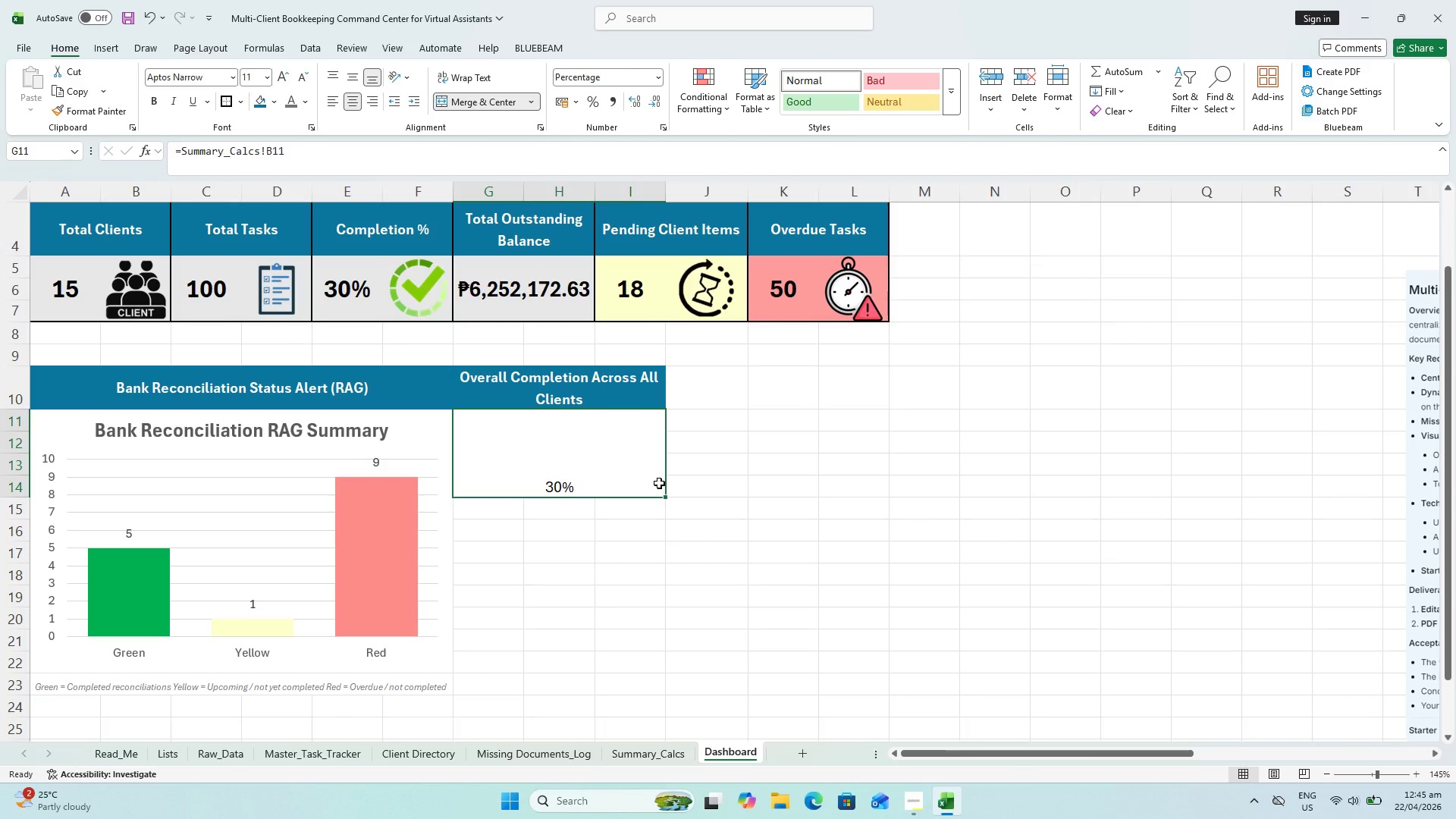 
scroll: coordinate [659, 482], scroll_direction: up, amount: 2.0
 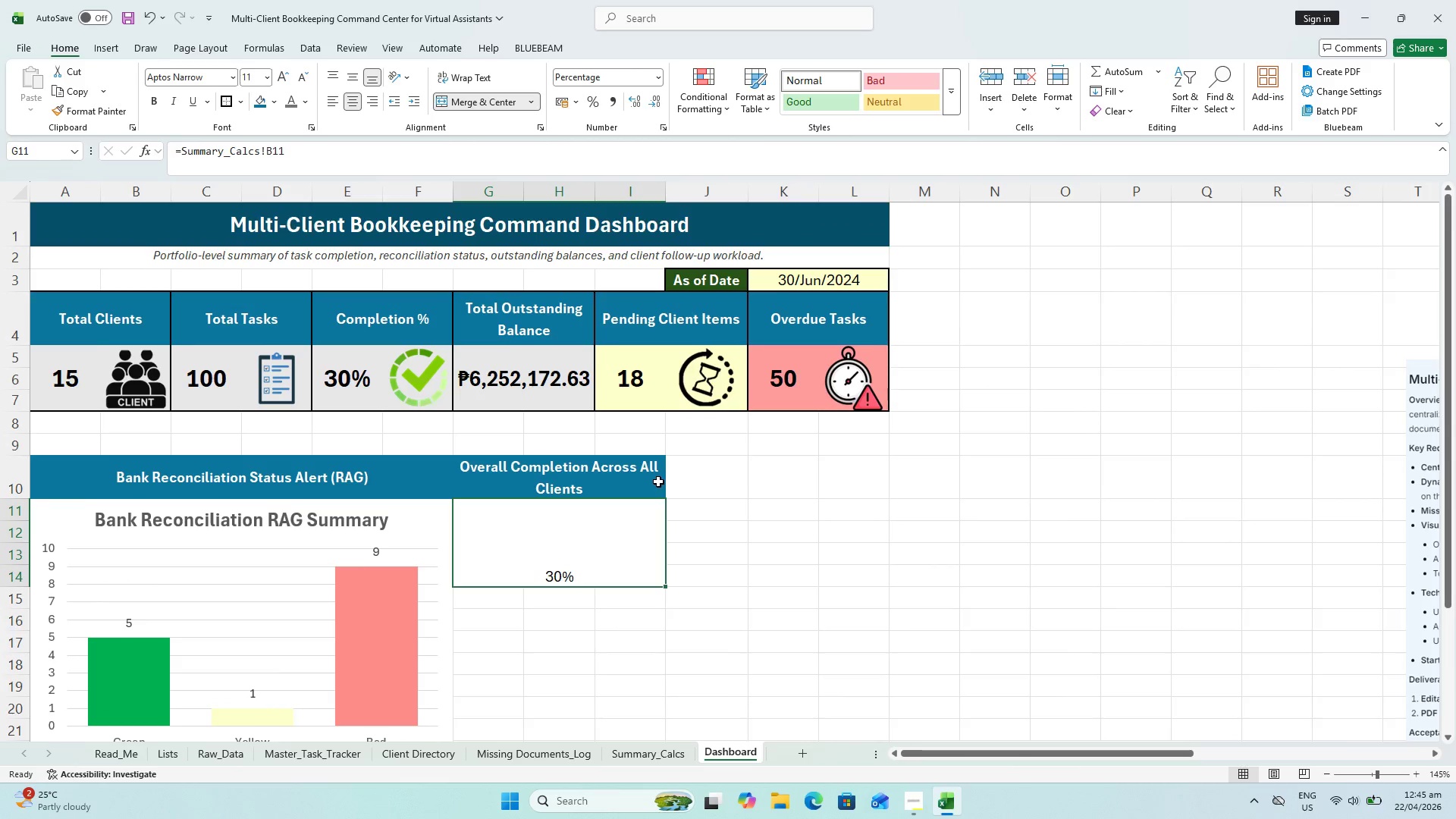 
scroll: coordinate [658, 482], scroll_direction: down, amount: 1.0
 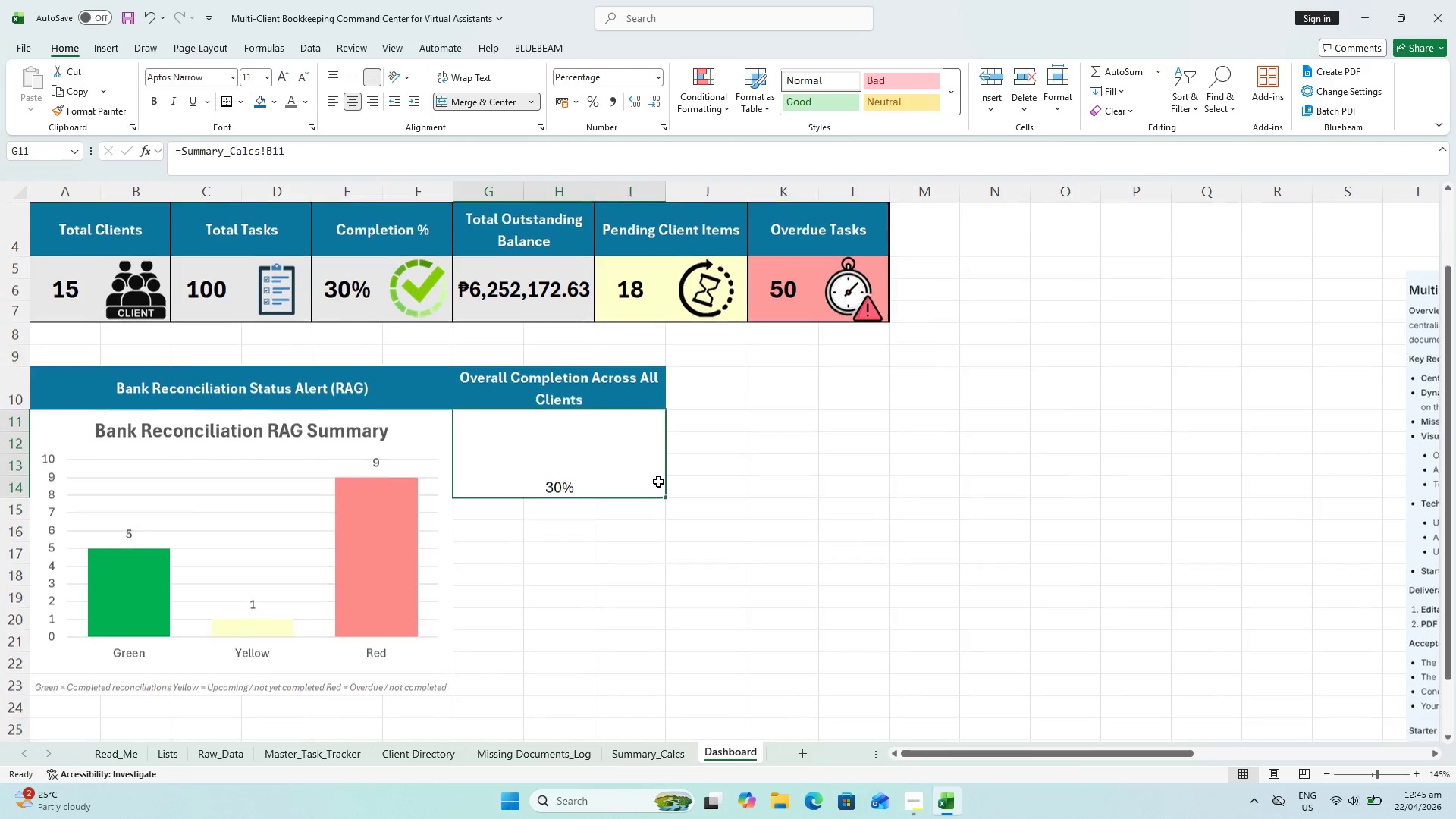 
scroll: coordinate [658, 482], scroll_direction: none, amount: 0.0
 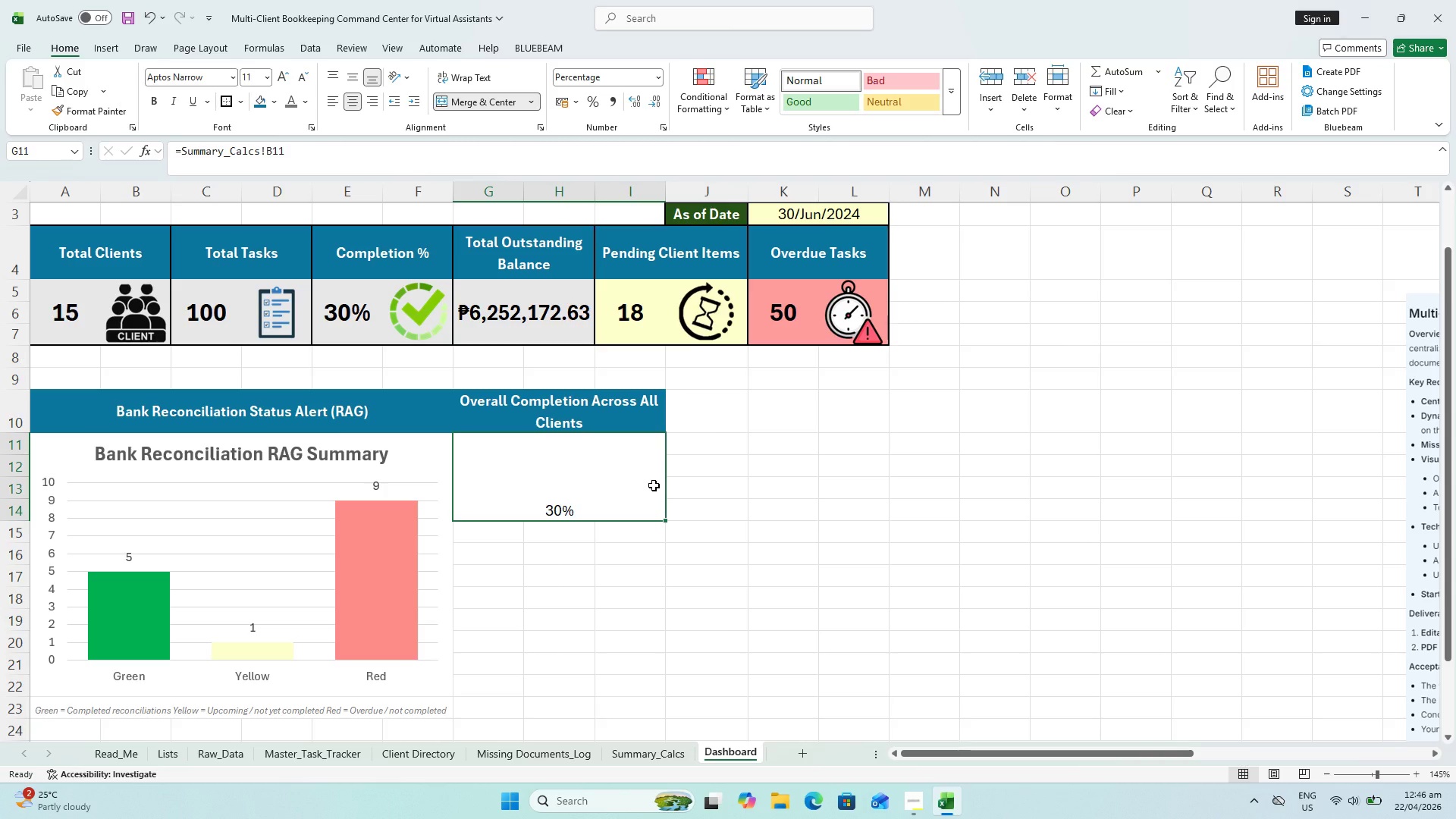 
wait(87.65)
 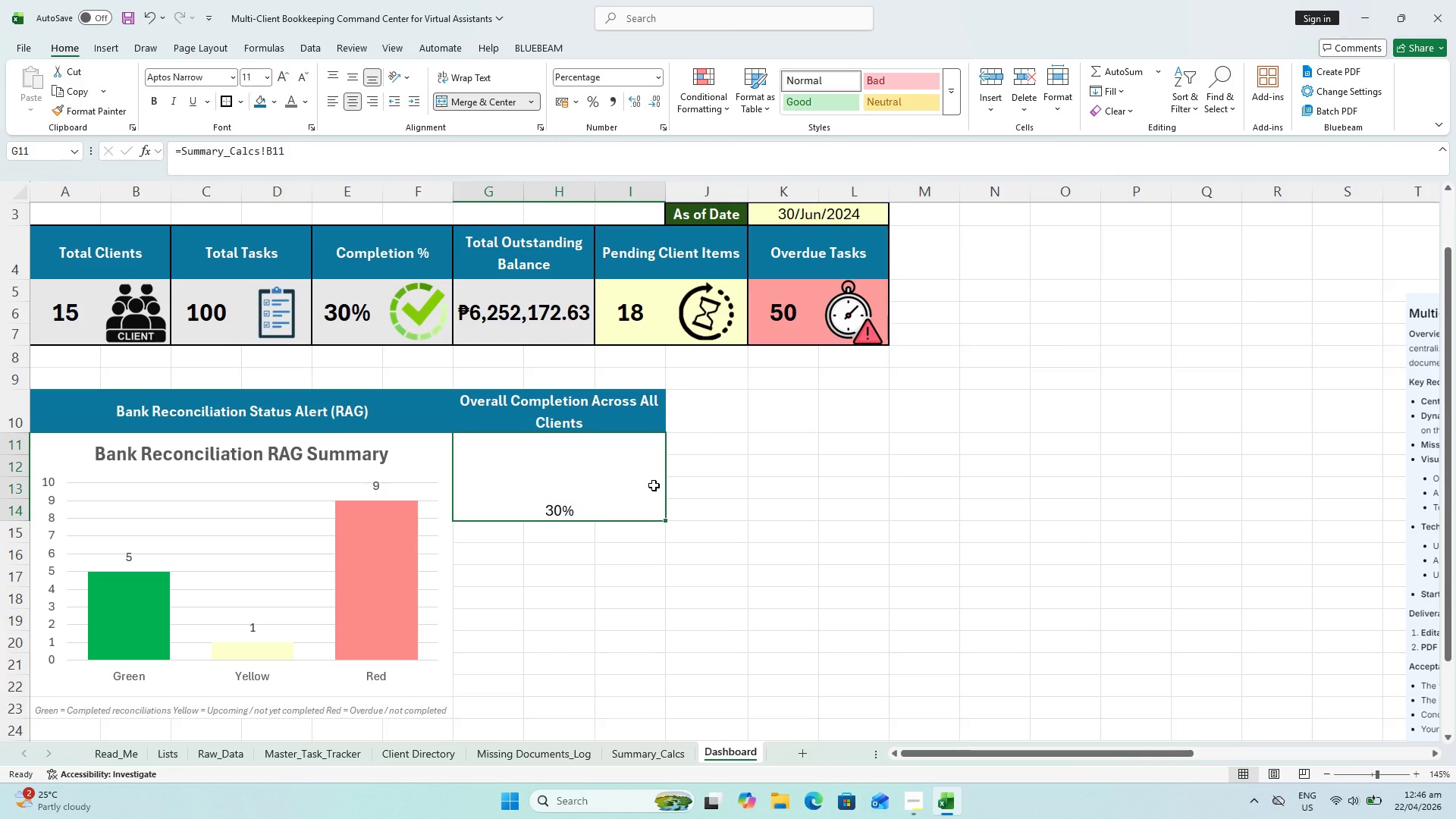 
left_click_drag(start_coordinate=[1031, 749], to_coordinate=[1197, 737])
 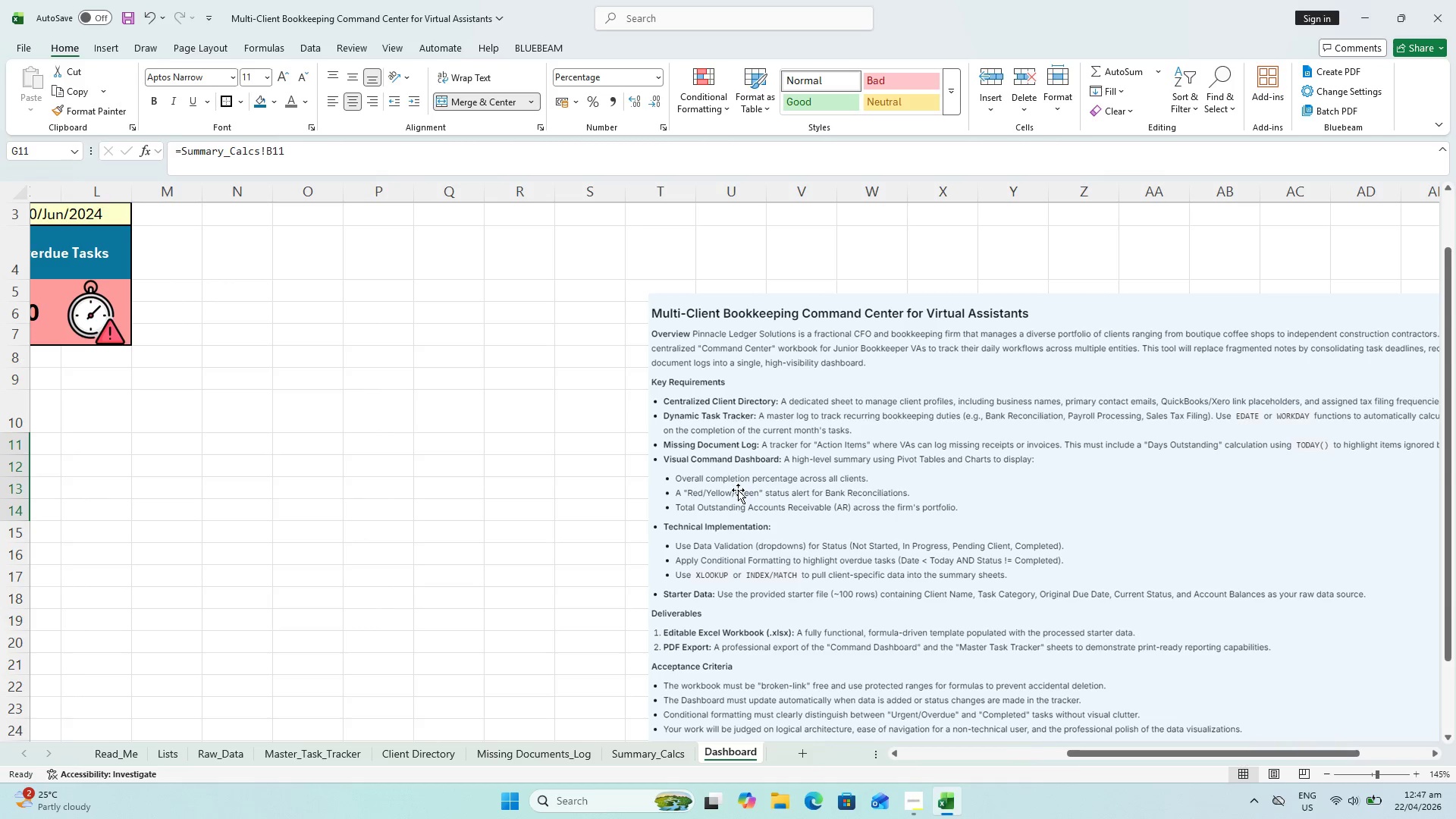 
wait(12.42)
 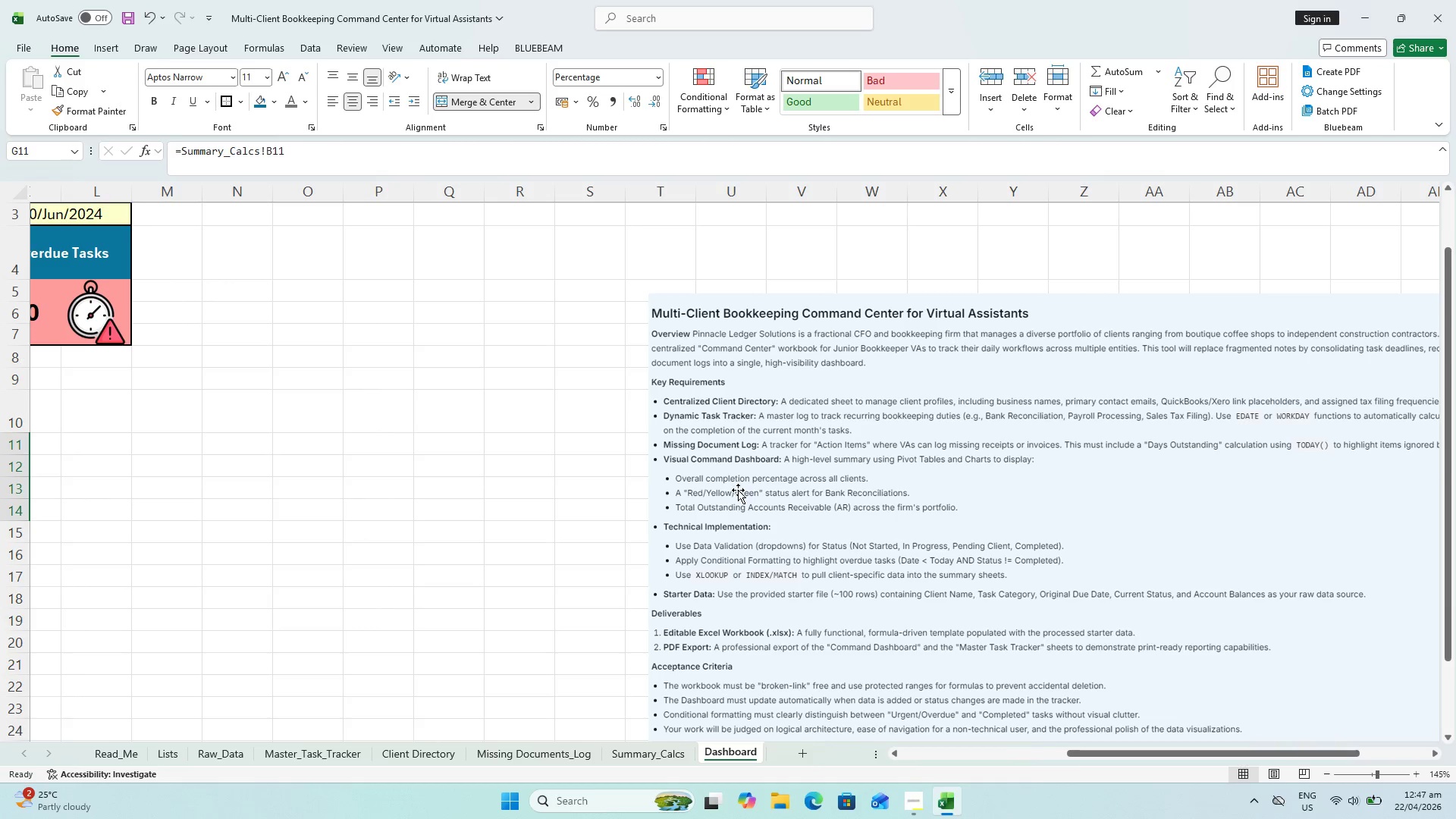 
left_click_drag(start_coordinate=[1115, 749], to_coordinate=[1119, 744])
 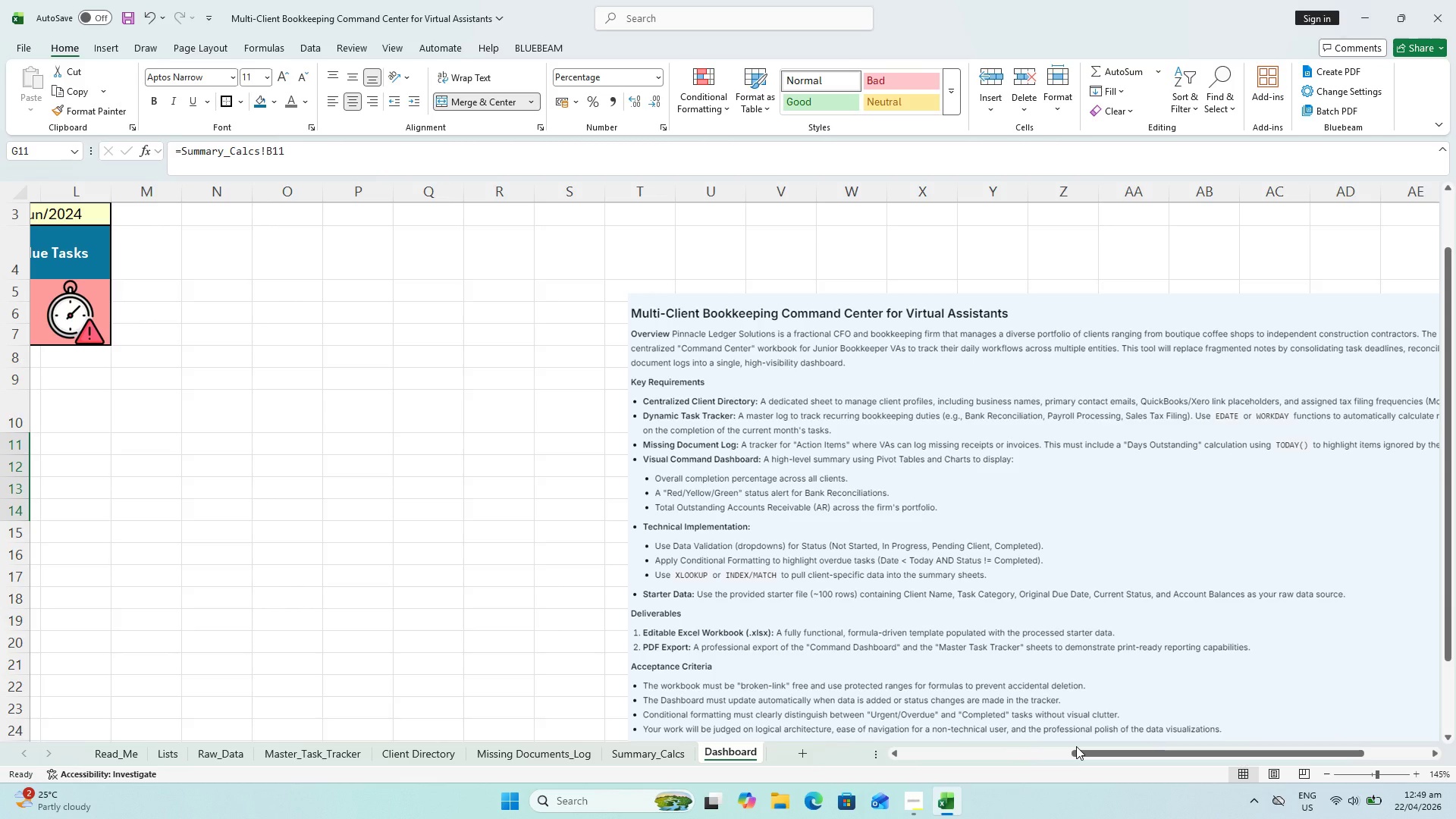 
wait(160.08)
 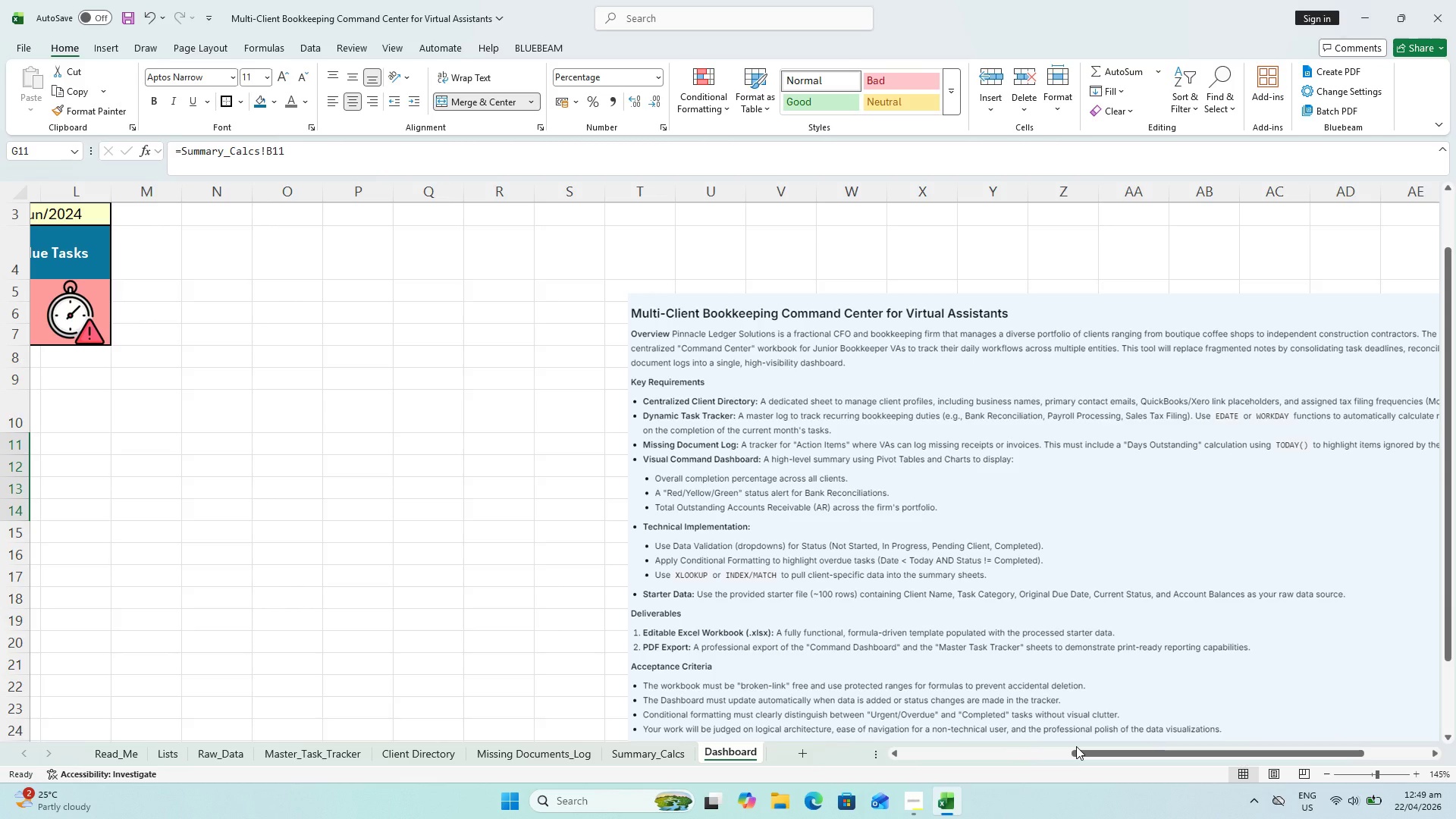 
left_click_drag(start_coordinate=[1225, 748], to_coordinate=[871, 792])
 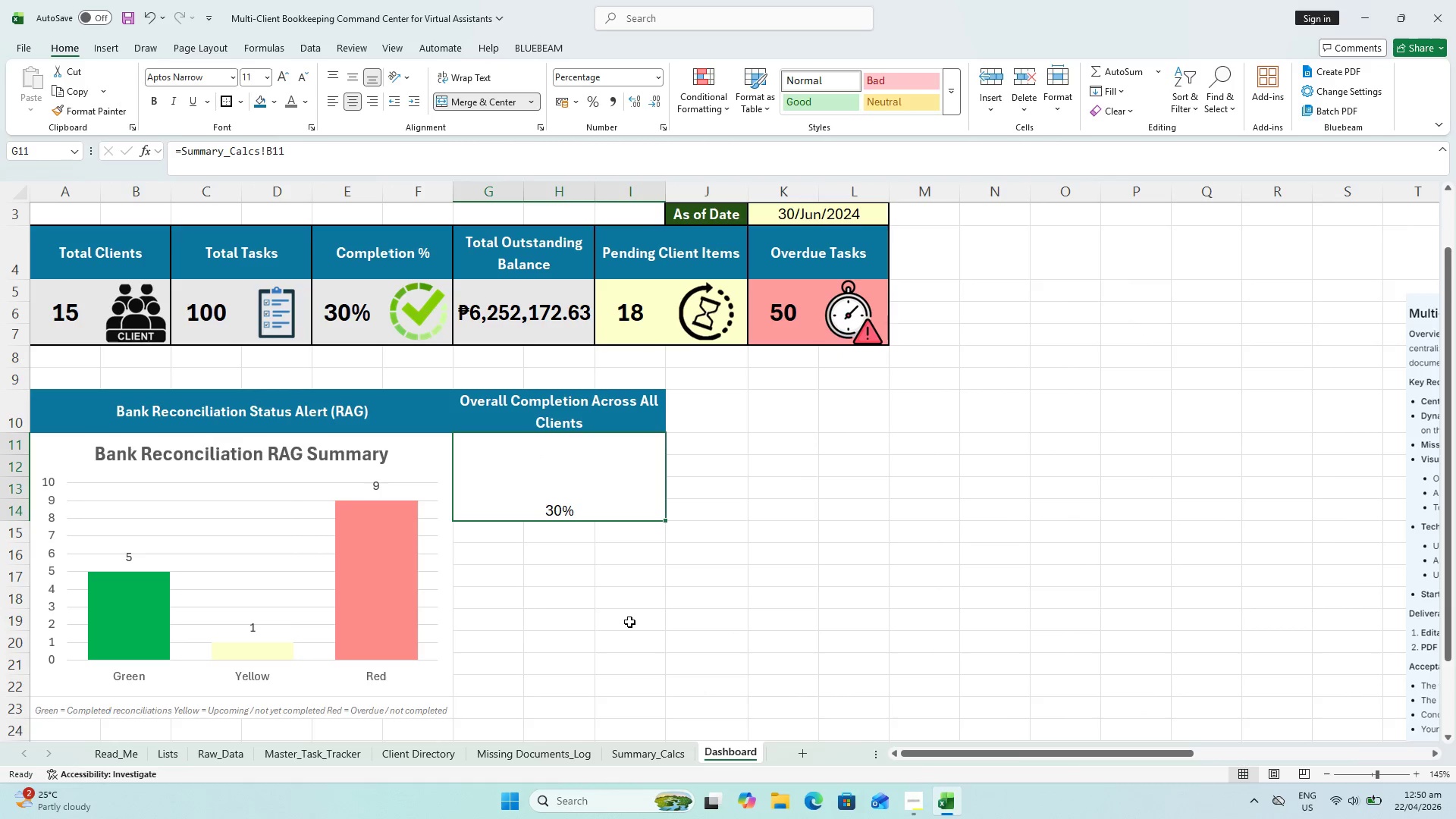 
left_click([627, 618])
 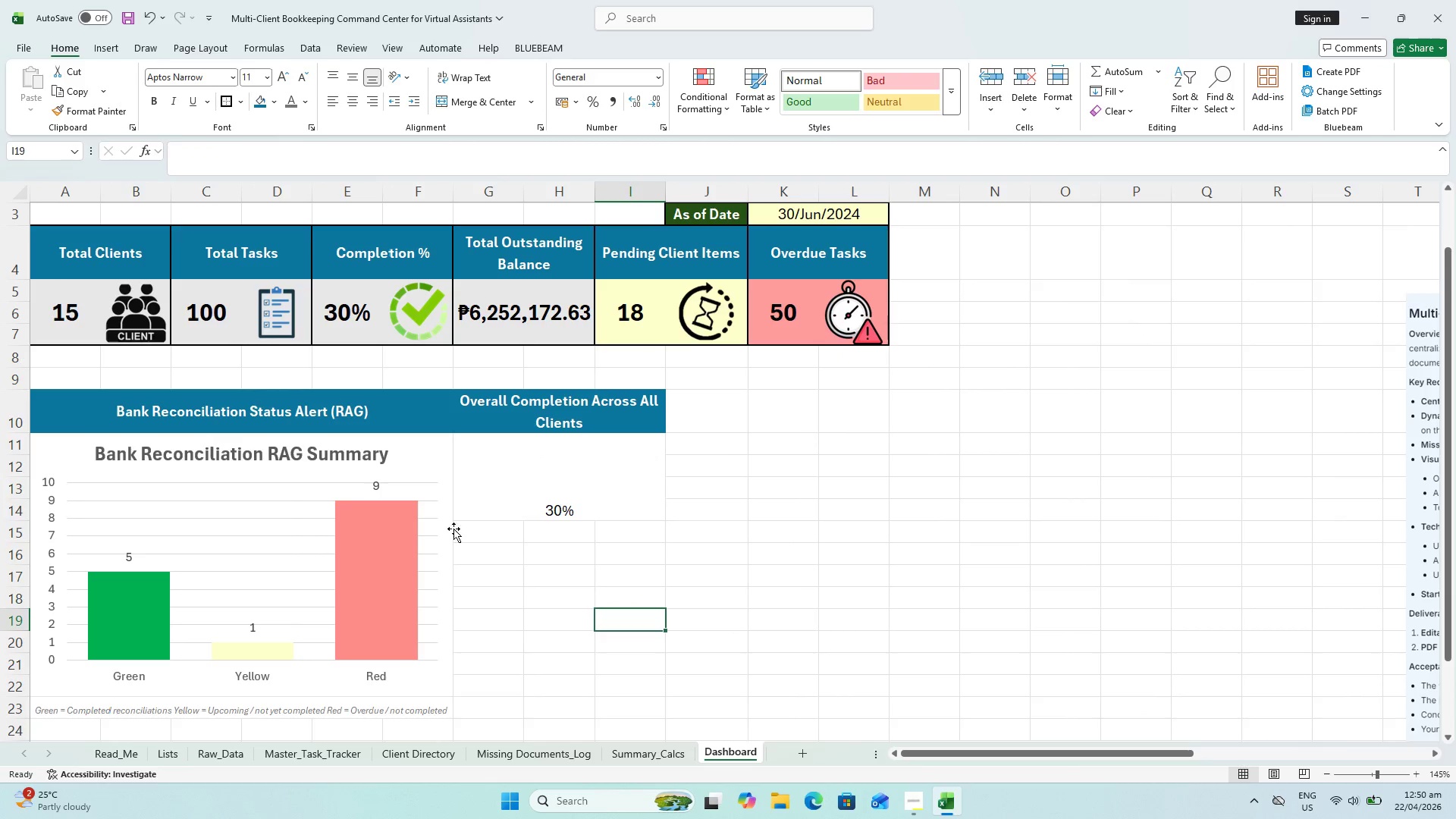 
left_click([388, 532])
 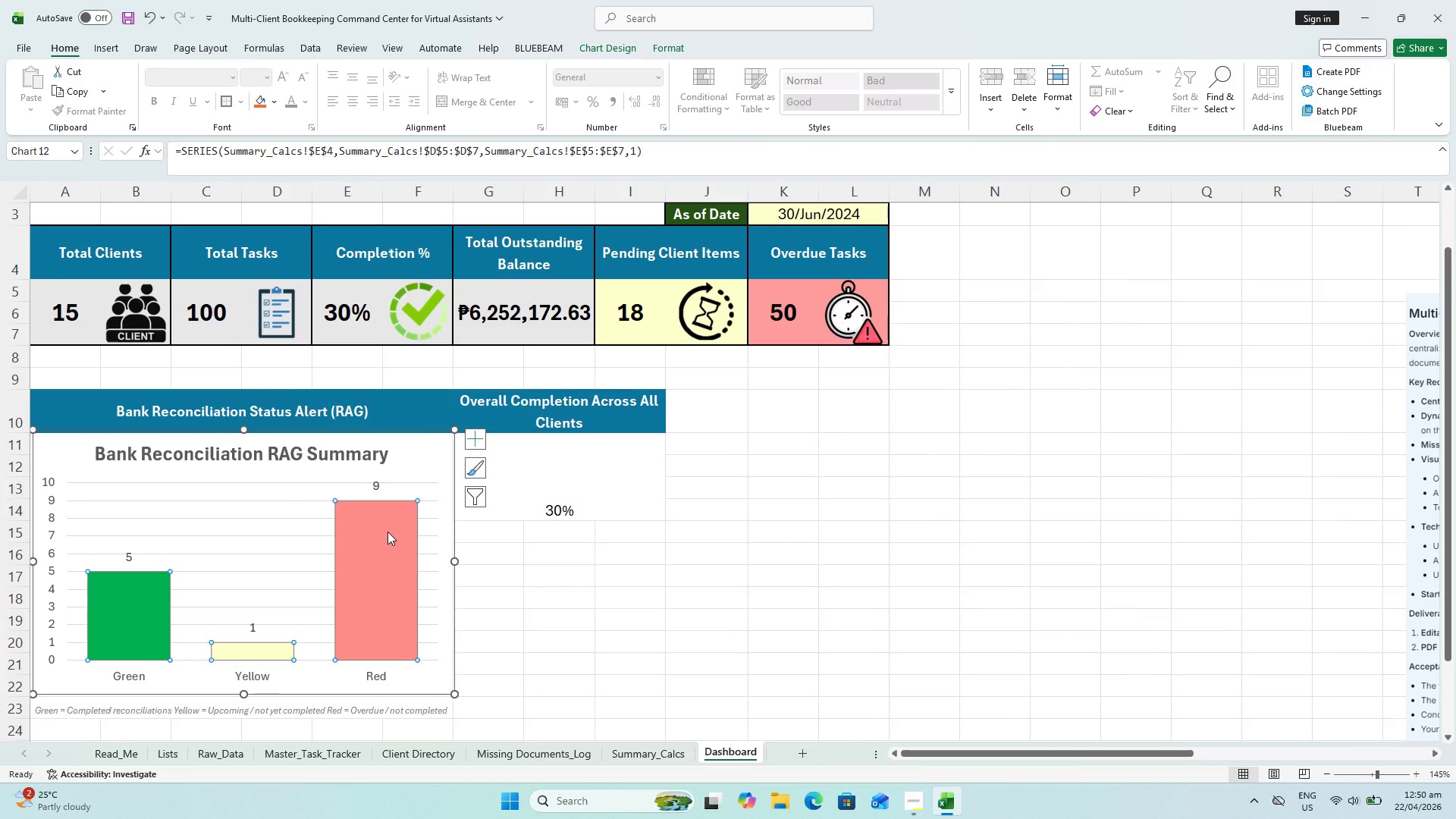 
wait(20.83)
 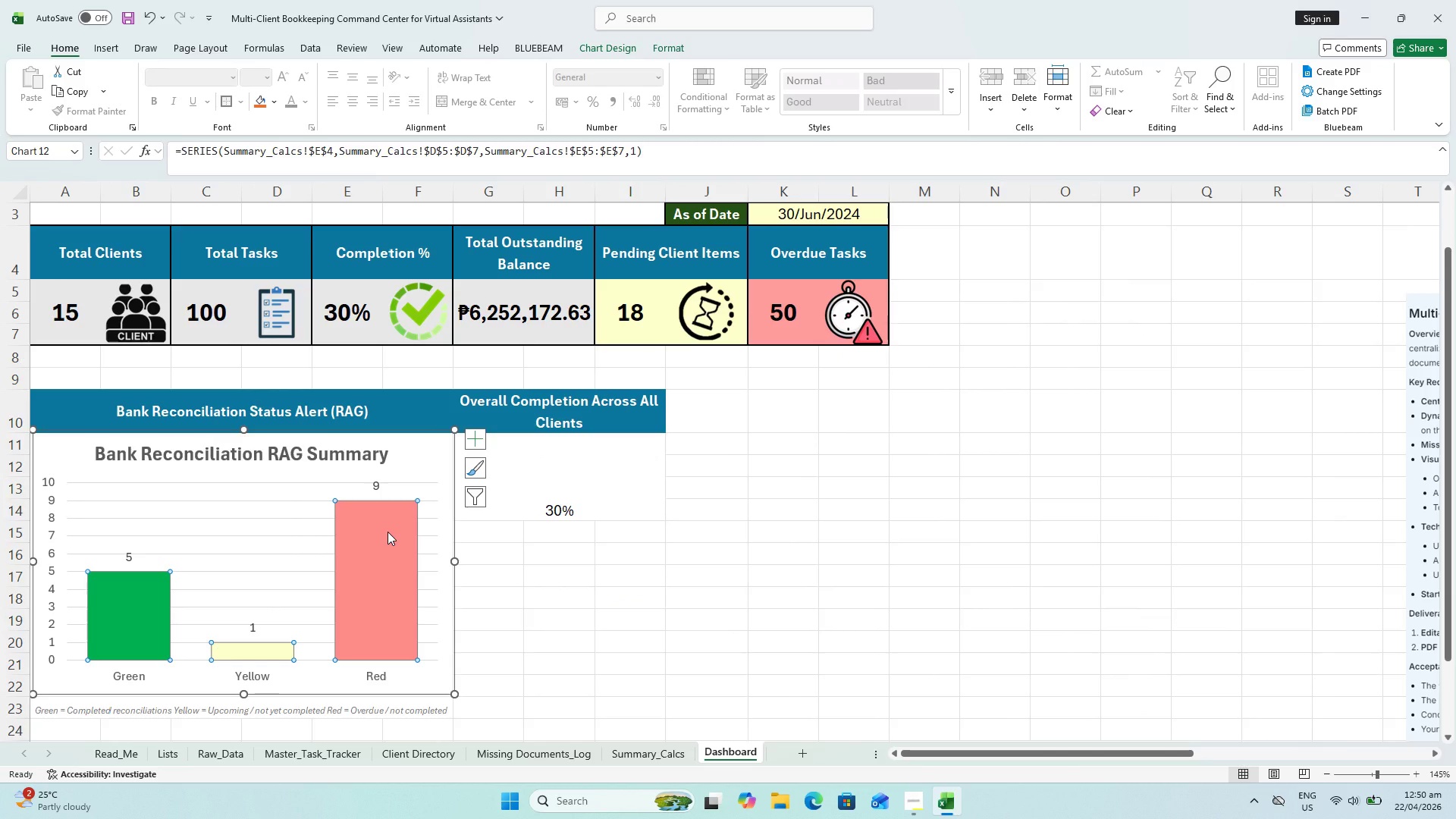 
left_click([694, 635])
 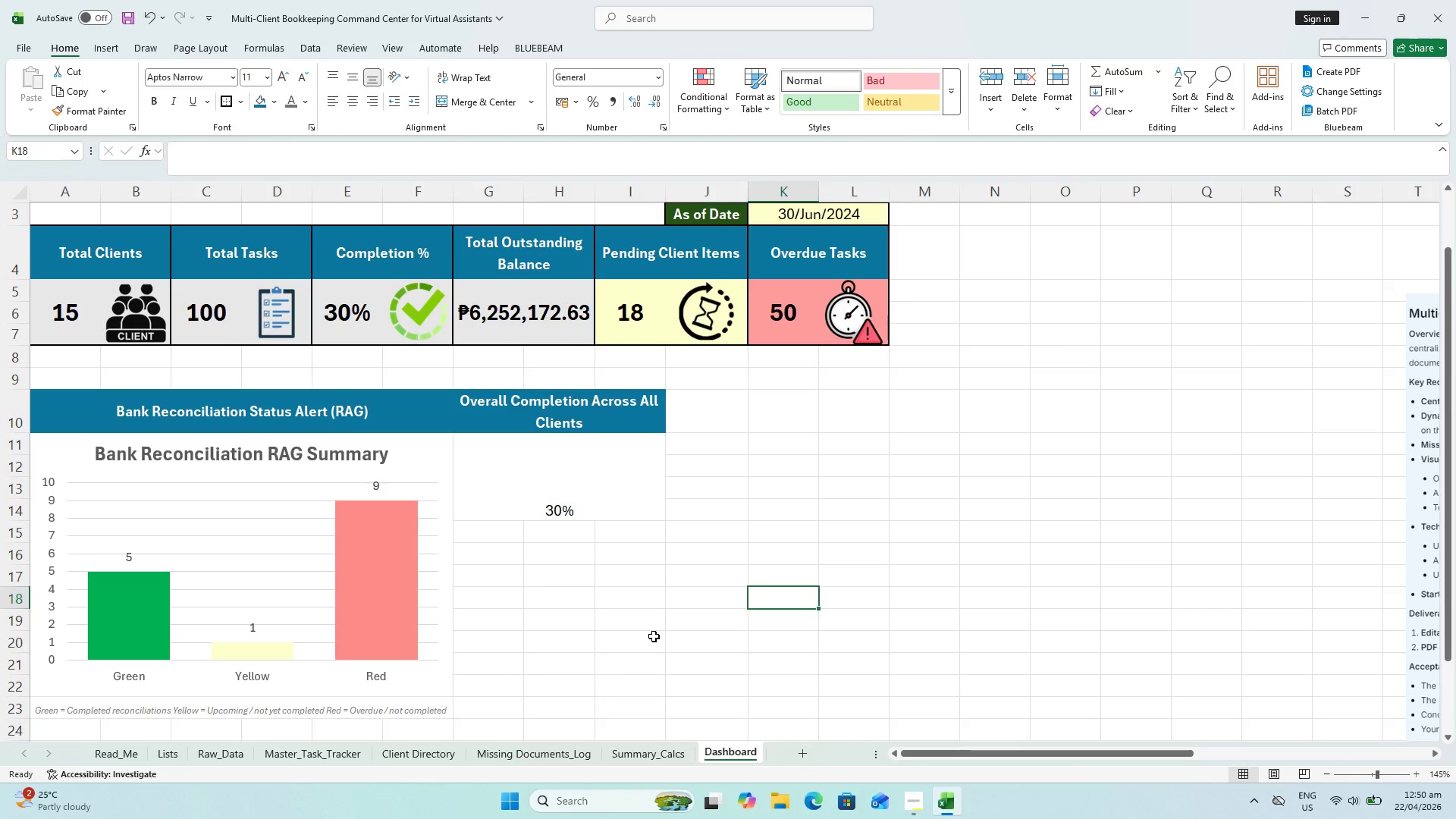 
wait(25.08)
 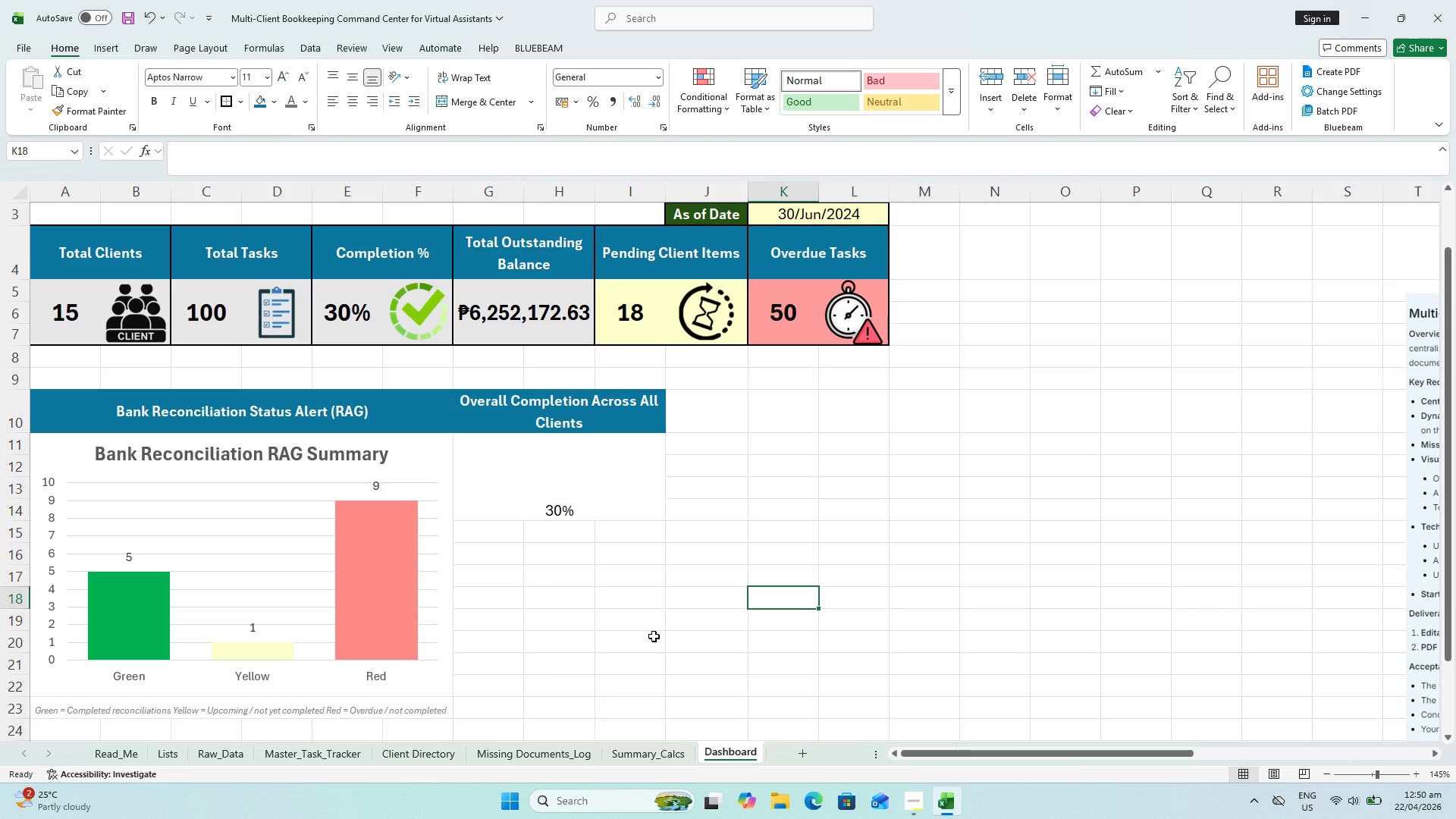 
key(F6)
 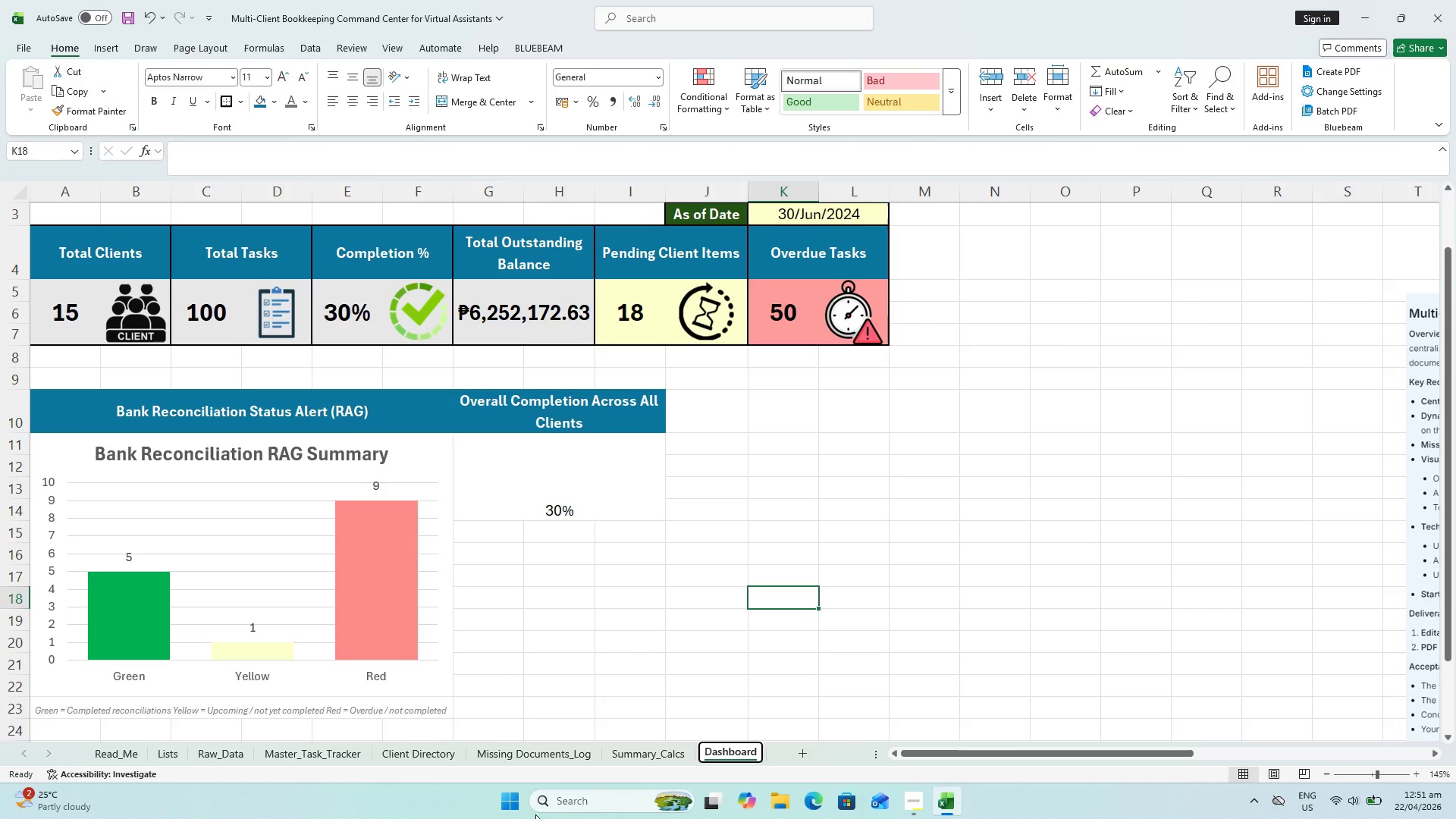 
wait(55.03)
 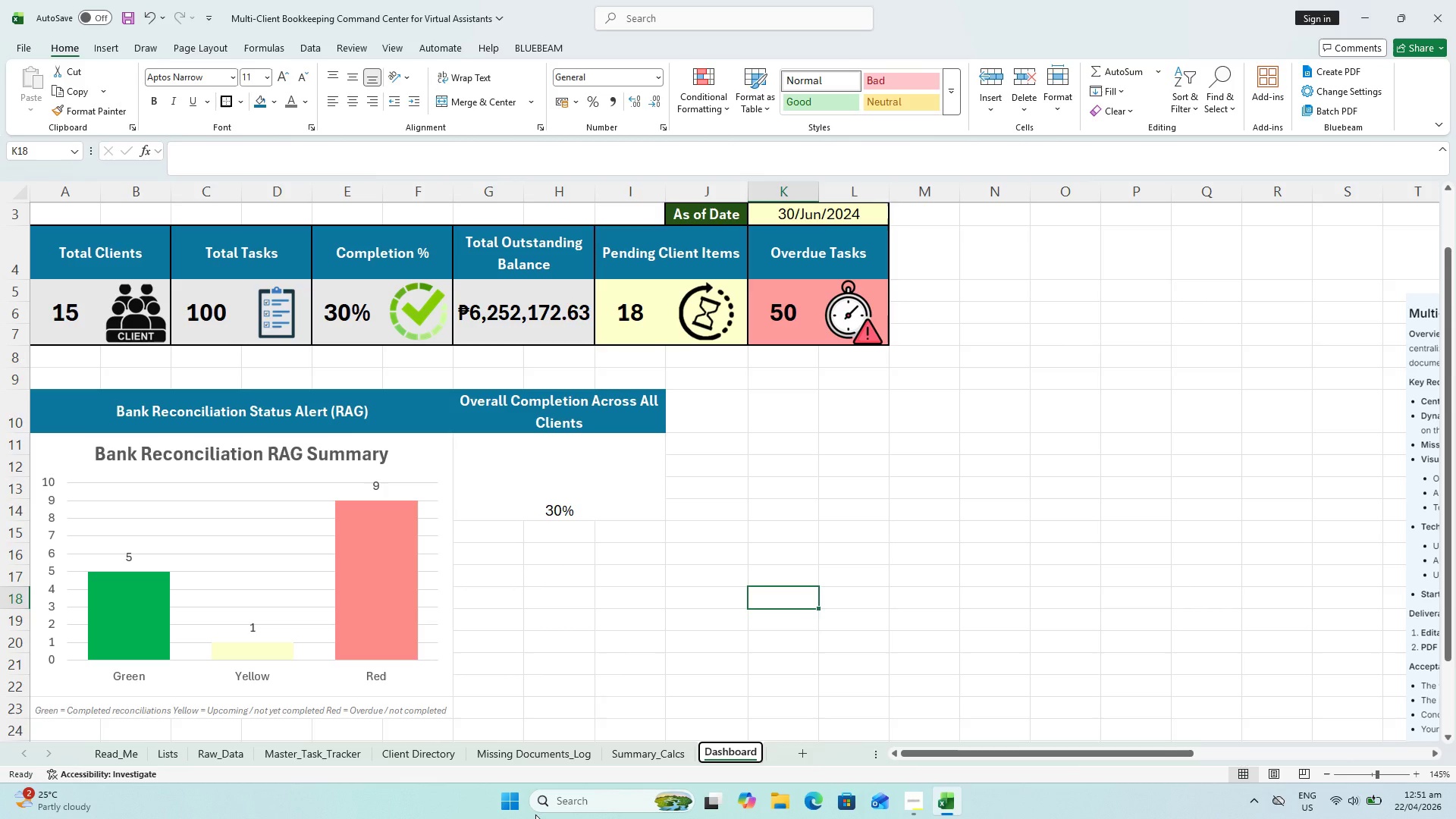 
left_click_drag(start_coordinate=[957, 765], to_coordinate=[874, 773])
 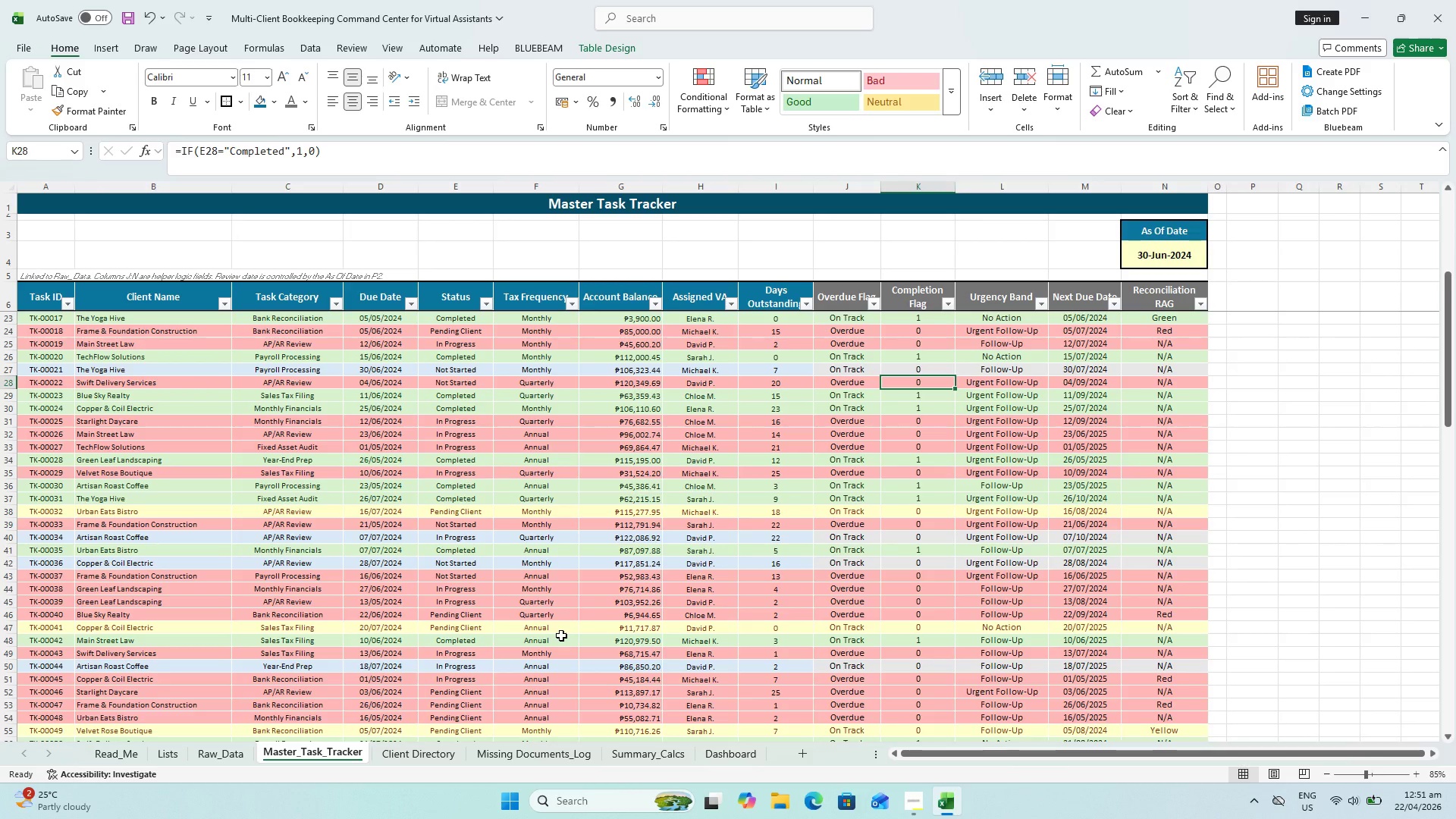 
left_click([403, 605])
 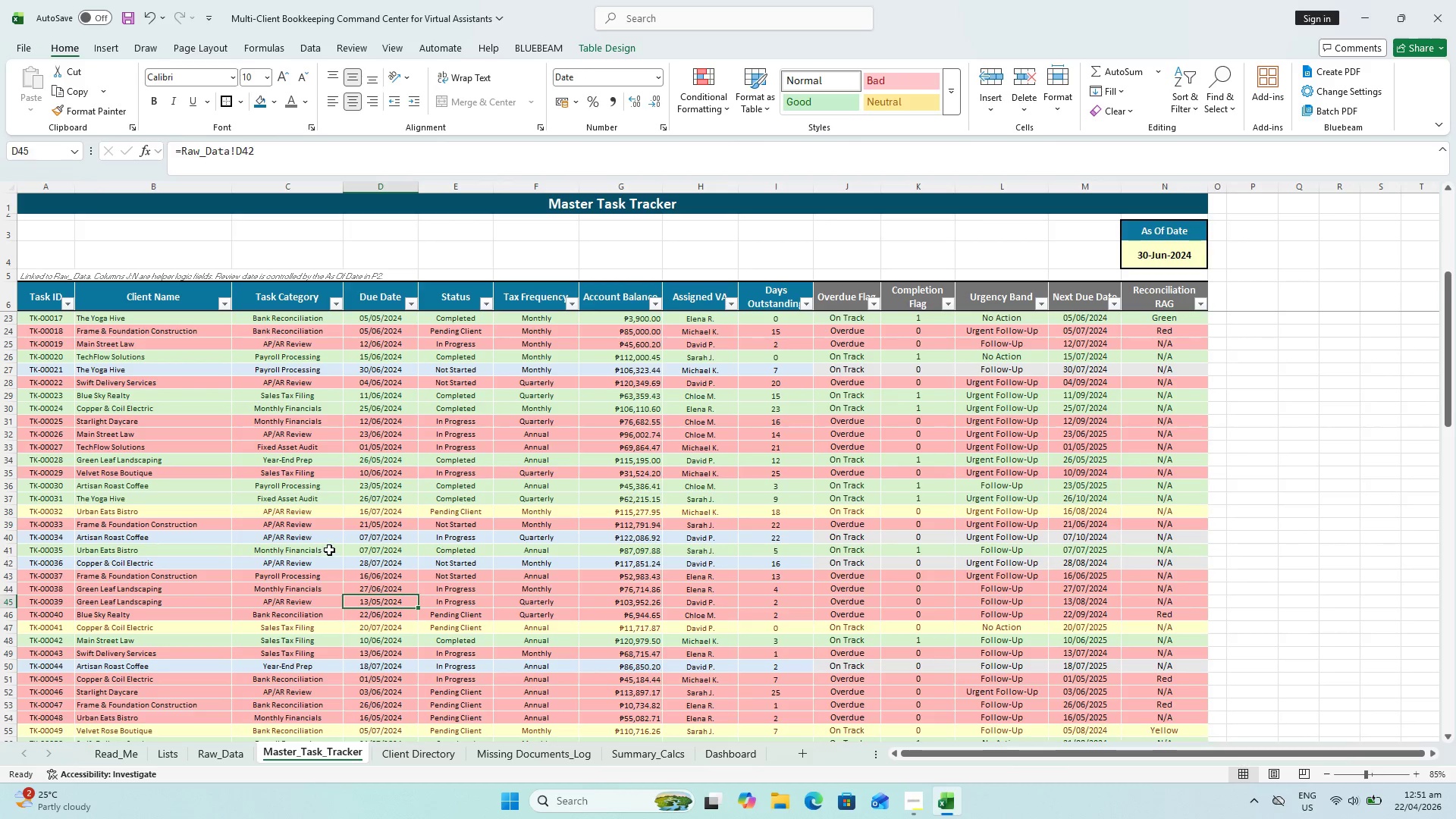 
wait(7.26)
 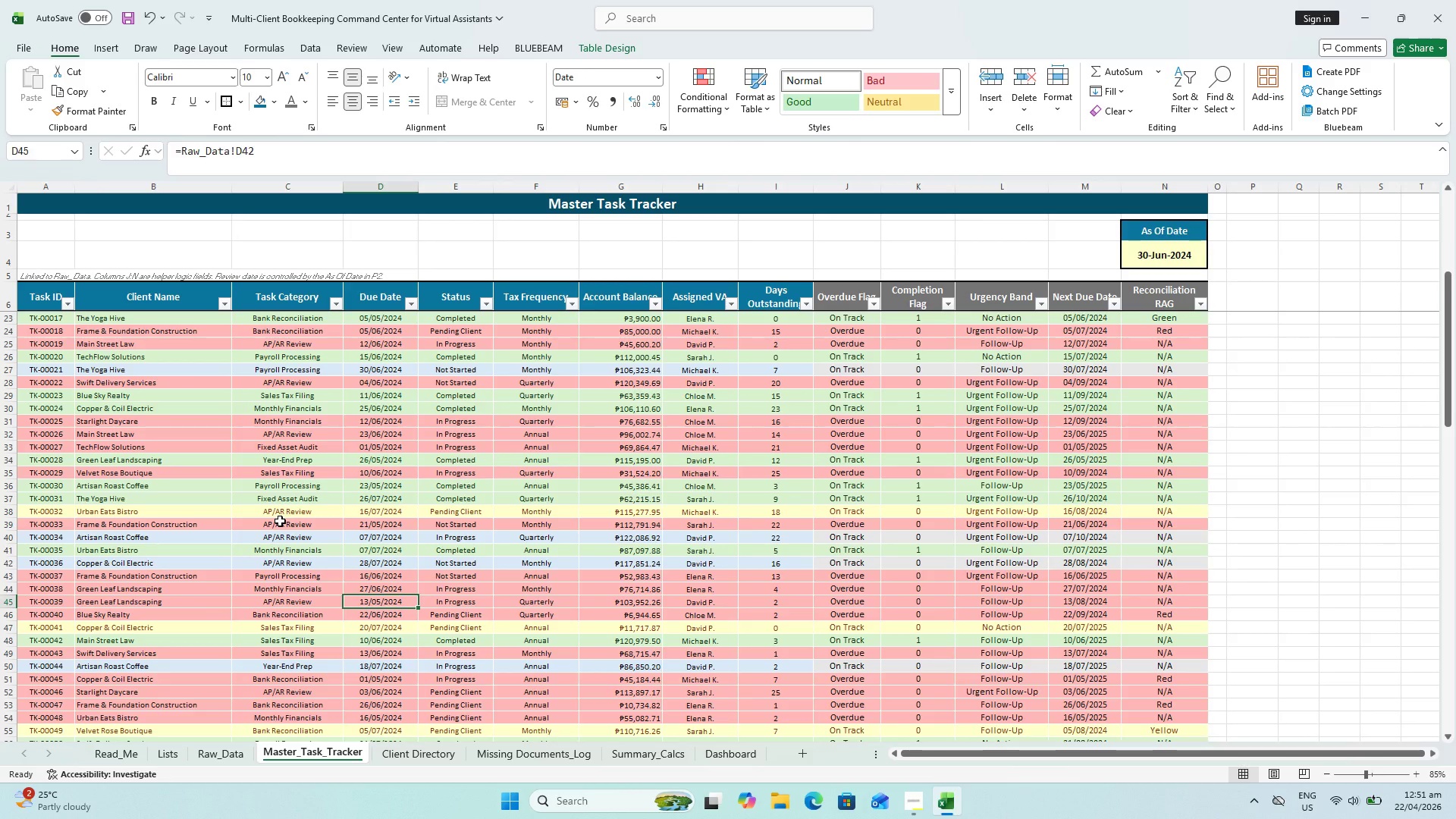 
left_click([104, 50])
 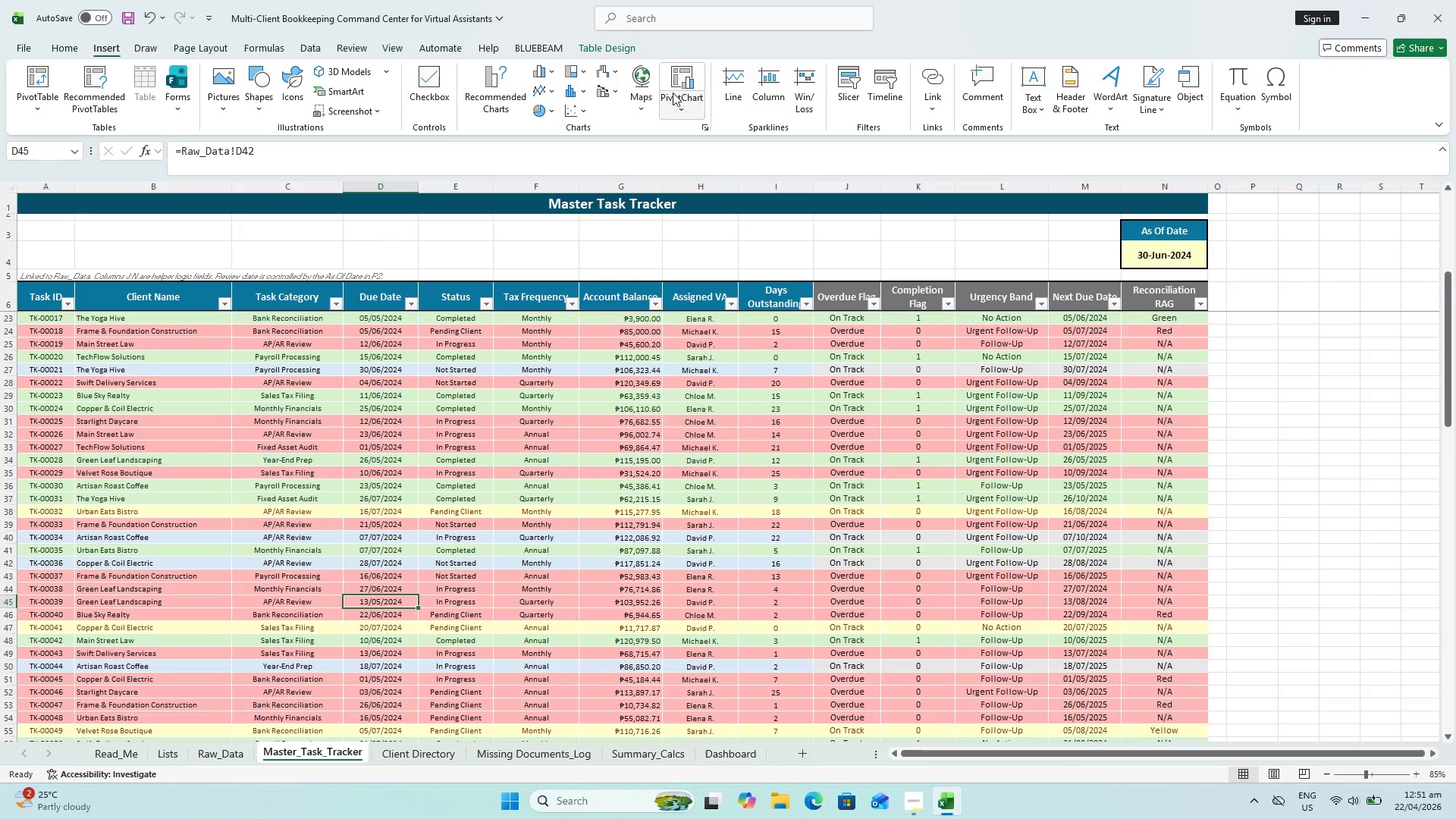 
left_click([695, 101])
 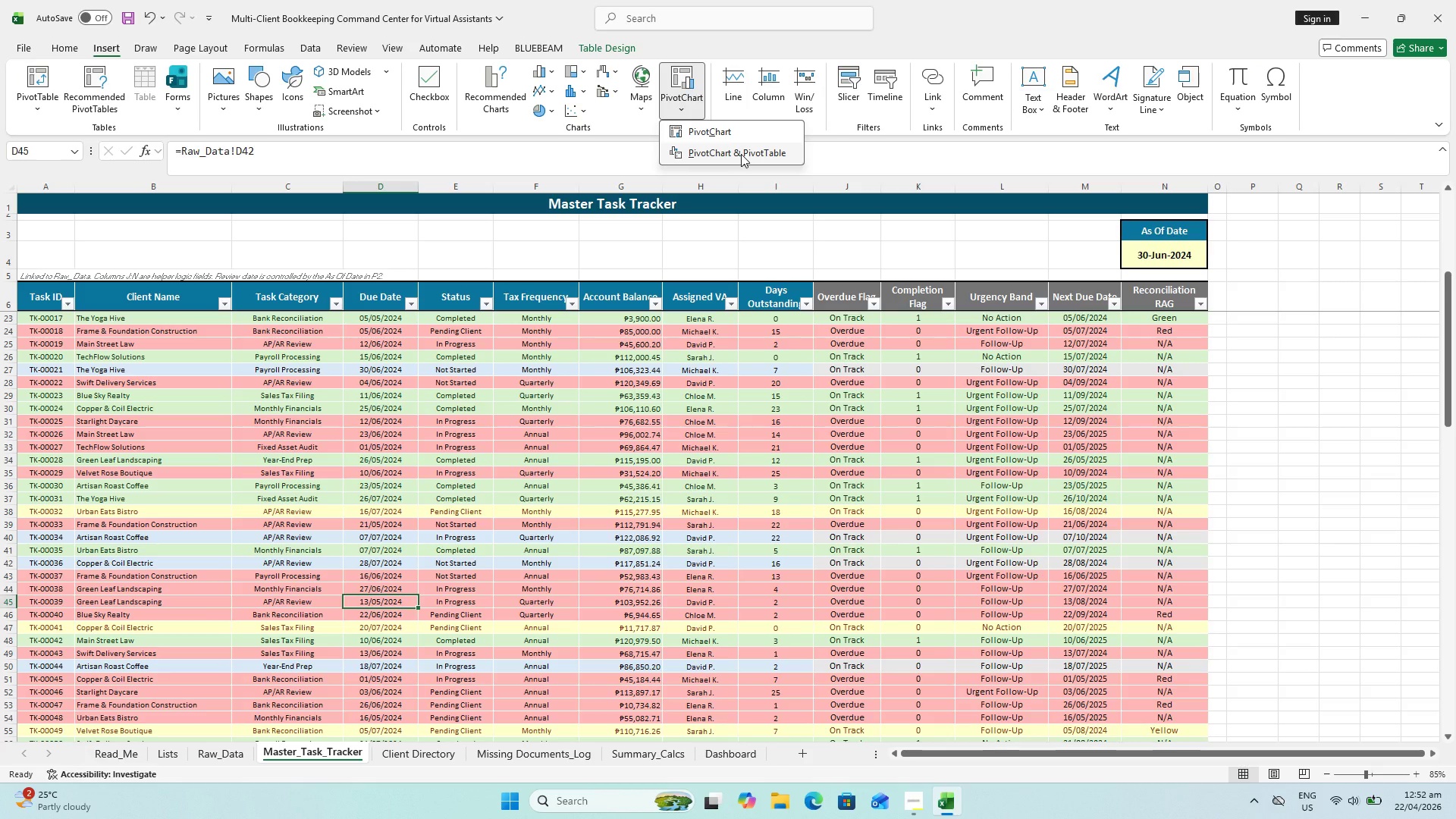 
wait(5.59)
 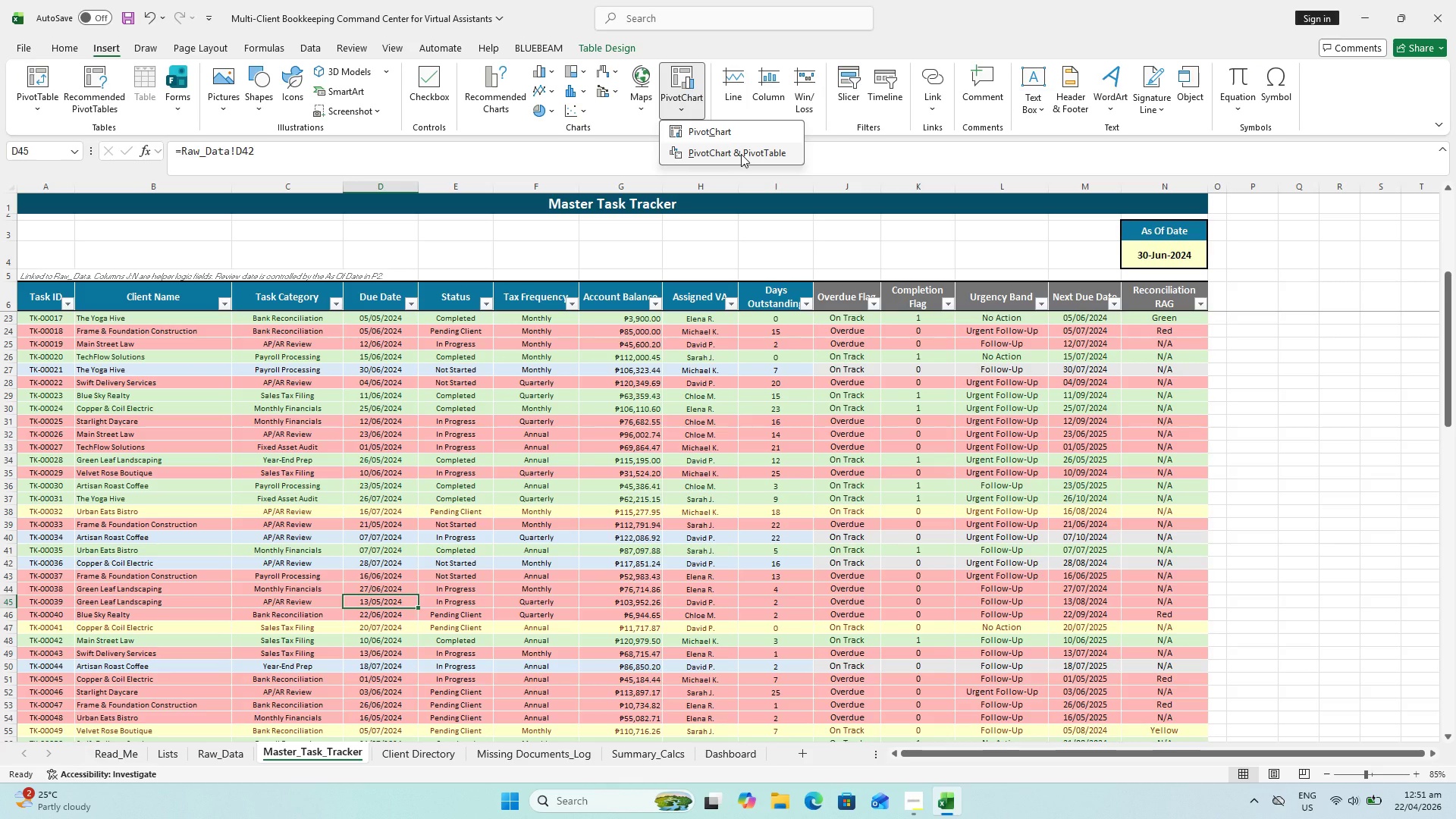 
left_click([741, 154])
 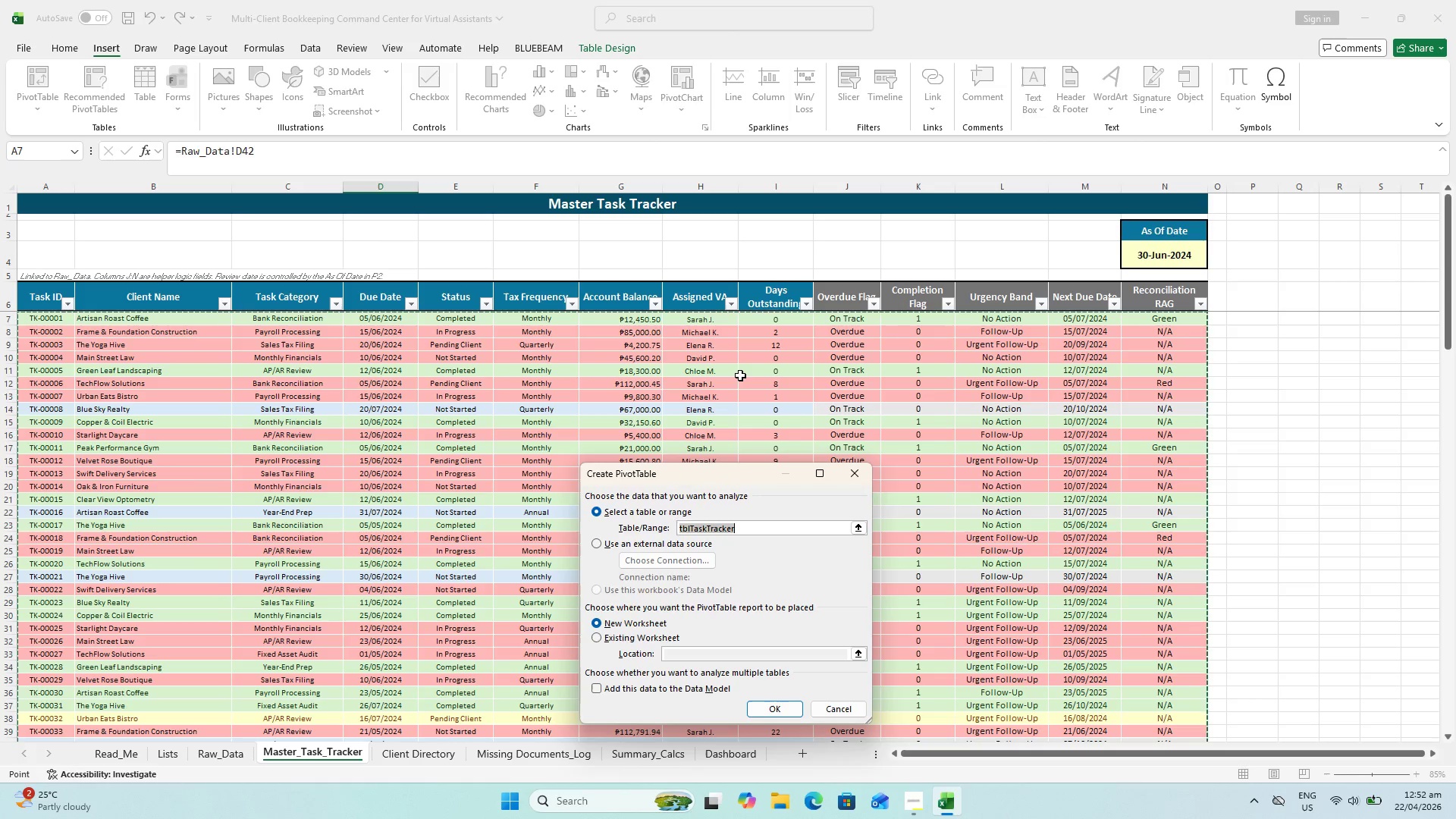 
wait(9.73)
 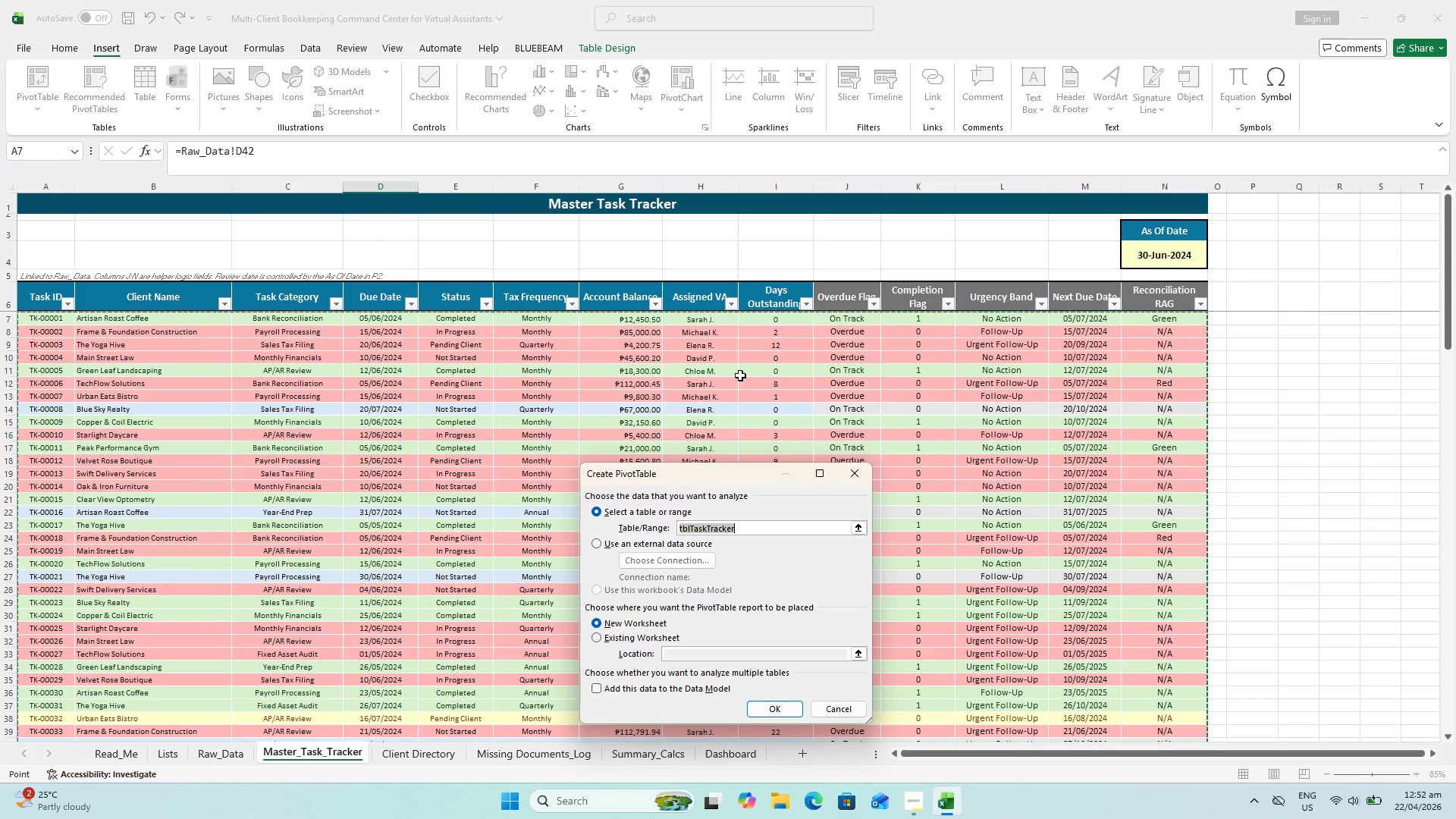 
left_click([596, 623])
 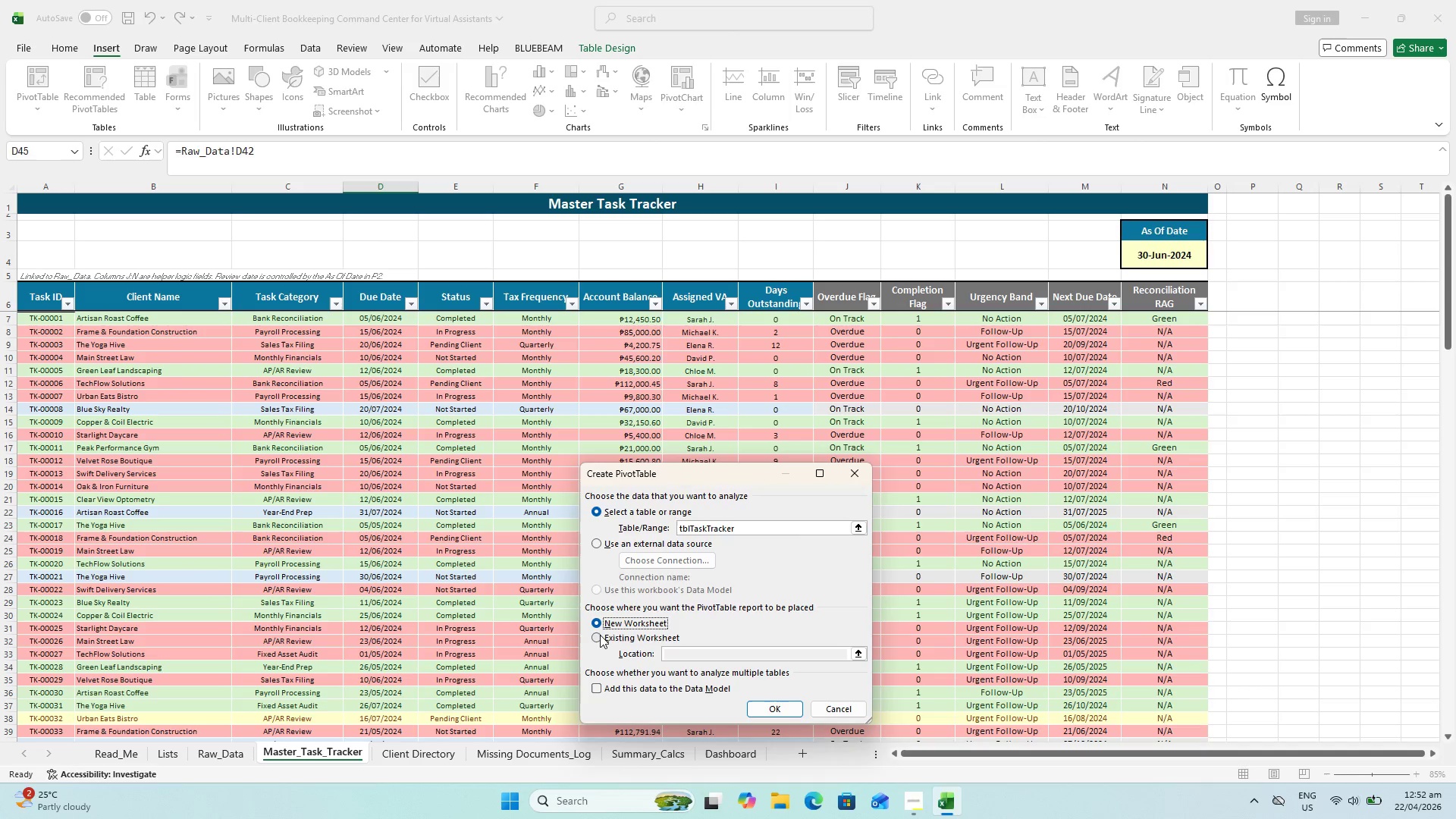 
left_click([600, 635])
 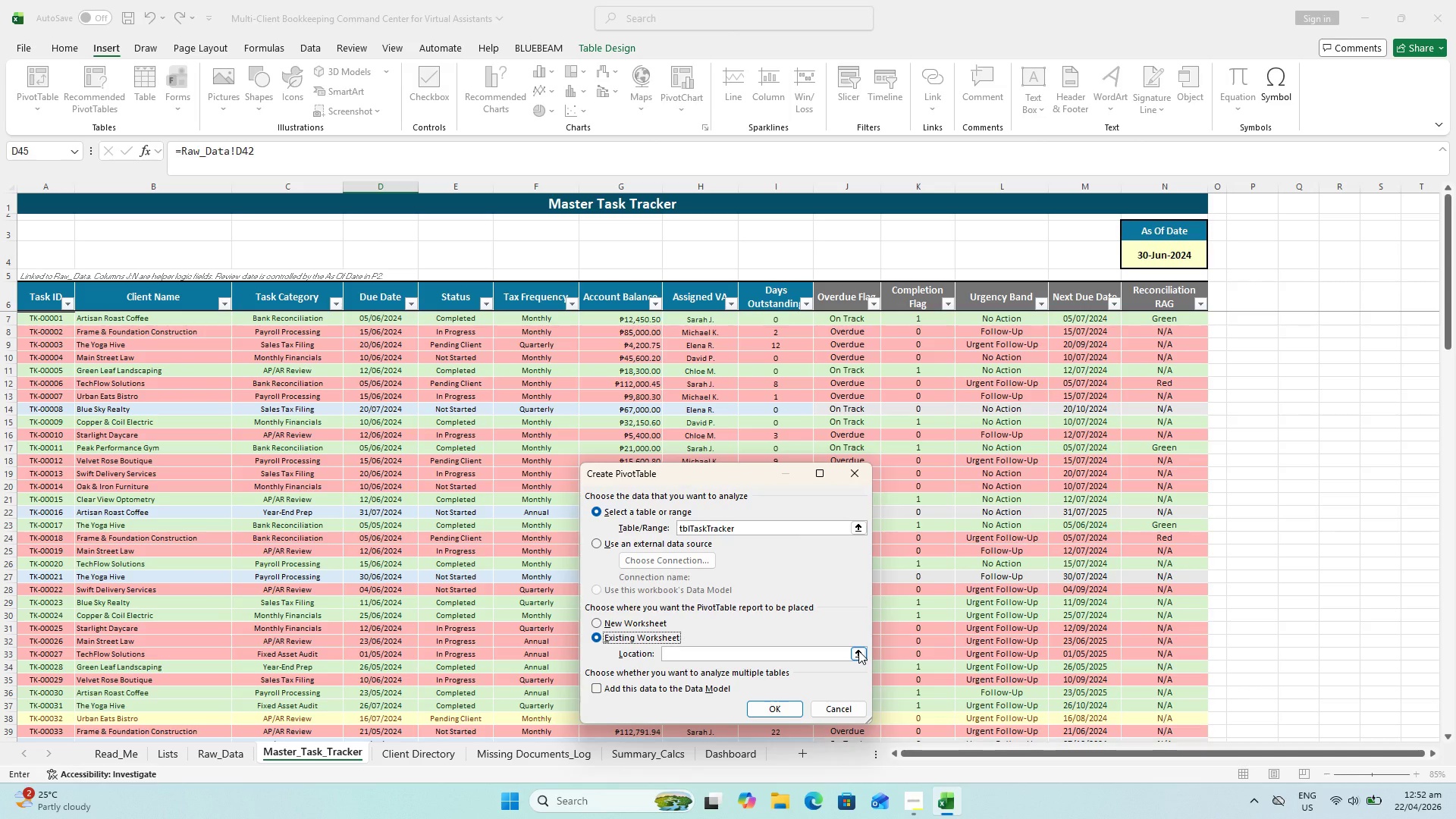 
left_click([858, 651])
 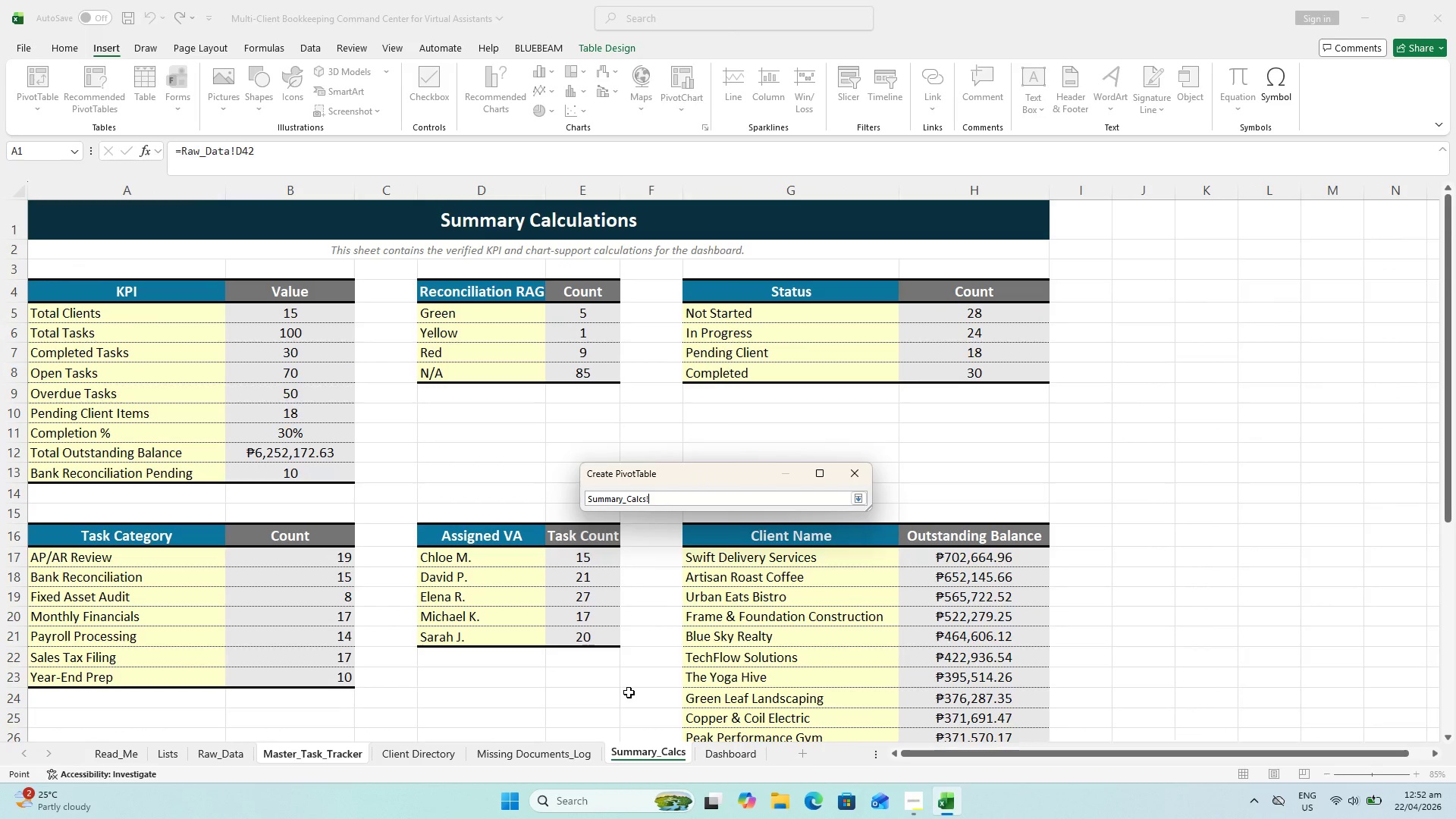 
scroll: coordinate [350, 653], scroll_direction: down, amount: 10.0
 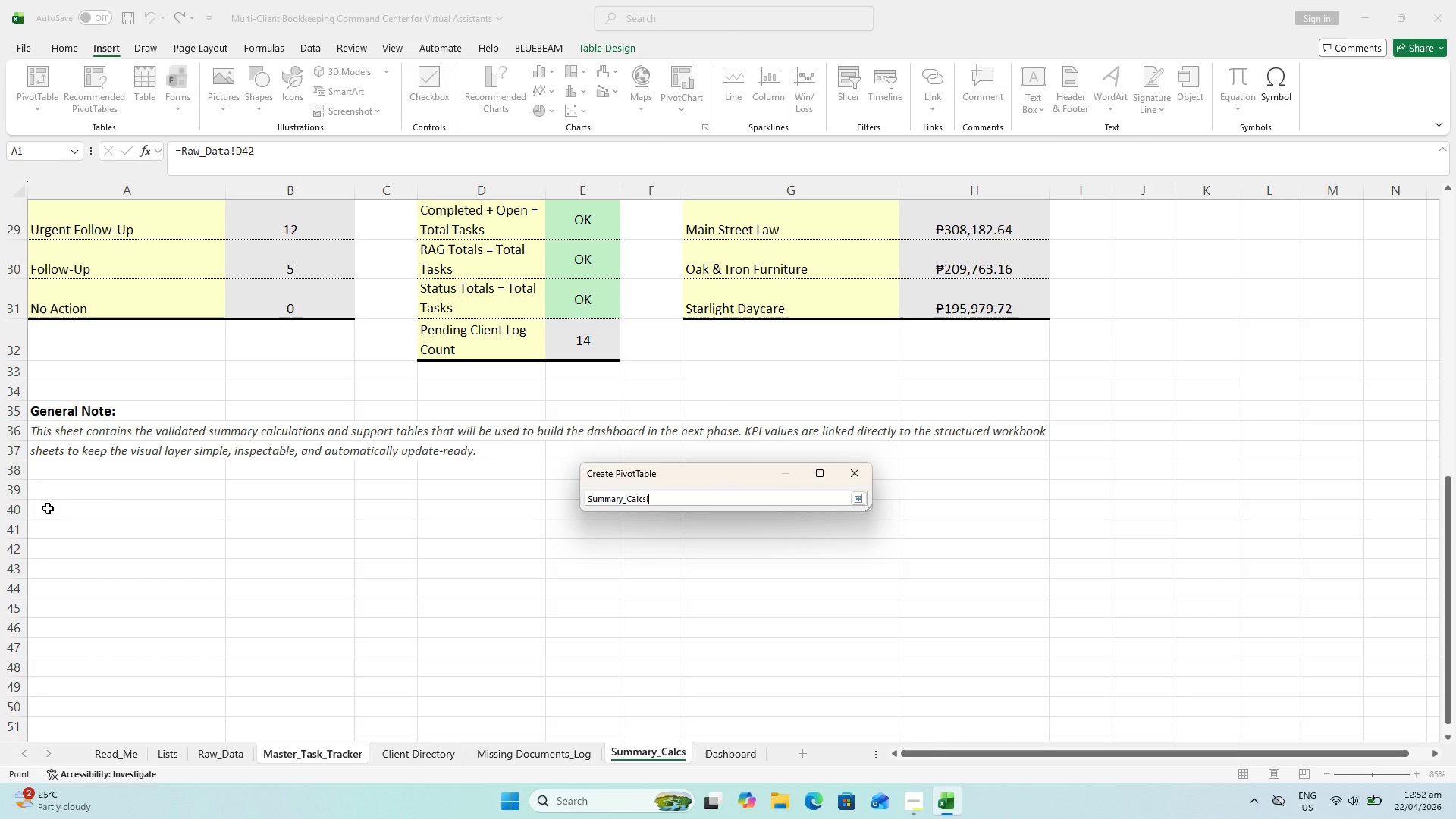 
wait(23.85)
 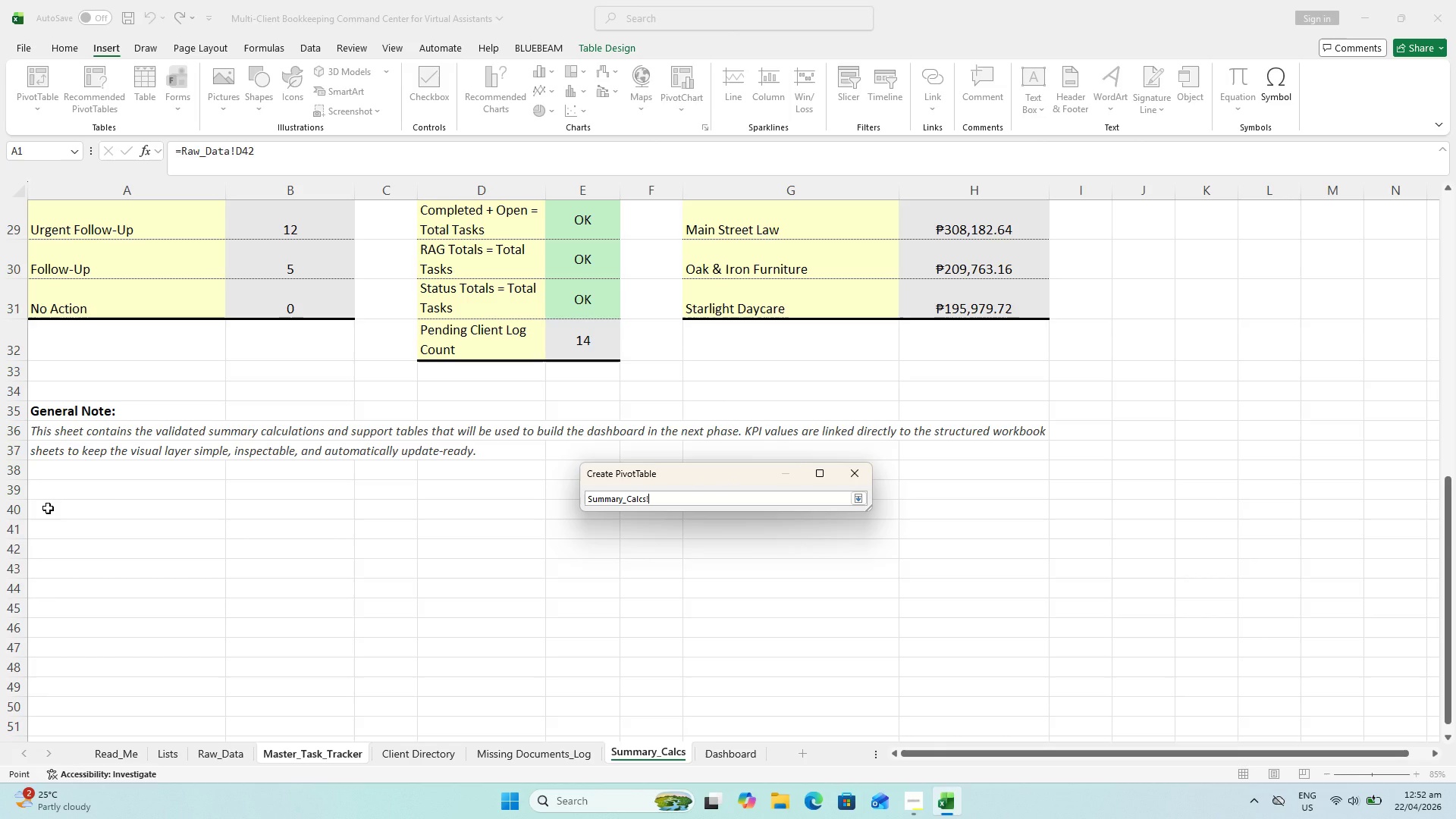 
left_click([48, 508])
 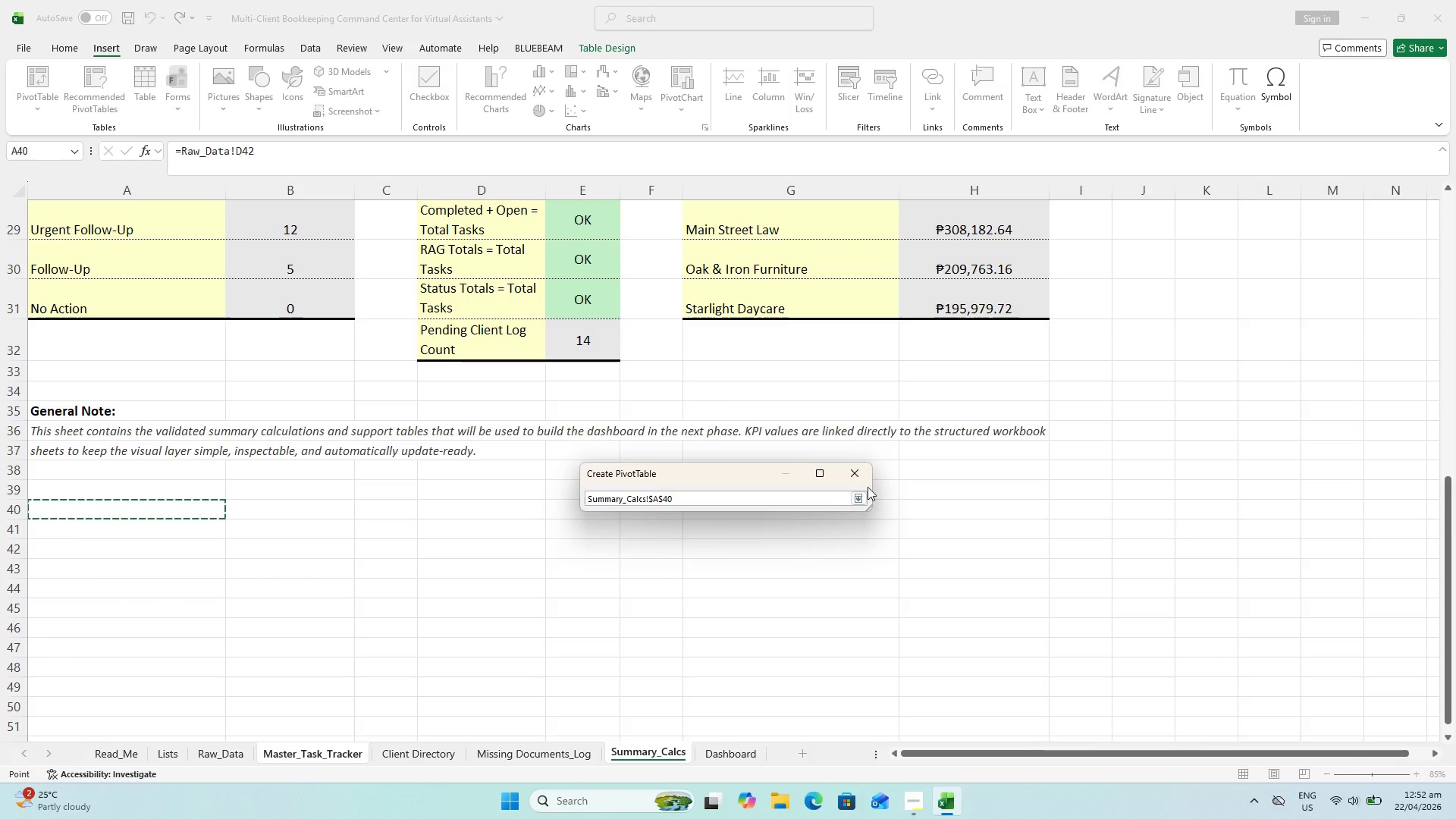 
left_click([860, 497])
 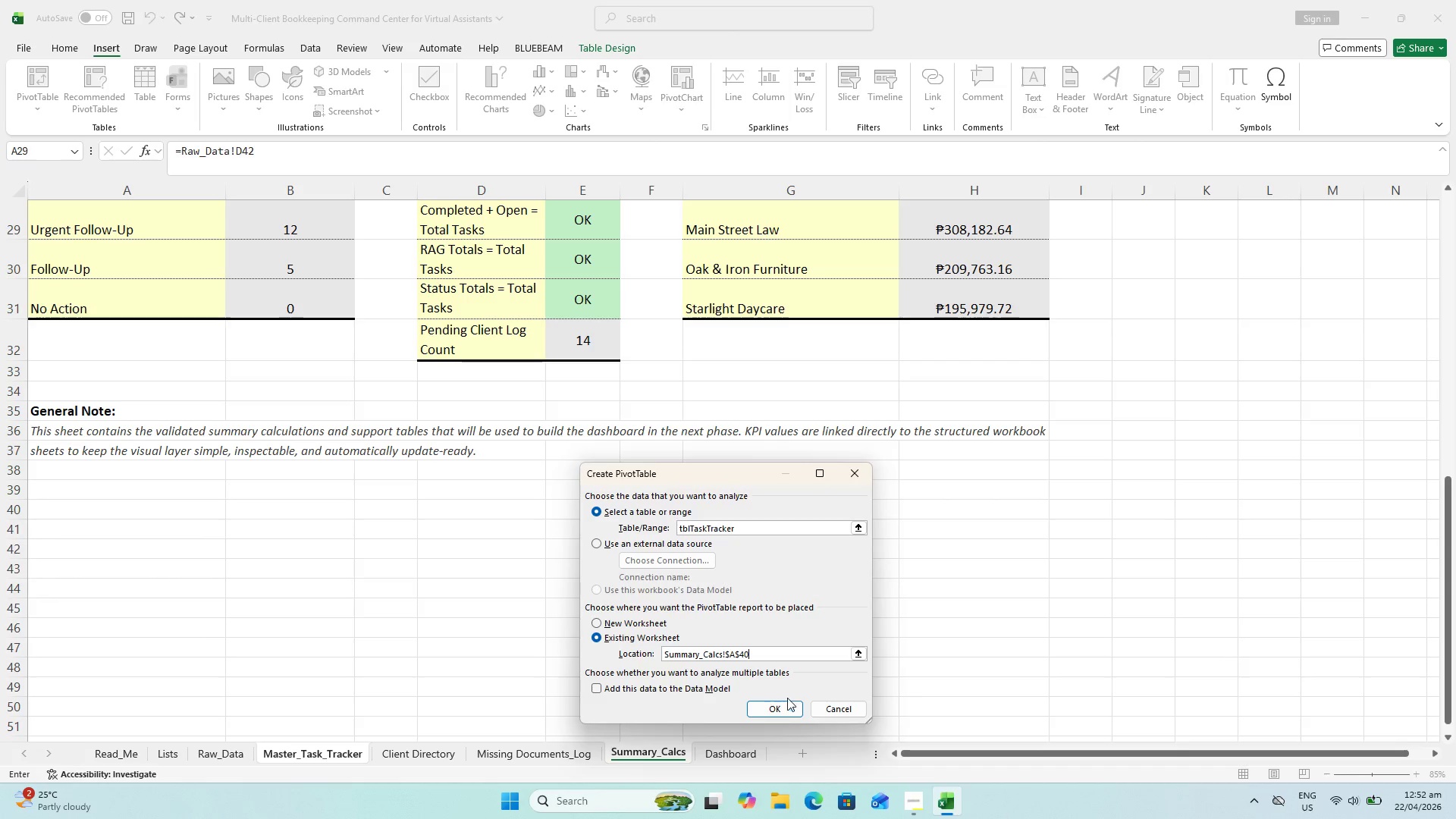 
left_click([780, 707])
 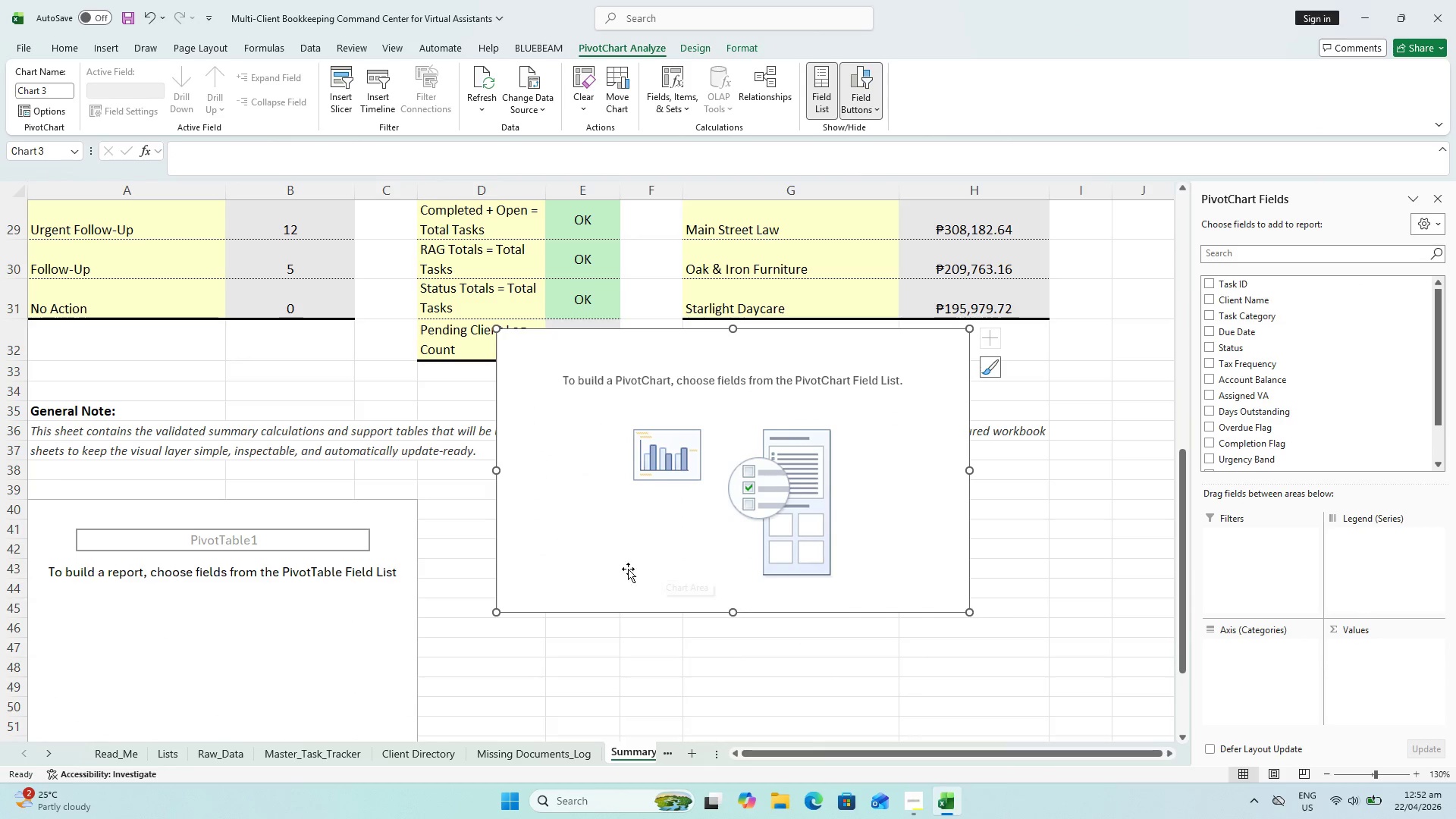 
scroll: coordinate [570, 576], scroll_direction: down, amount: 3.0
 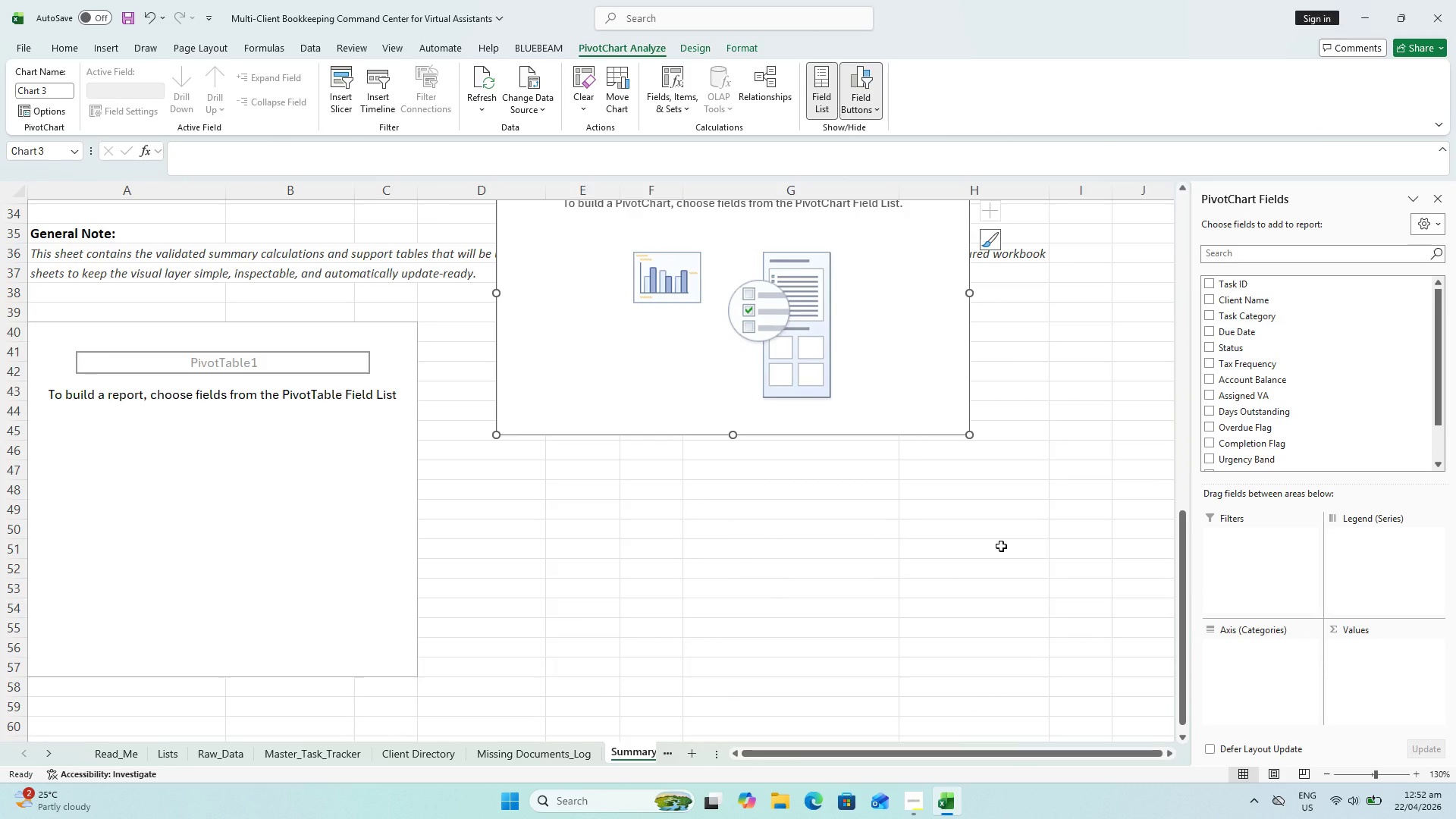 
wait(6.16)
 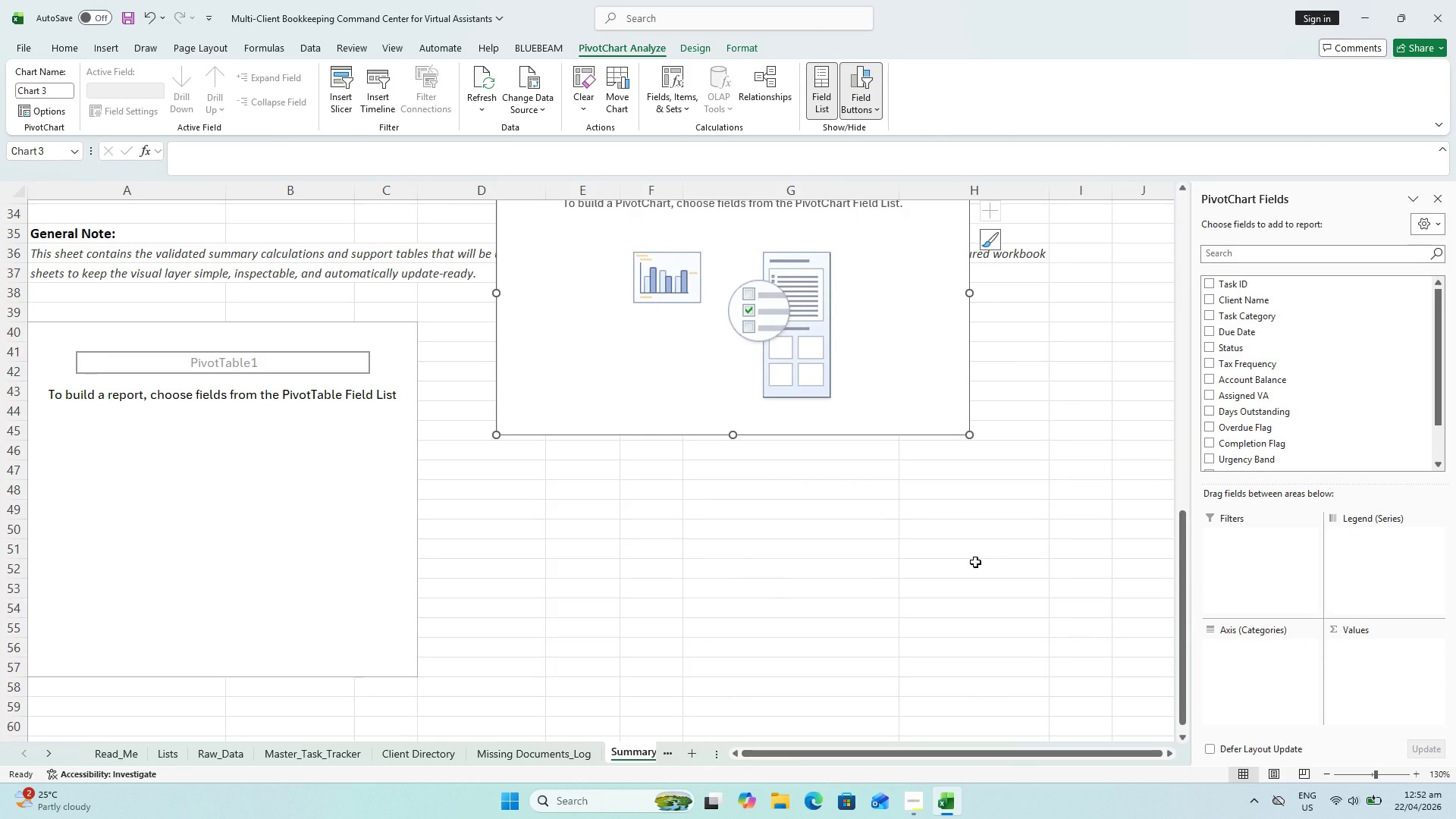 
left_click_drag(start_coordinate=[1243, 347], to_coordinate=[1267, 647])
 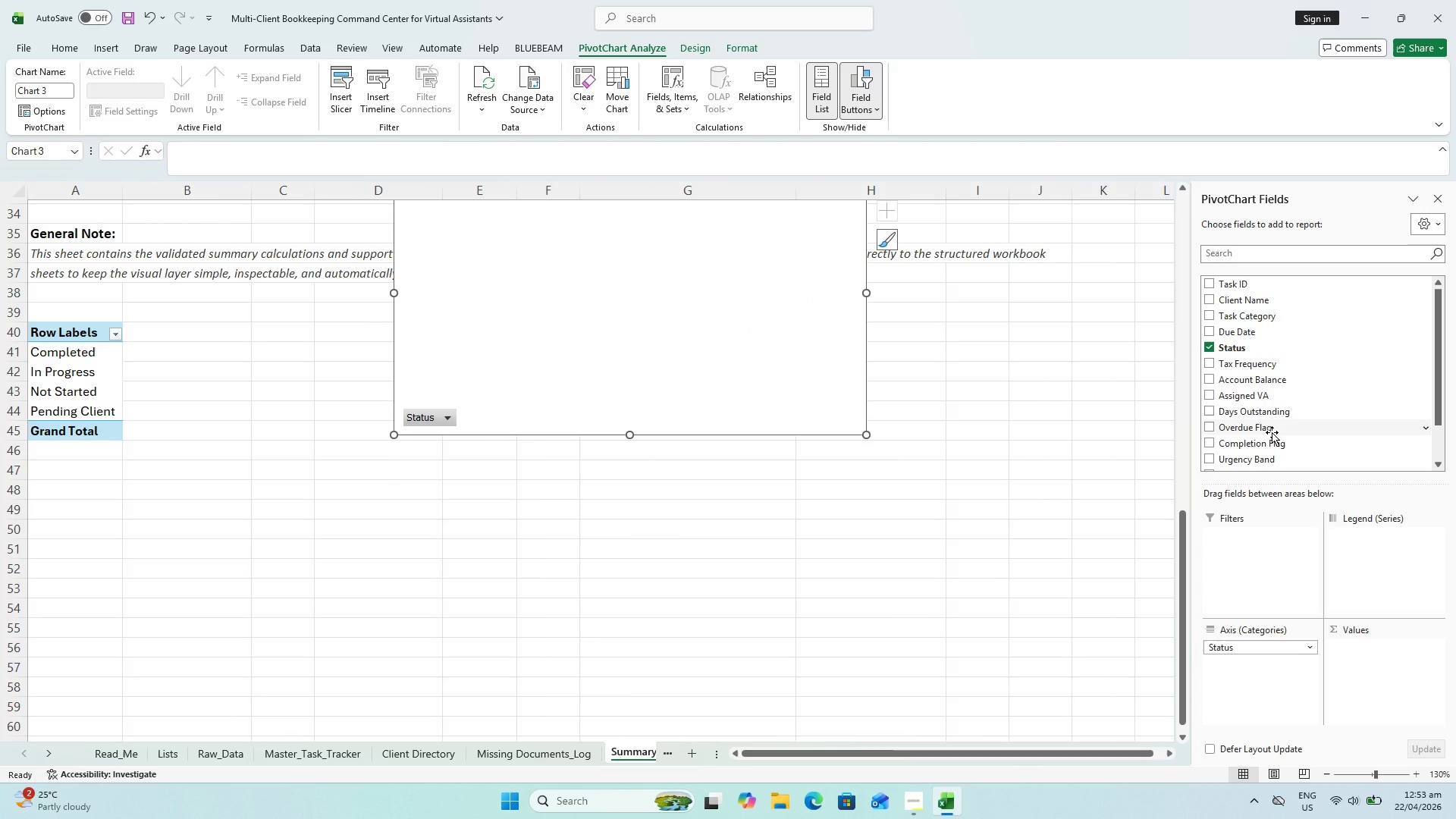 
wait(10.25)
 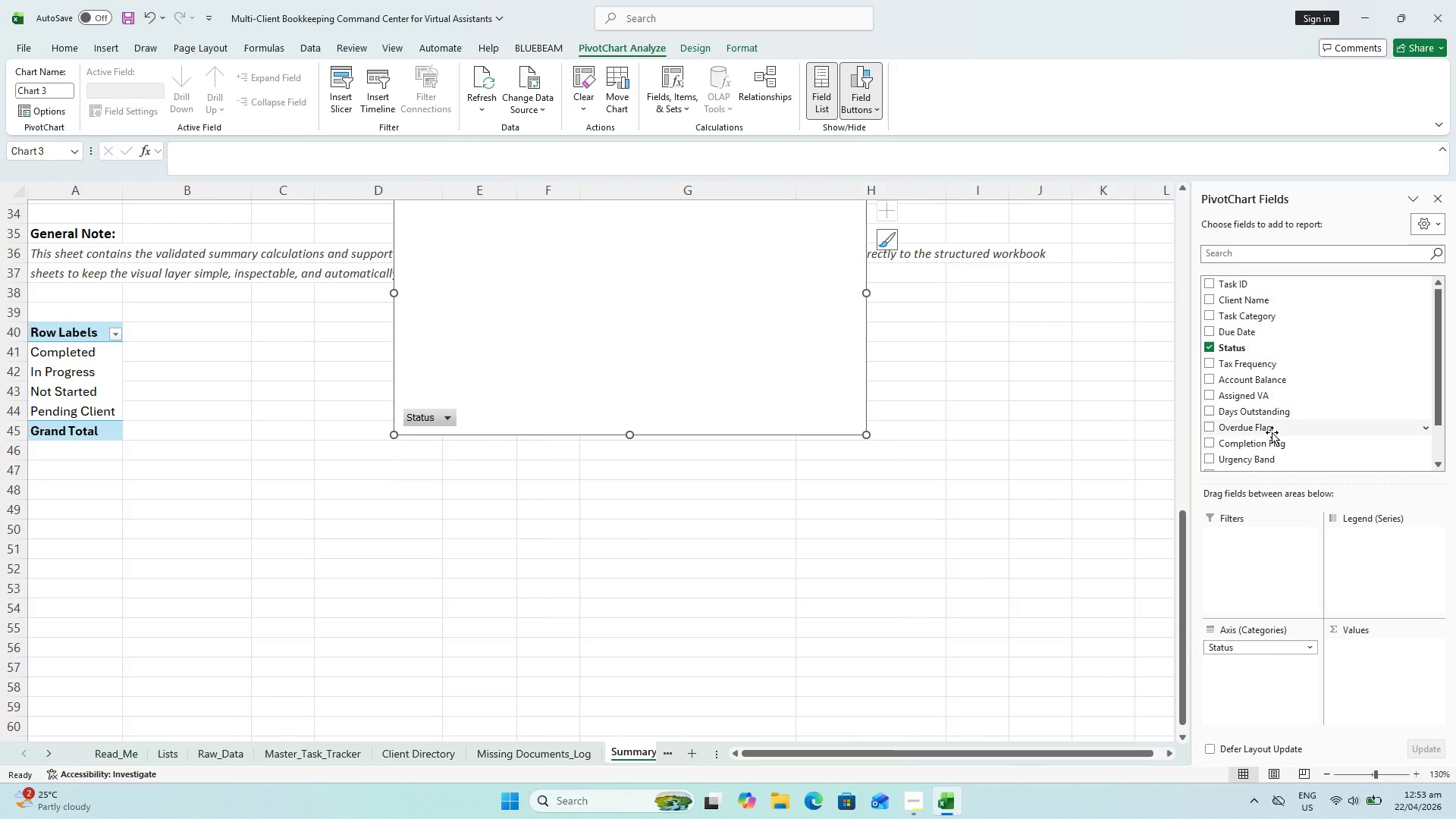 
left_click_drag(start_coordinate=[1240, 290], to_coordinate=[1368, 658])
 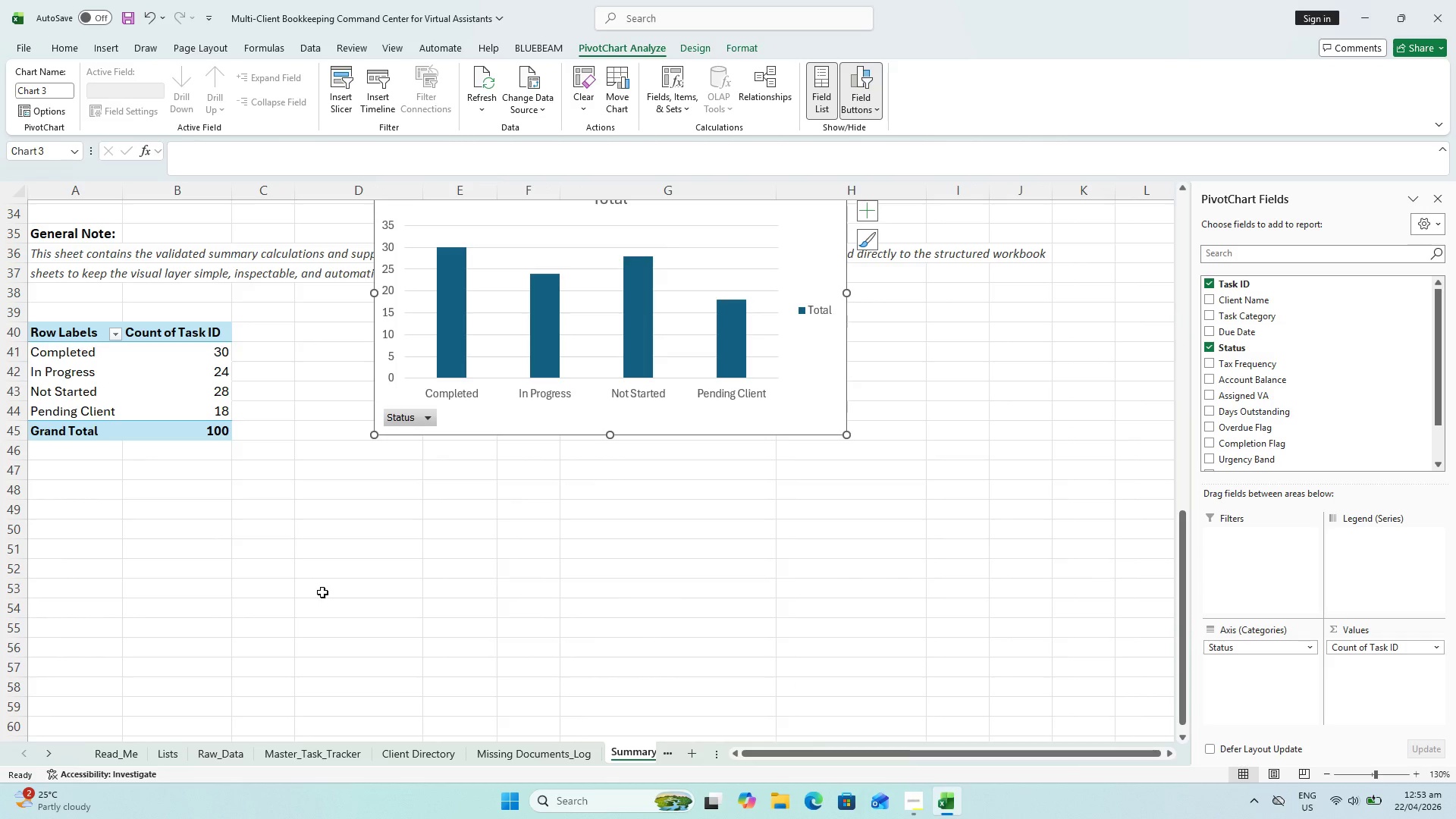 
left_click([70, 432])
 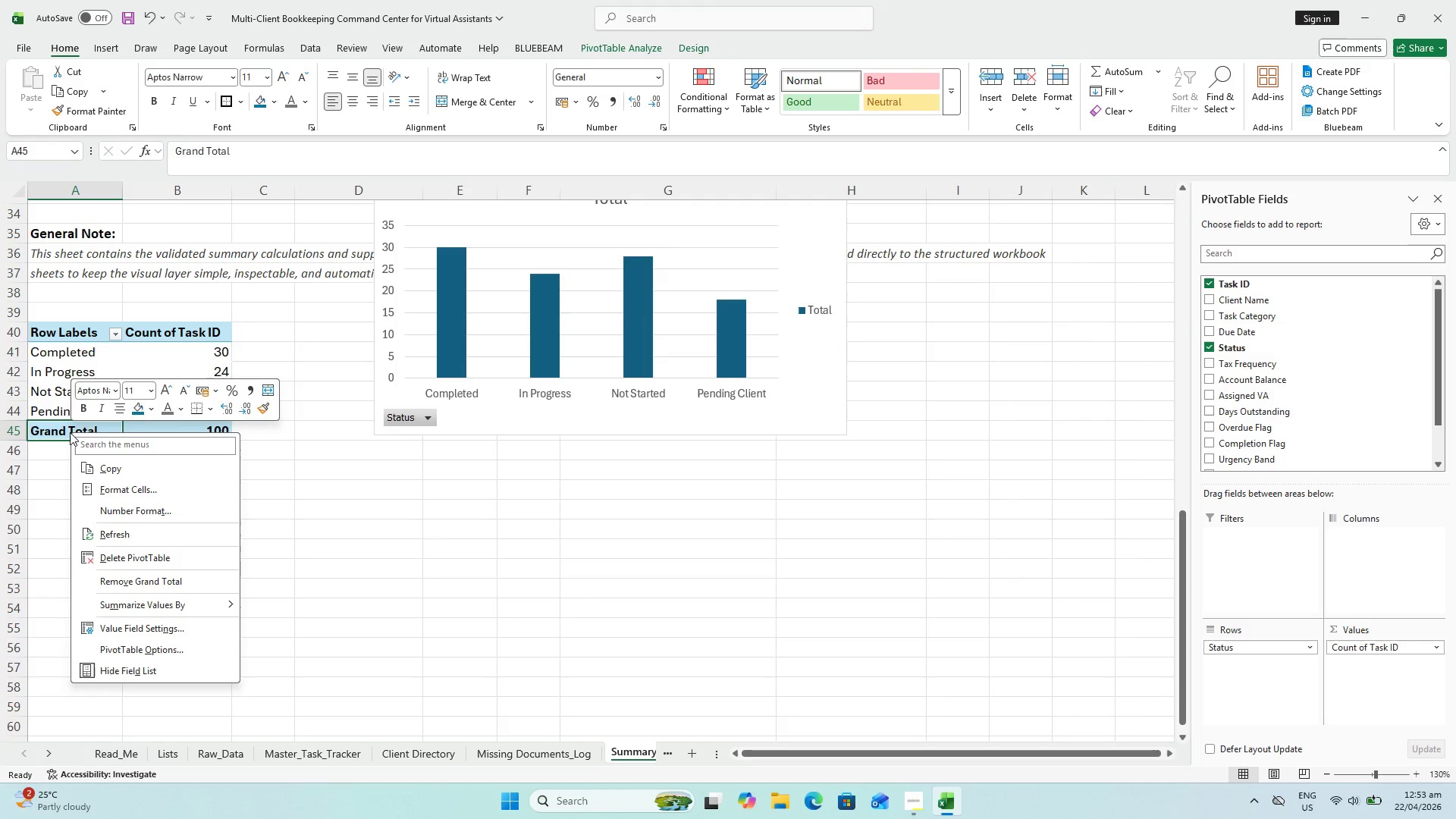 
right_click([70, 432])
 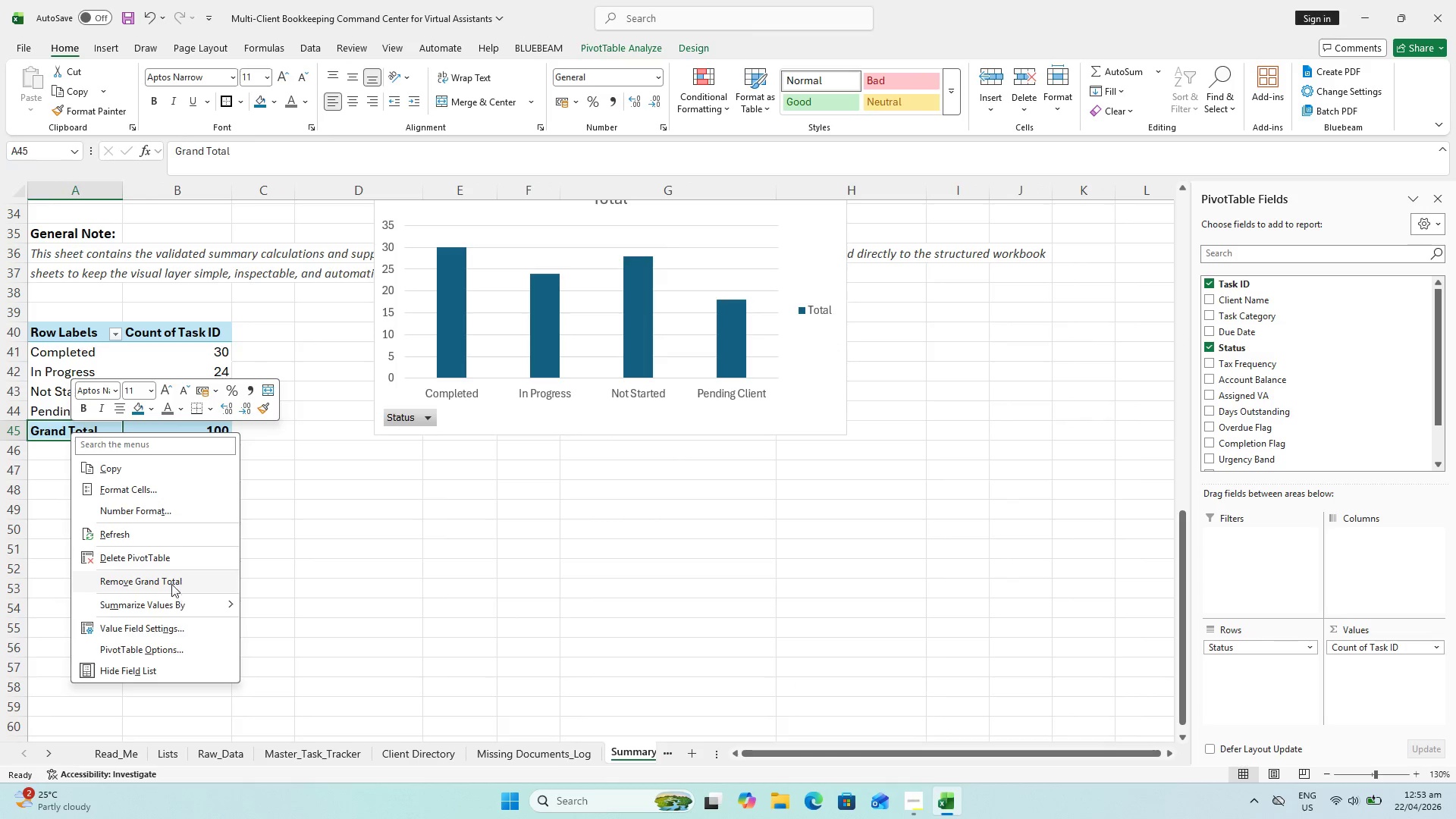 
double_click([423, 594])
 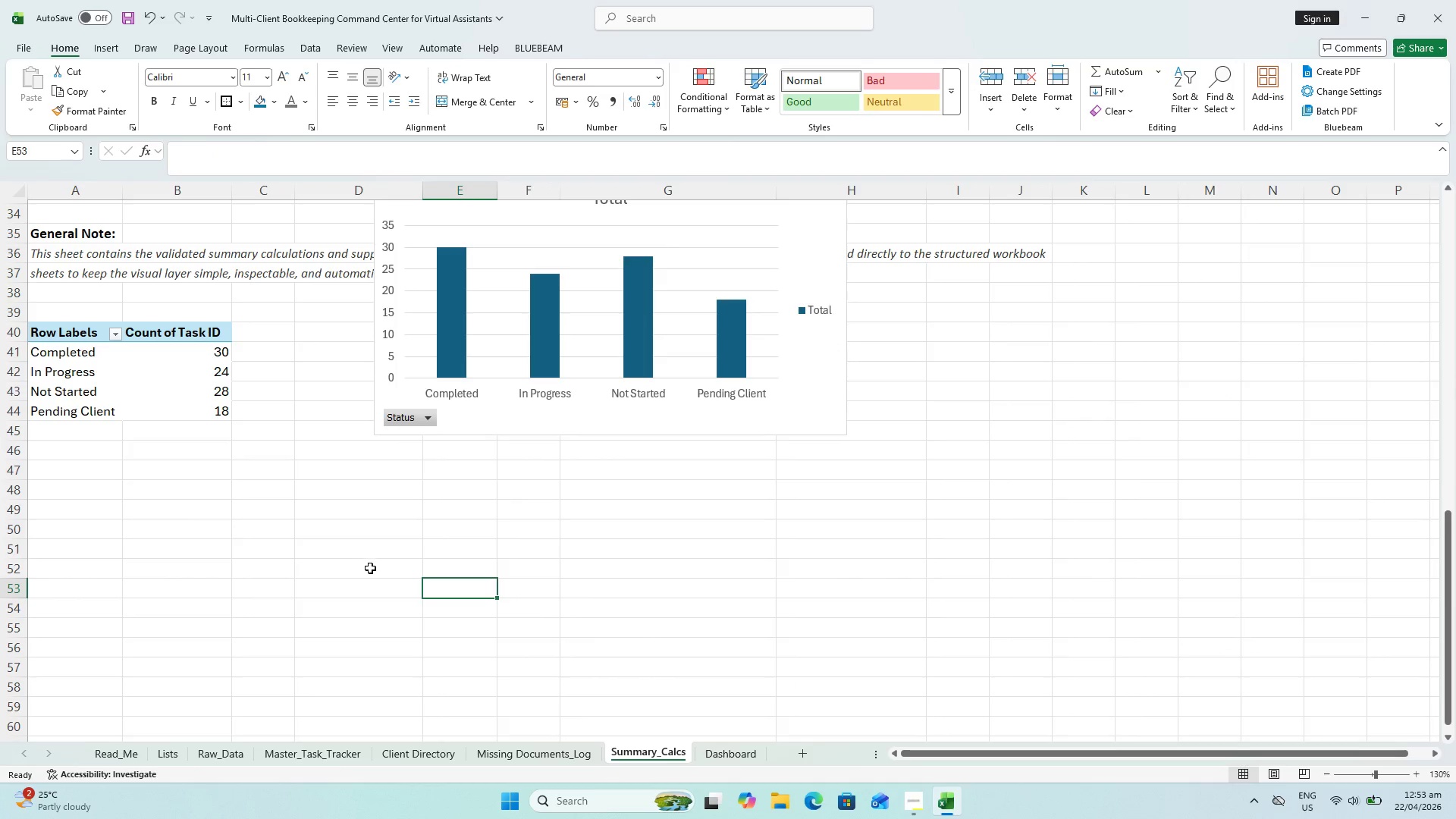 
scroll: coordinate [520, 430], scroll_direction: up, amount: 2.0
 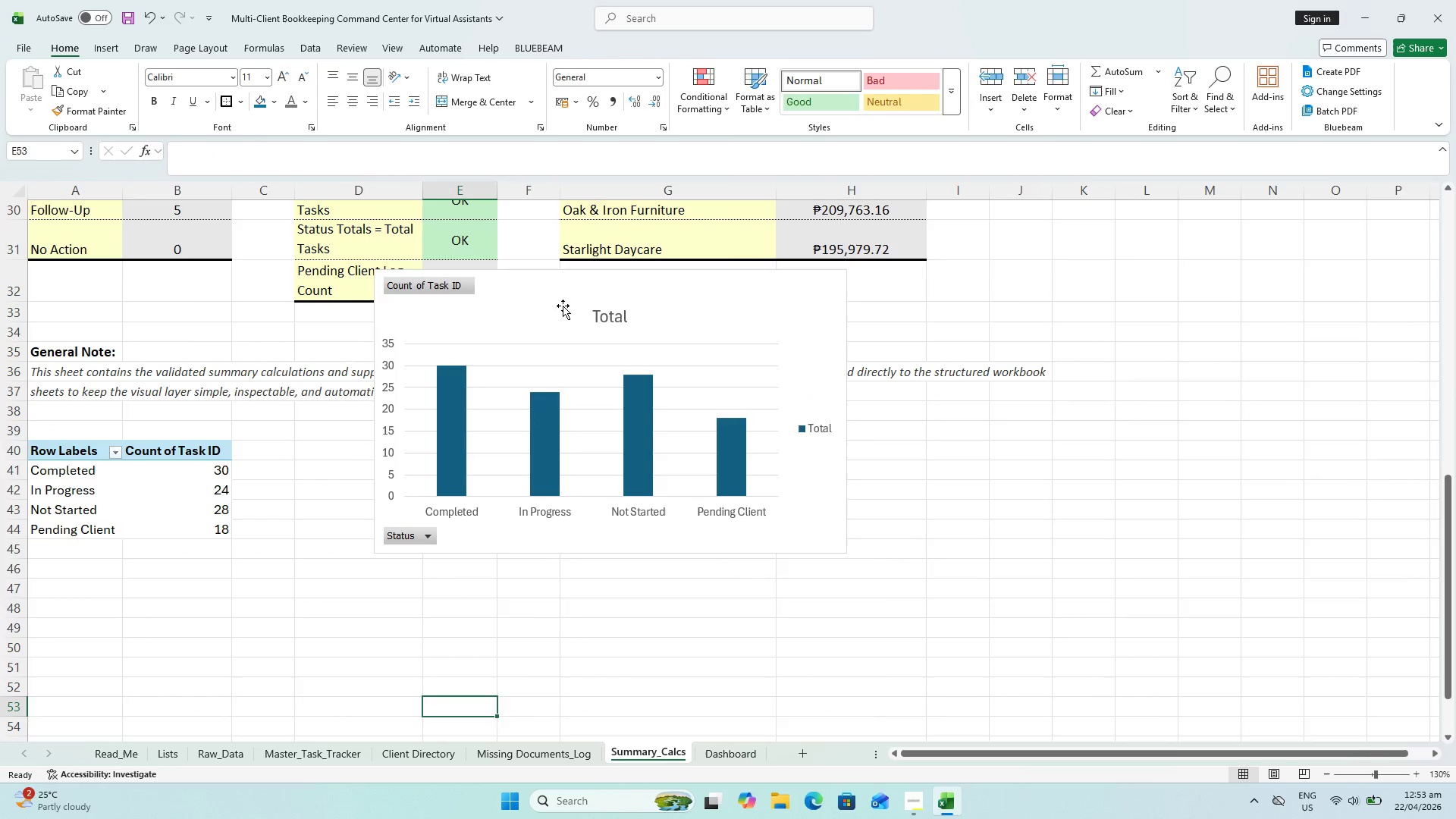 
left_click_drag(start_coordinate=[563, 303], to_coordinate=[564, 423])
 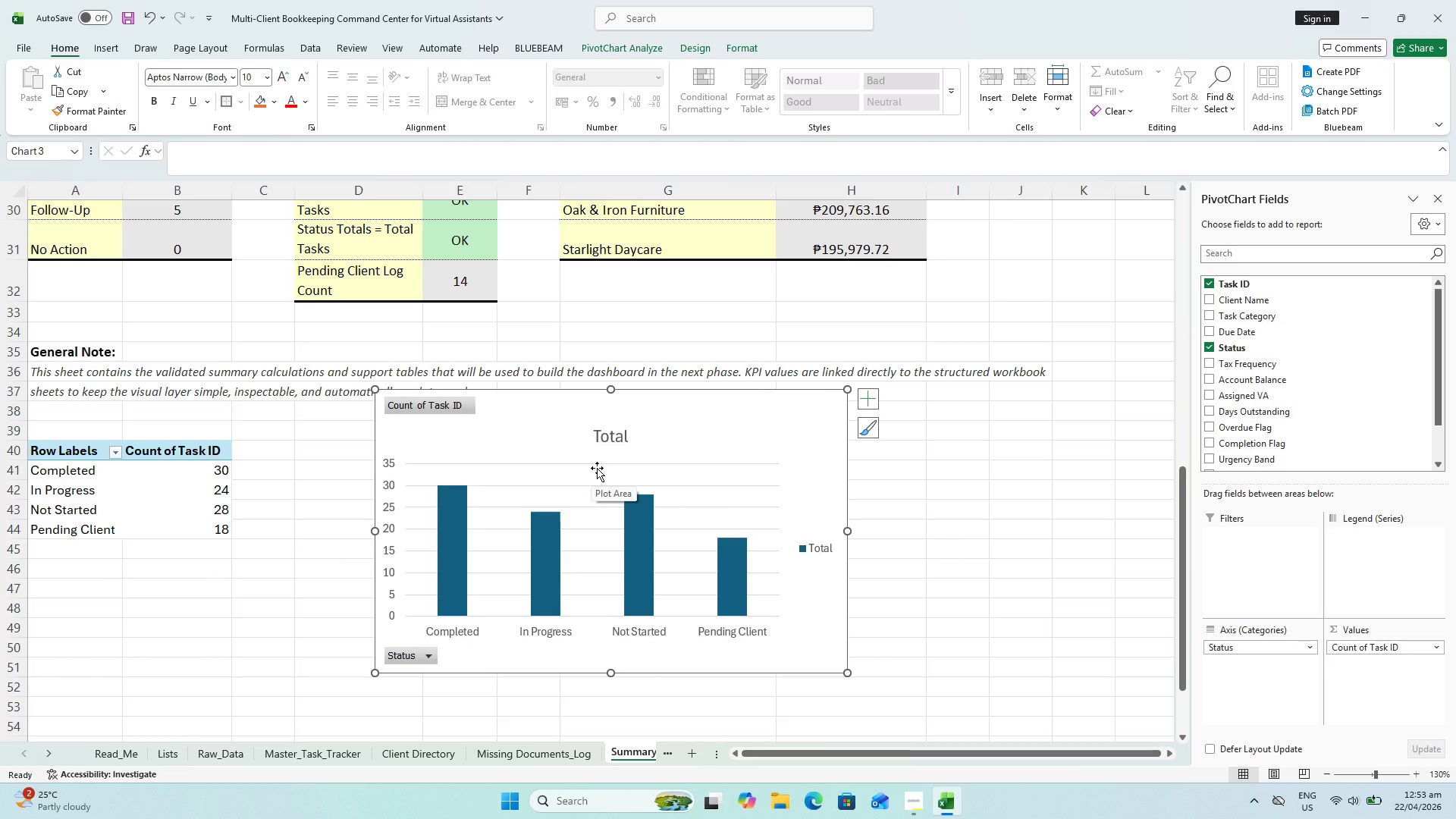 
wait(17.08)
 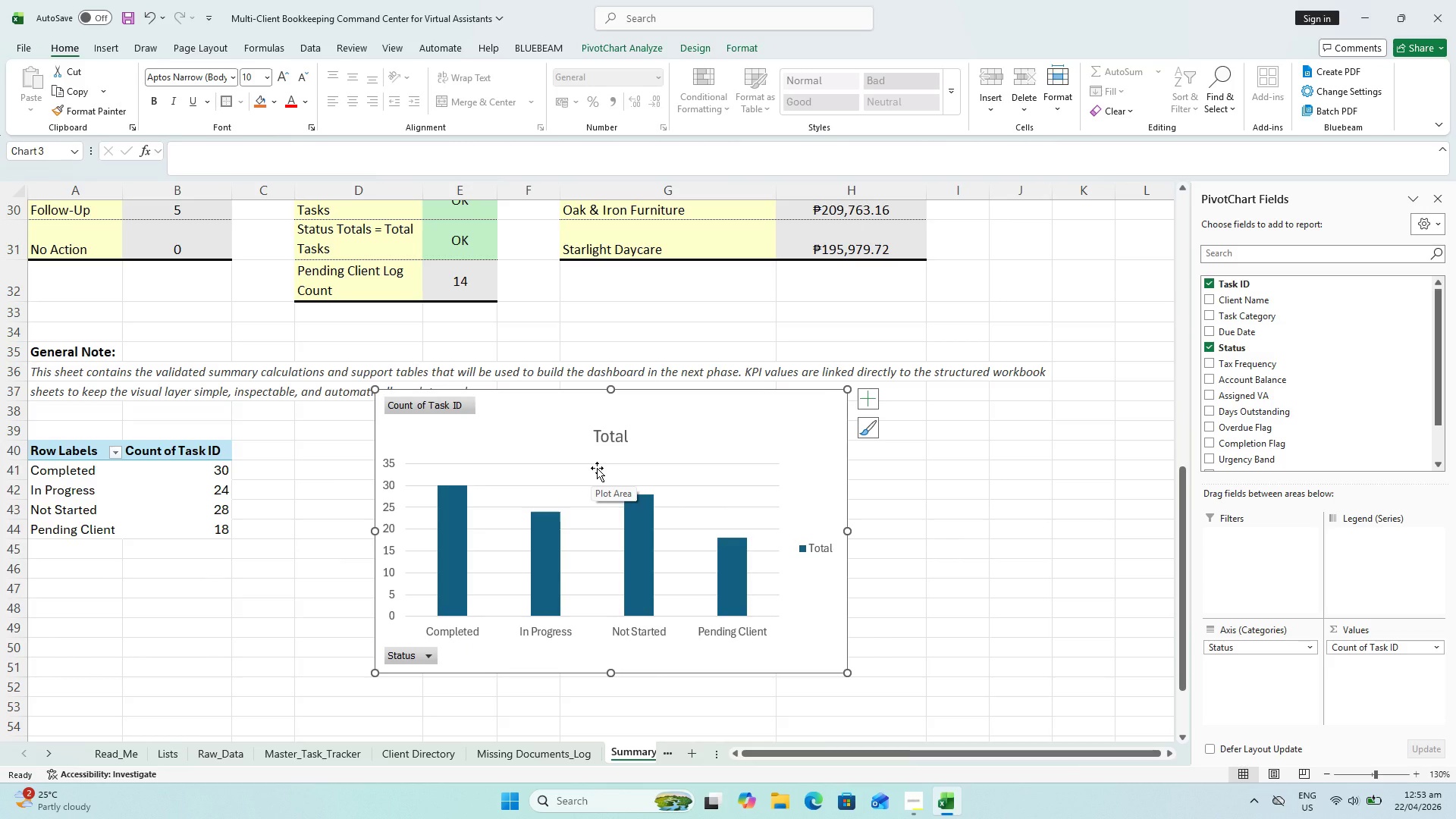 
double_click([612, 435])
 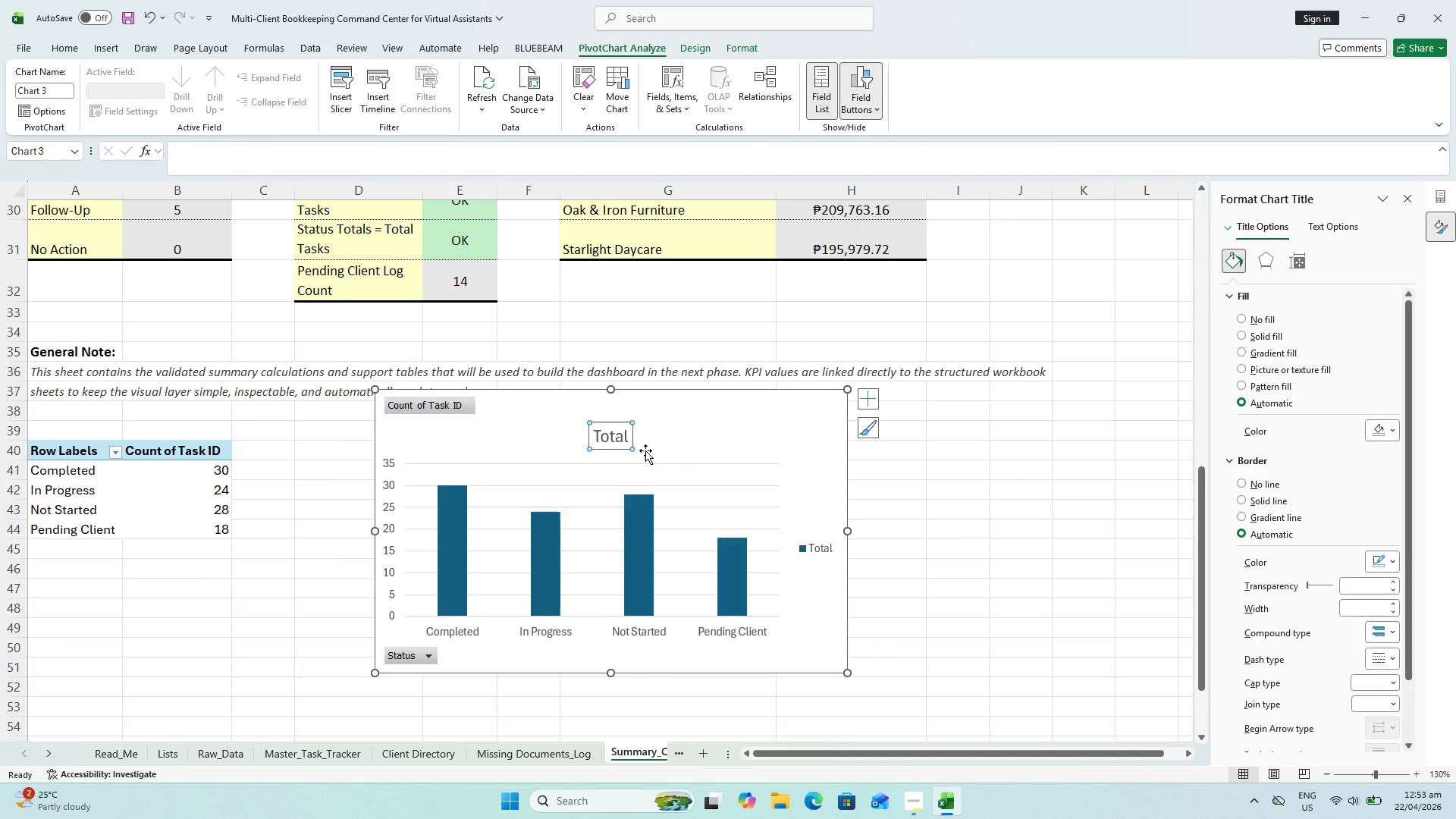 
key(Control+A)
 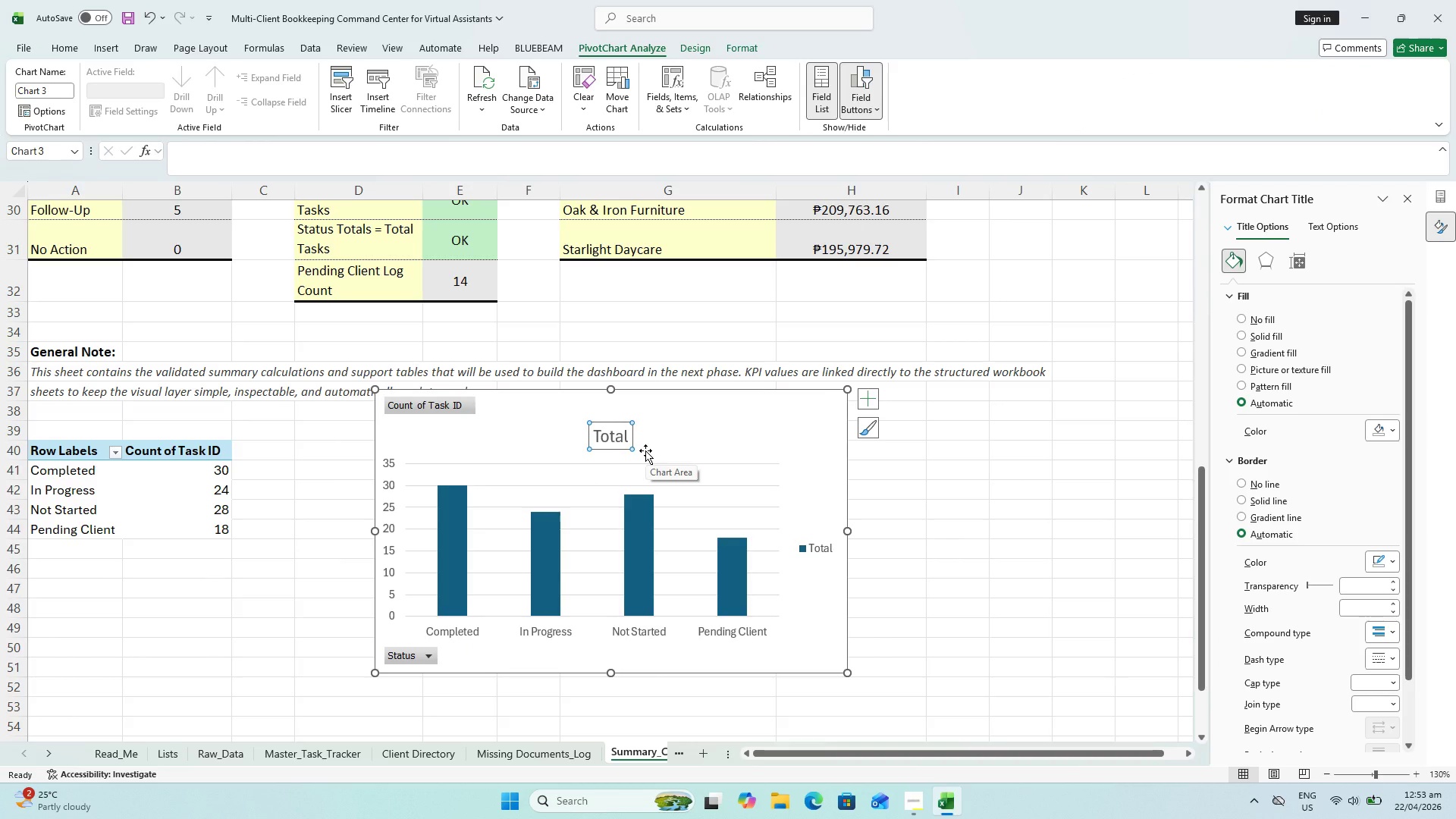 
hold_key(key=ControlLeft, duration=0.41)
 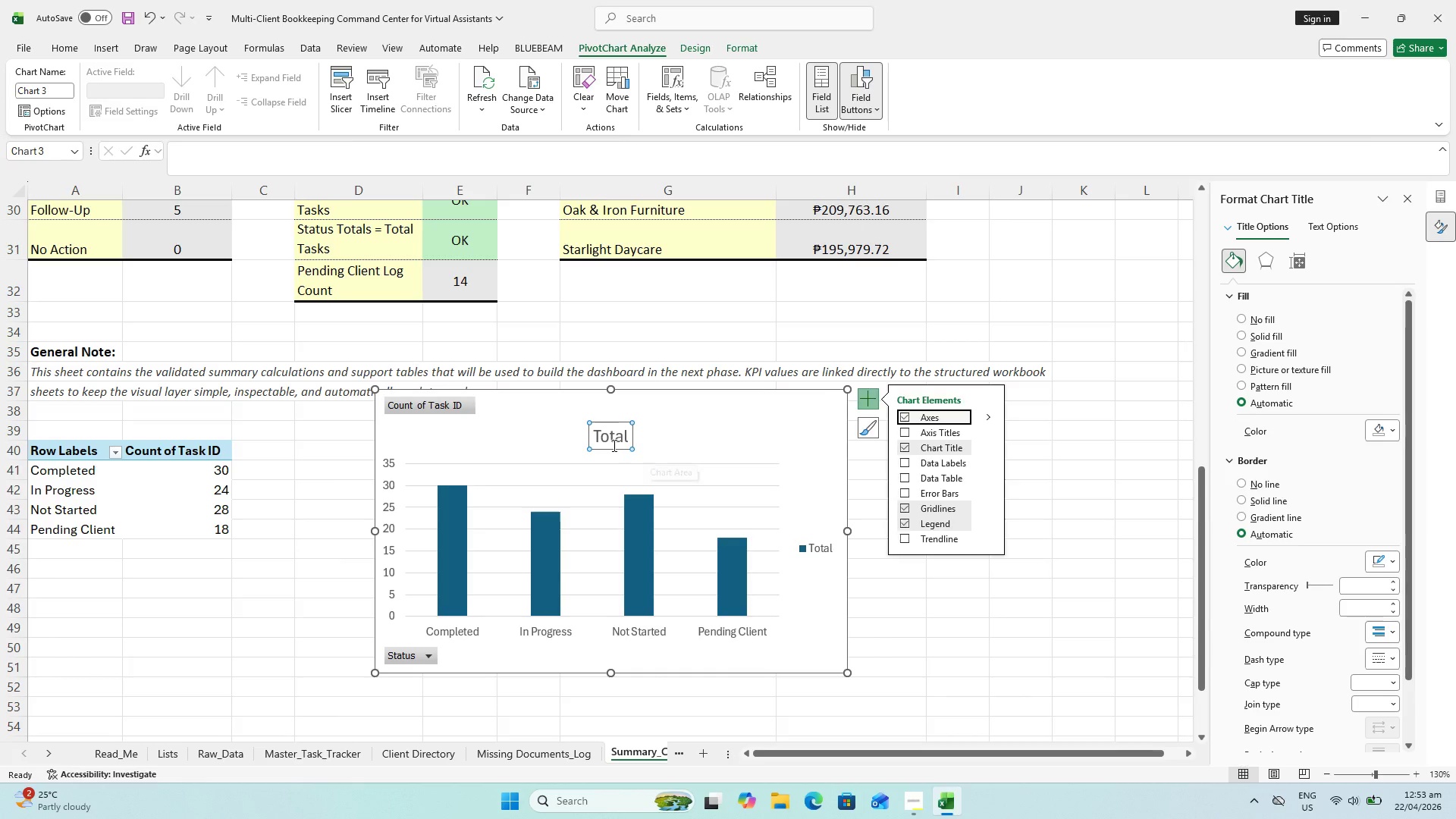 
double_click([613, 445])
 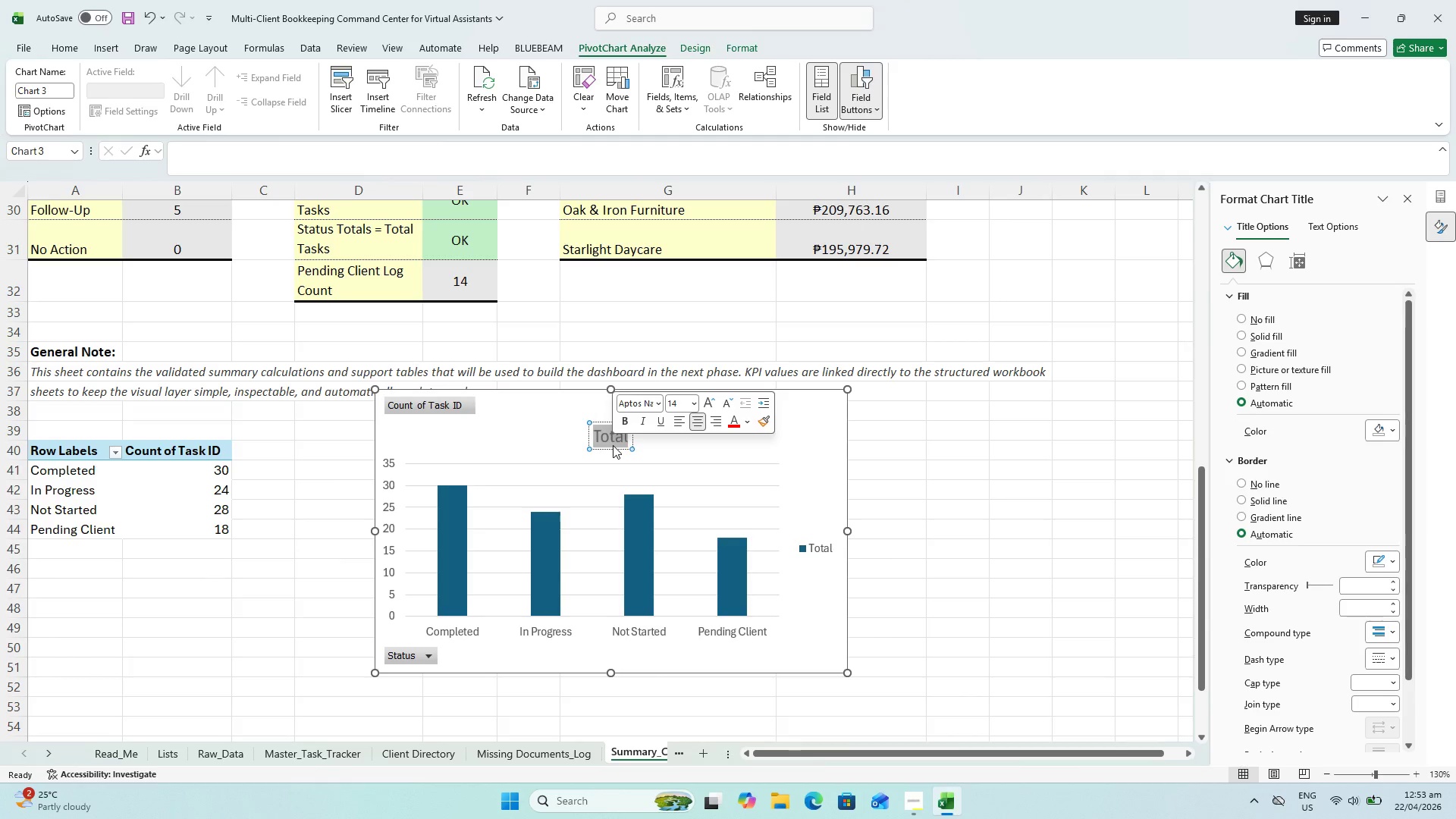 
hold_key(key=ControlLeft, duration=0.5)
 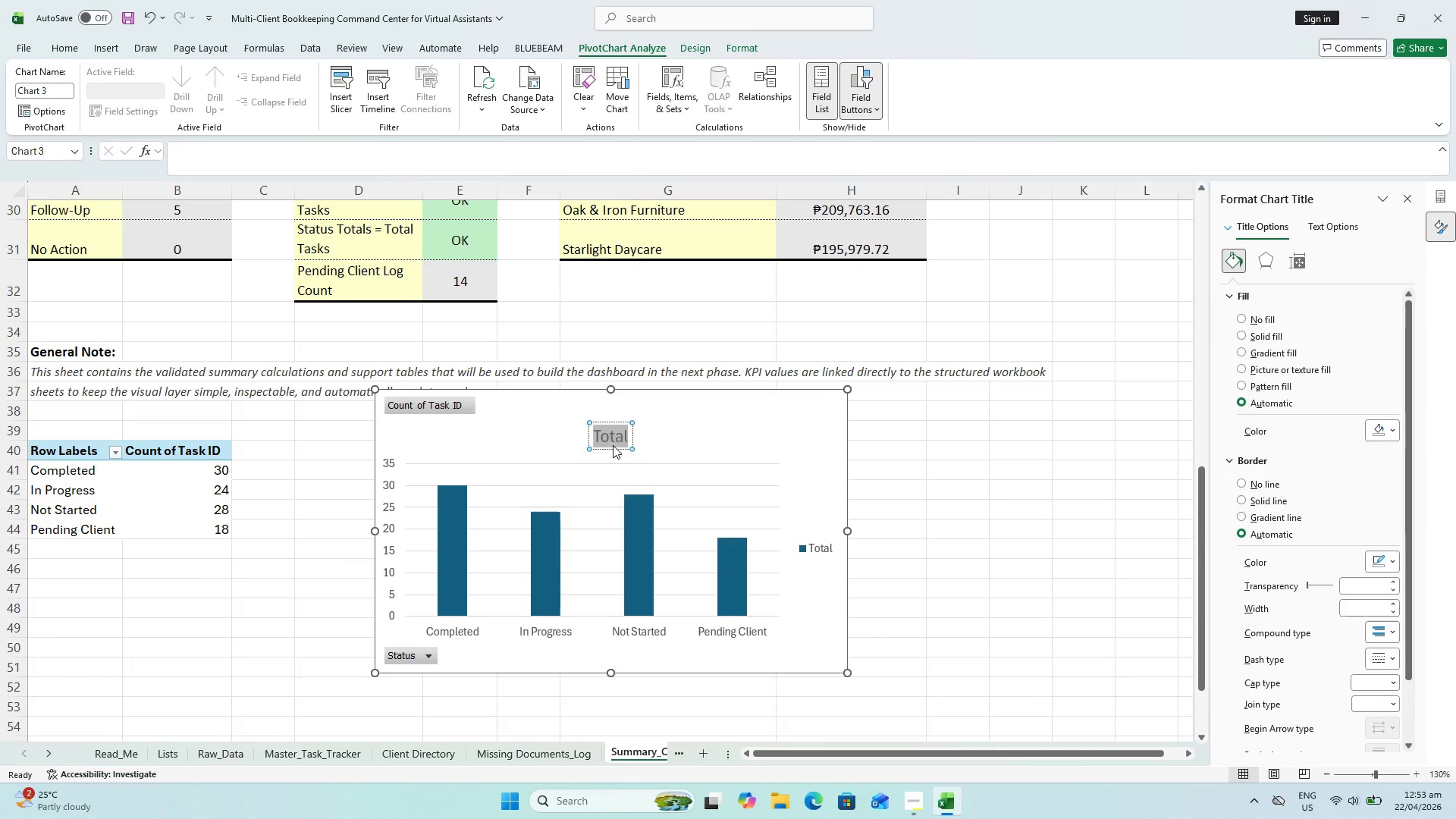 
type(Task by Status)
 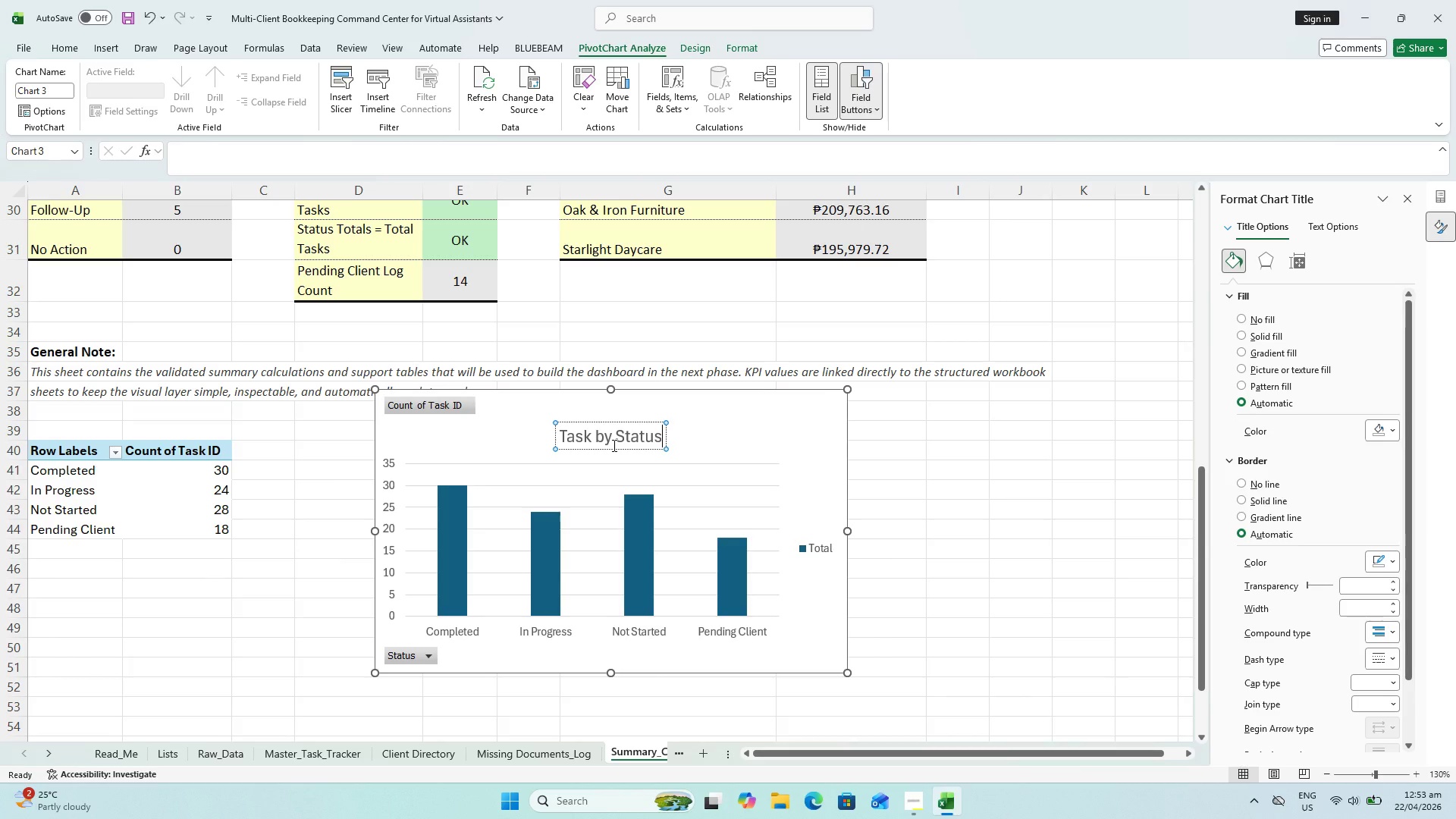 
key(Control+A)
 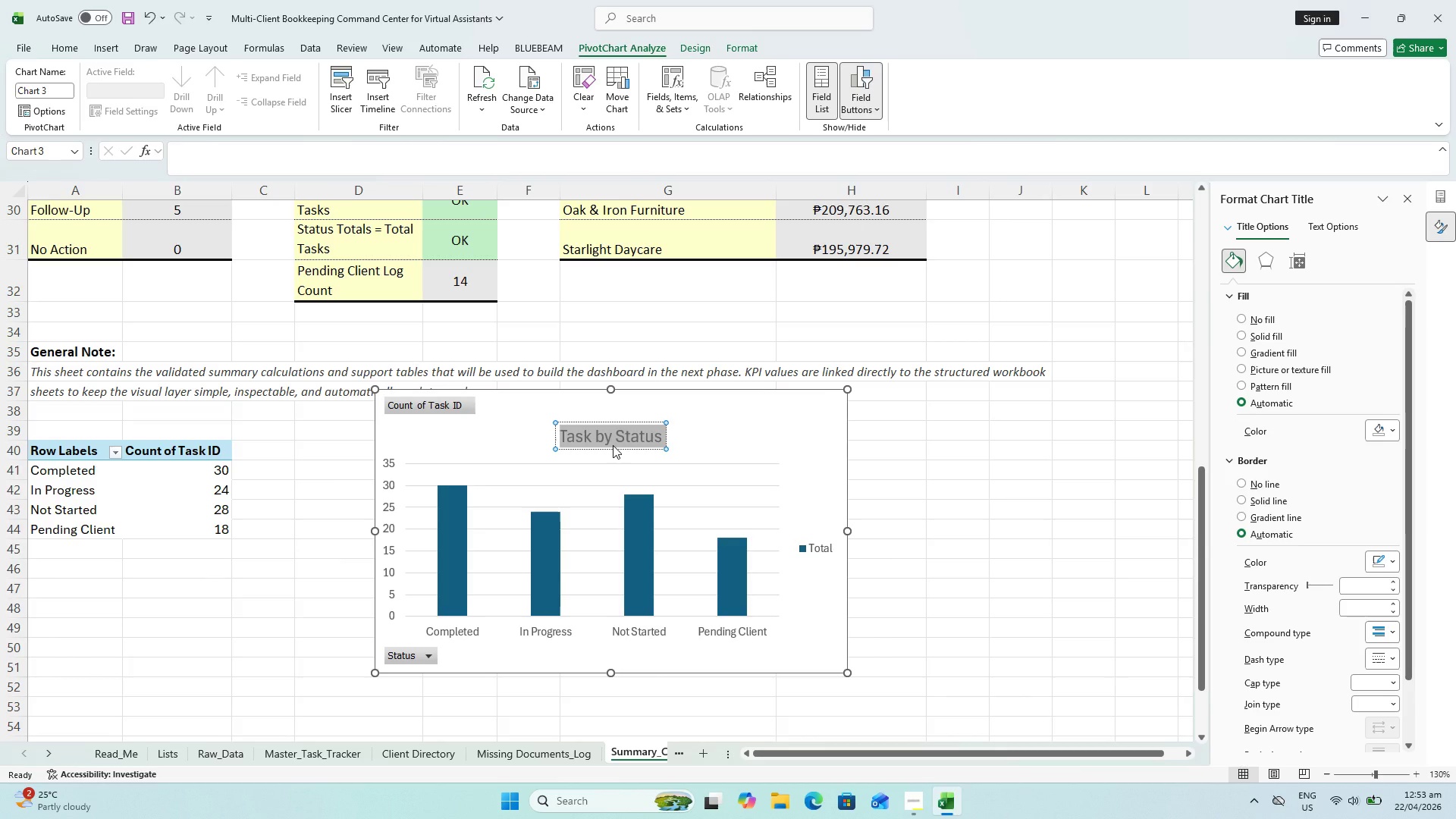 
key(Control+V)
 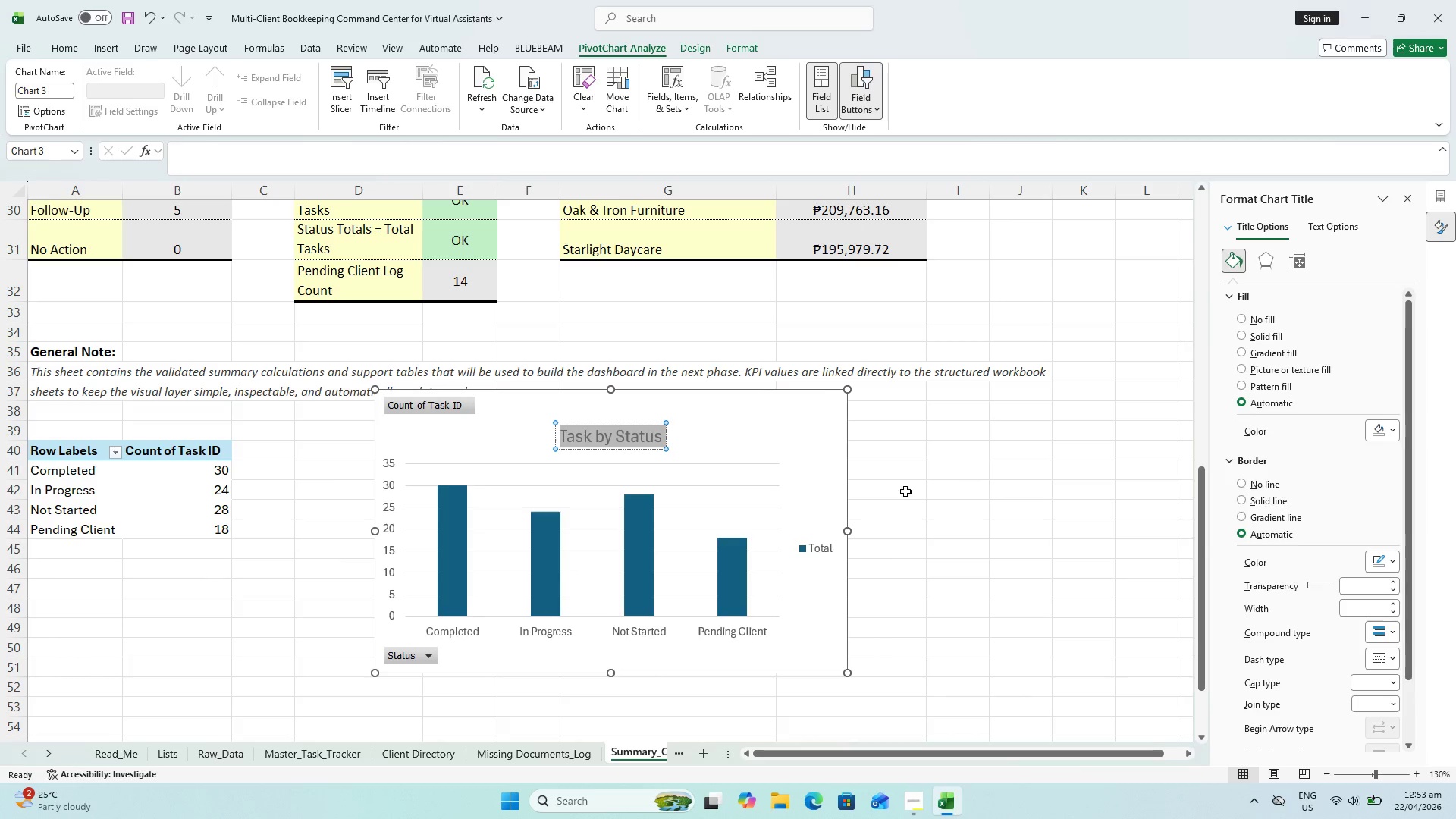 
key(Control+B)
 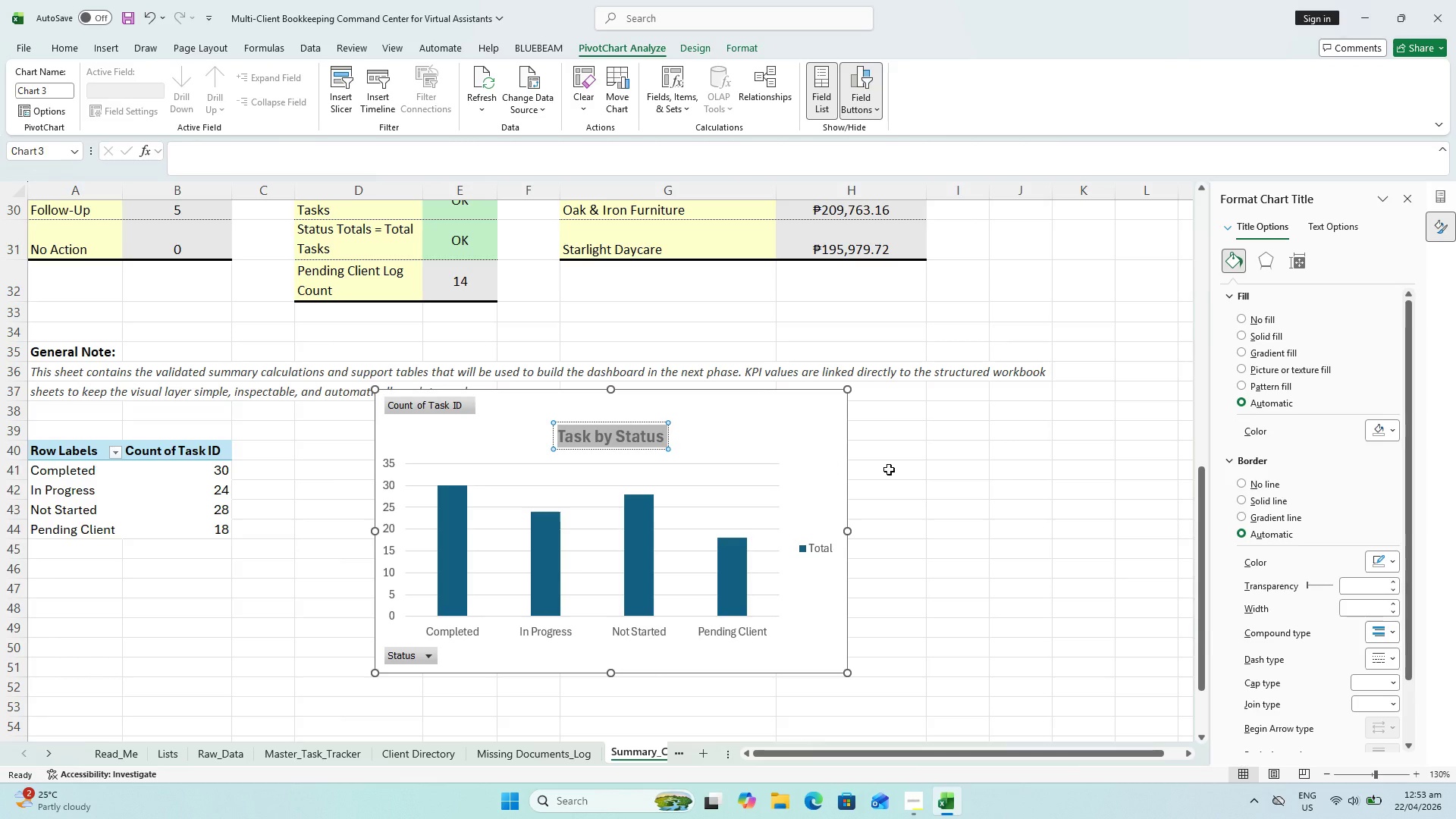 
left_click([936, 472])
 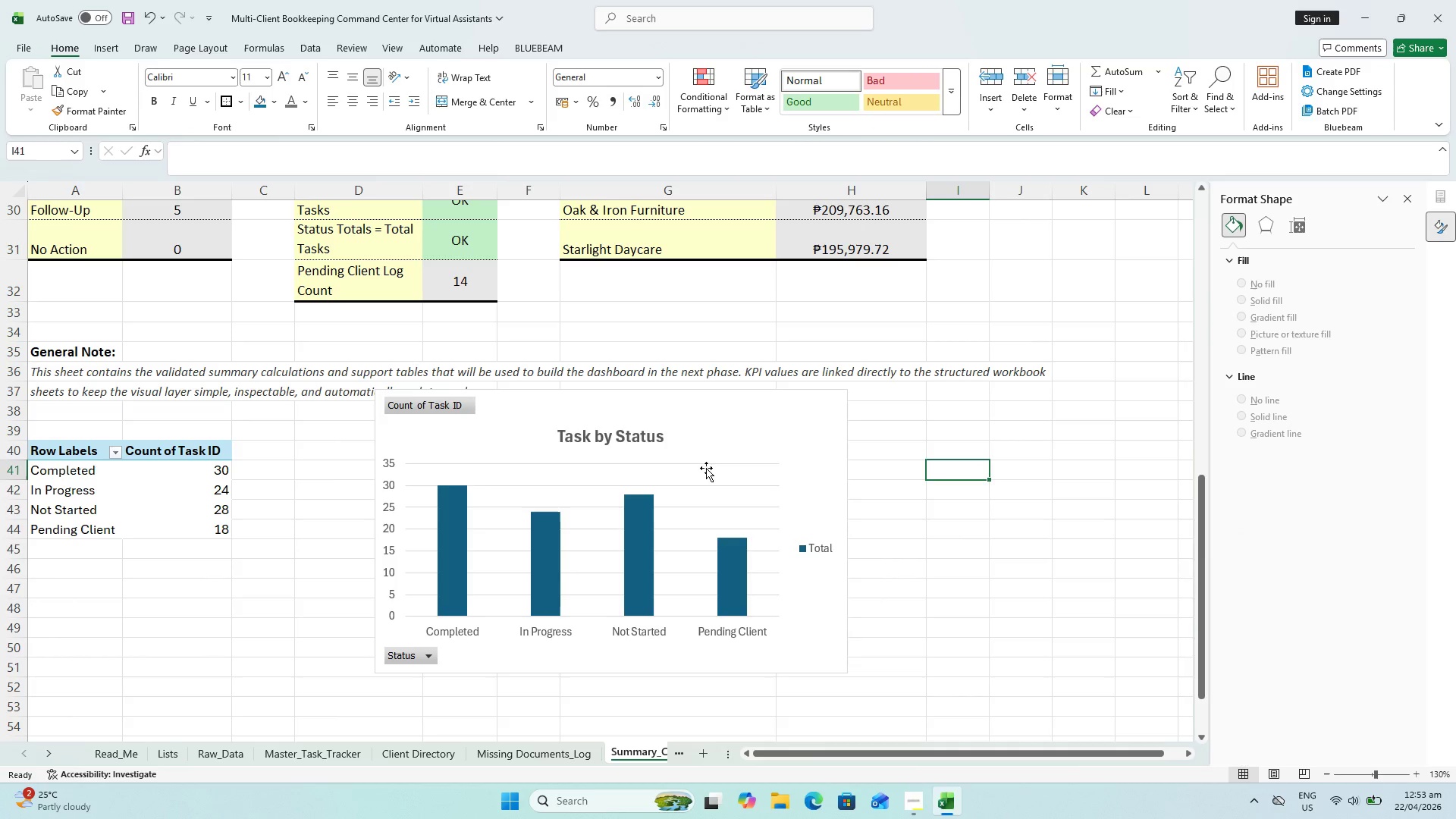 
mouse_move([460, 435])
 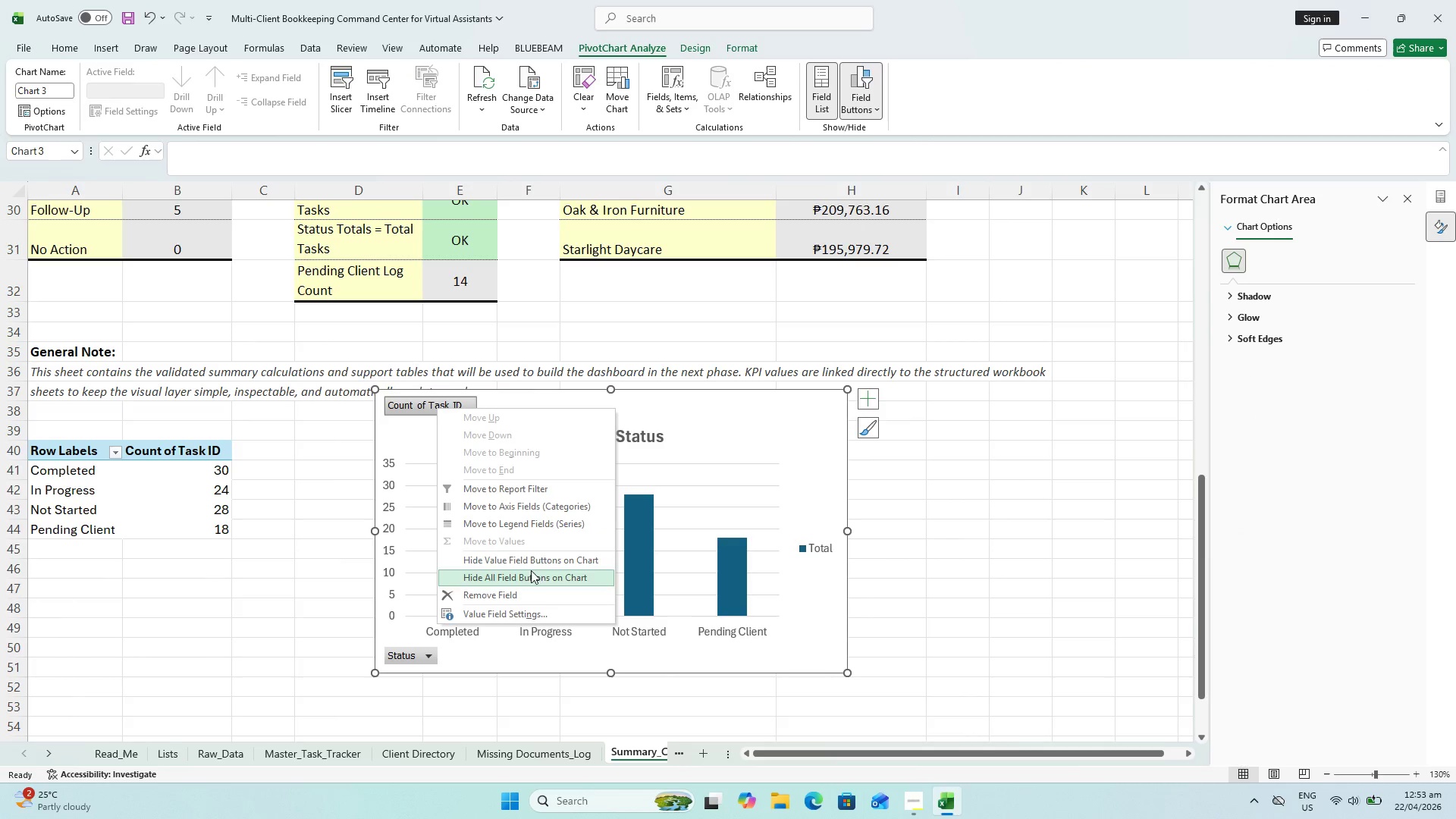 
left_click([525, 560])
 